 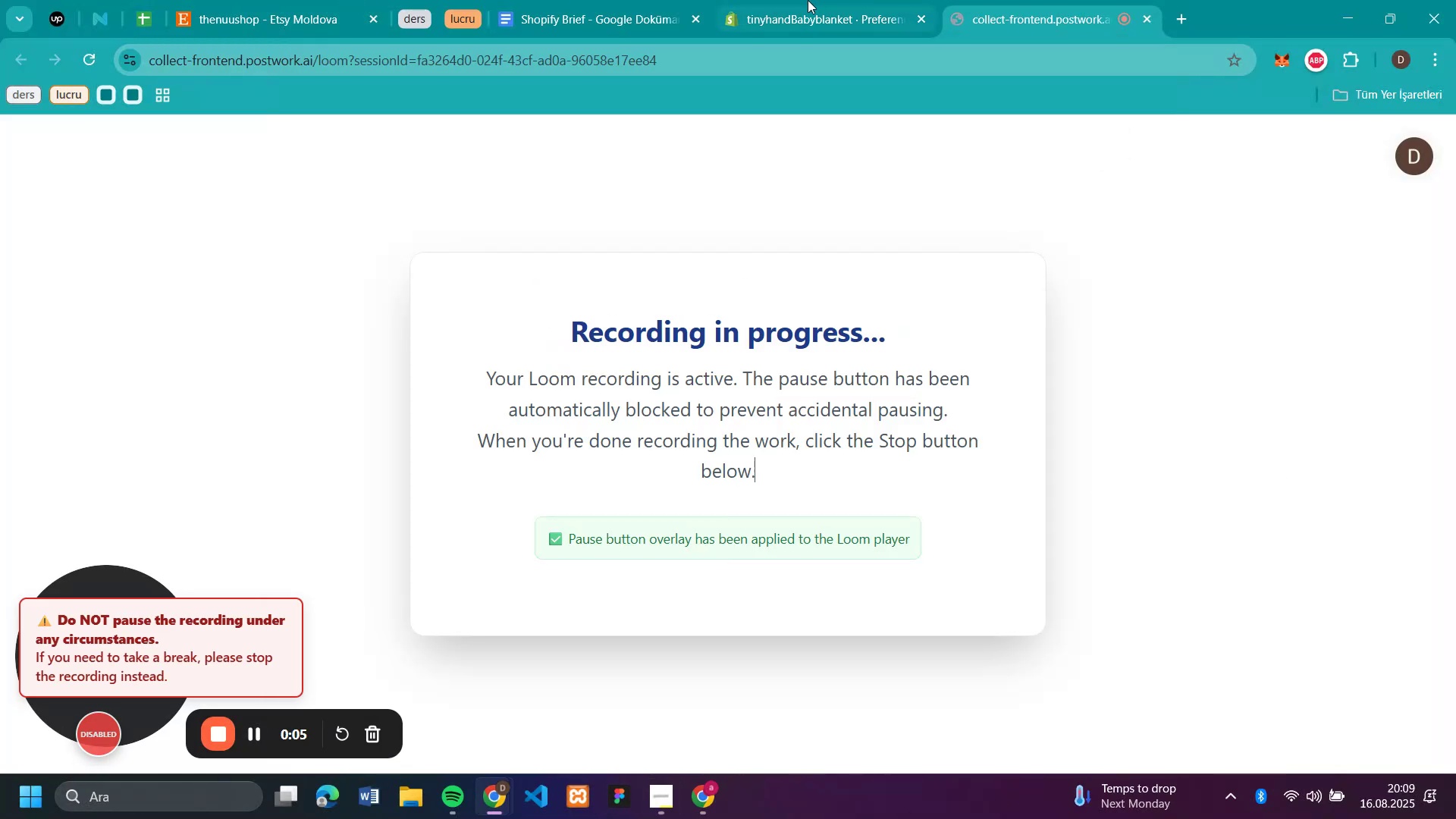 
left_click([243, 19])
 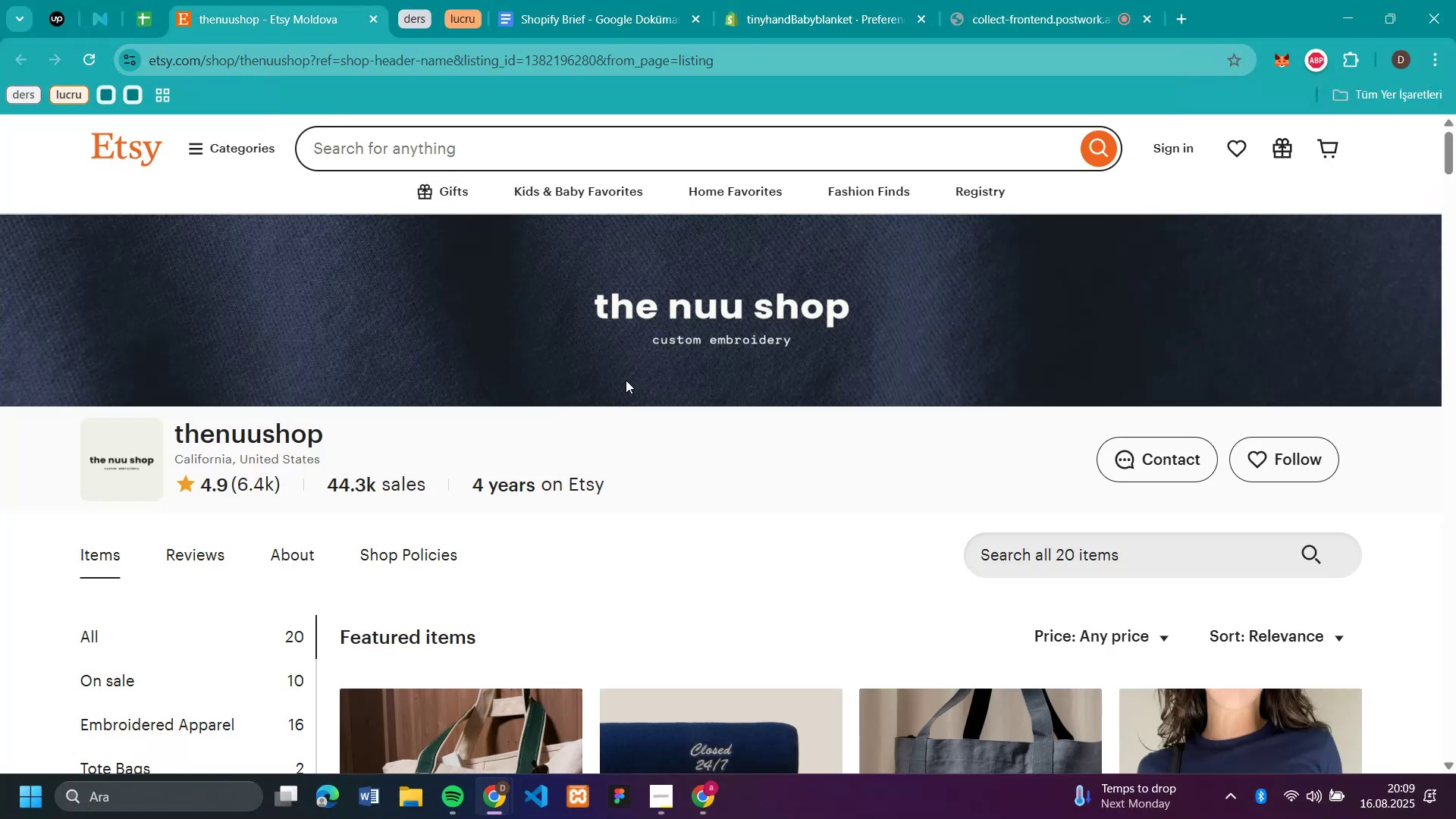 
scroll: coordinate [629, 381], scroll_direction: up, amount: 3.0
 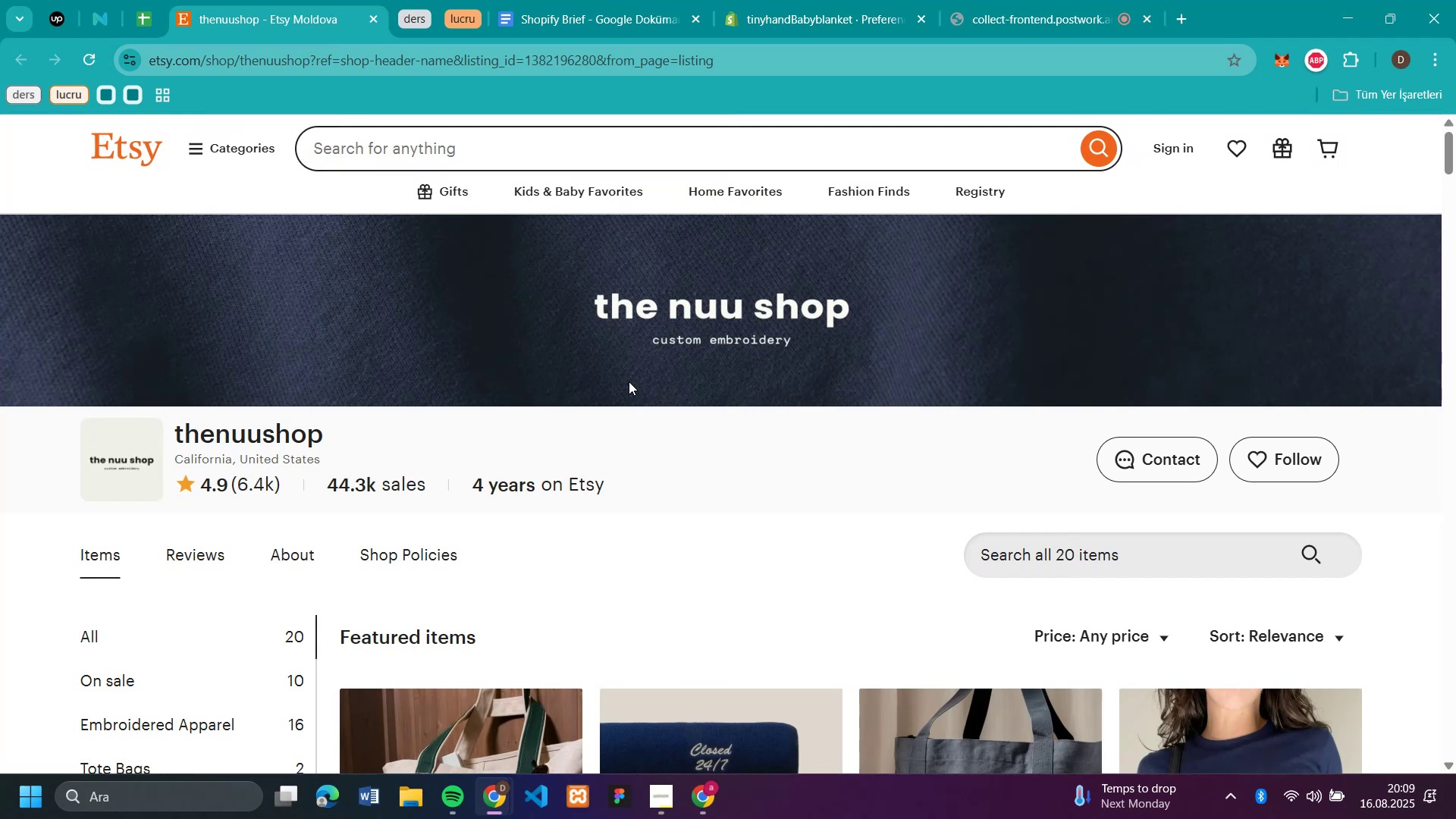 
scroll: coordinate [629, 381], scroll_direction: down, amount: 1.0
 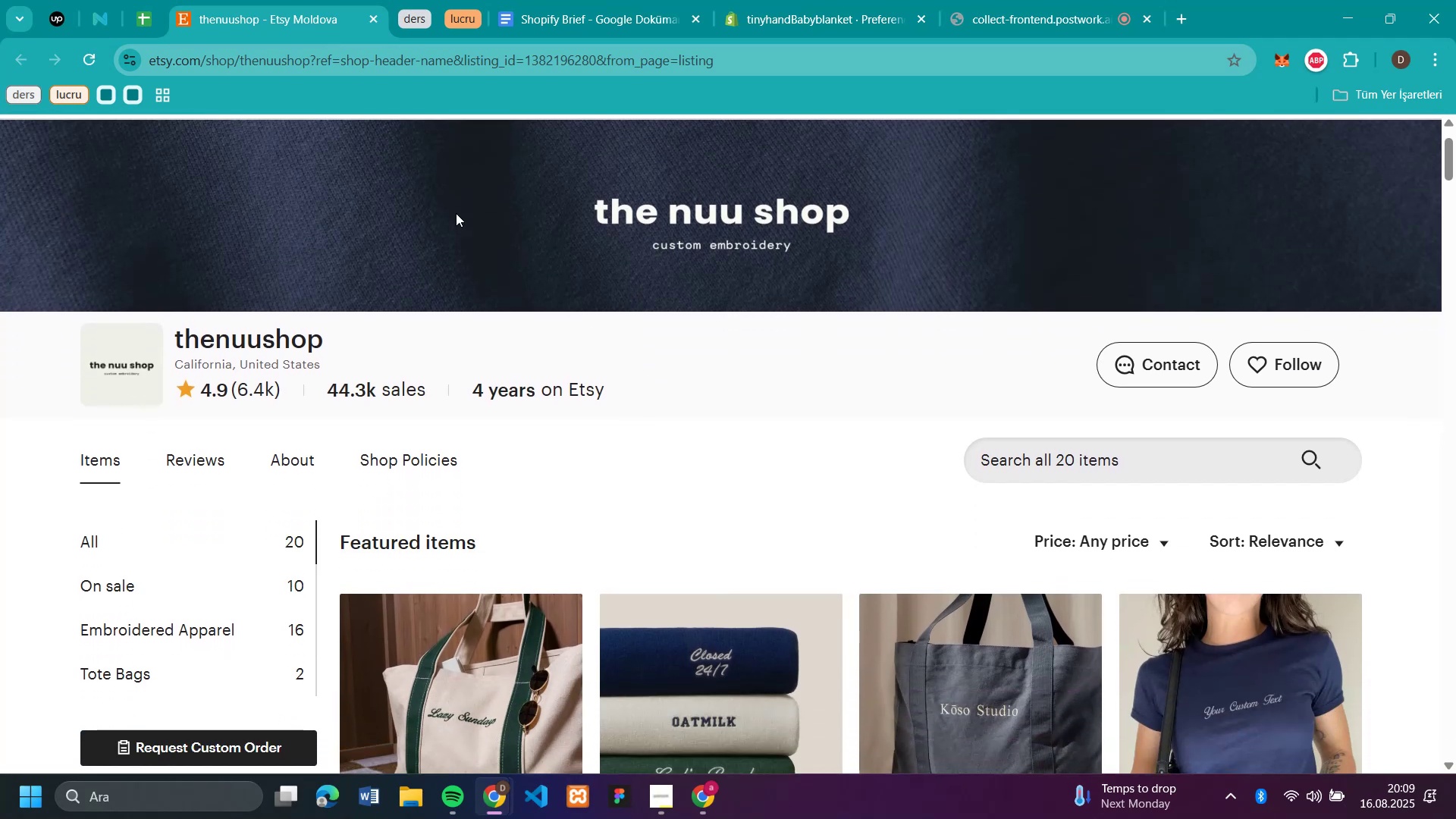 
left_click_drag(start_coordinate=[343, 335], to_coordinate=[173, 328])
 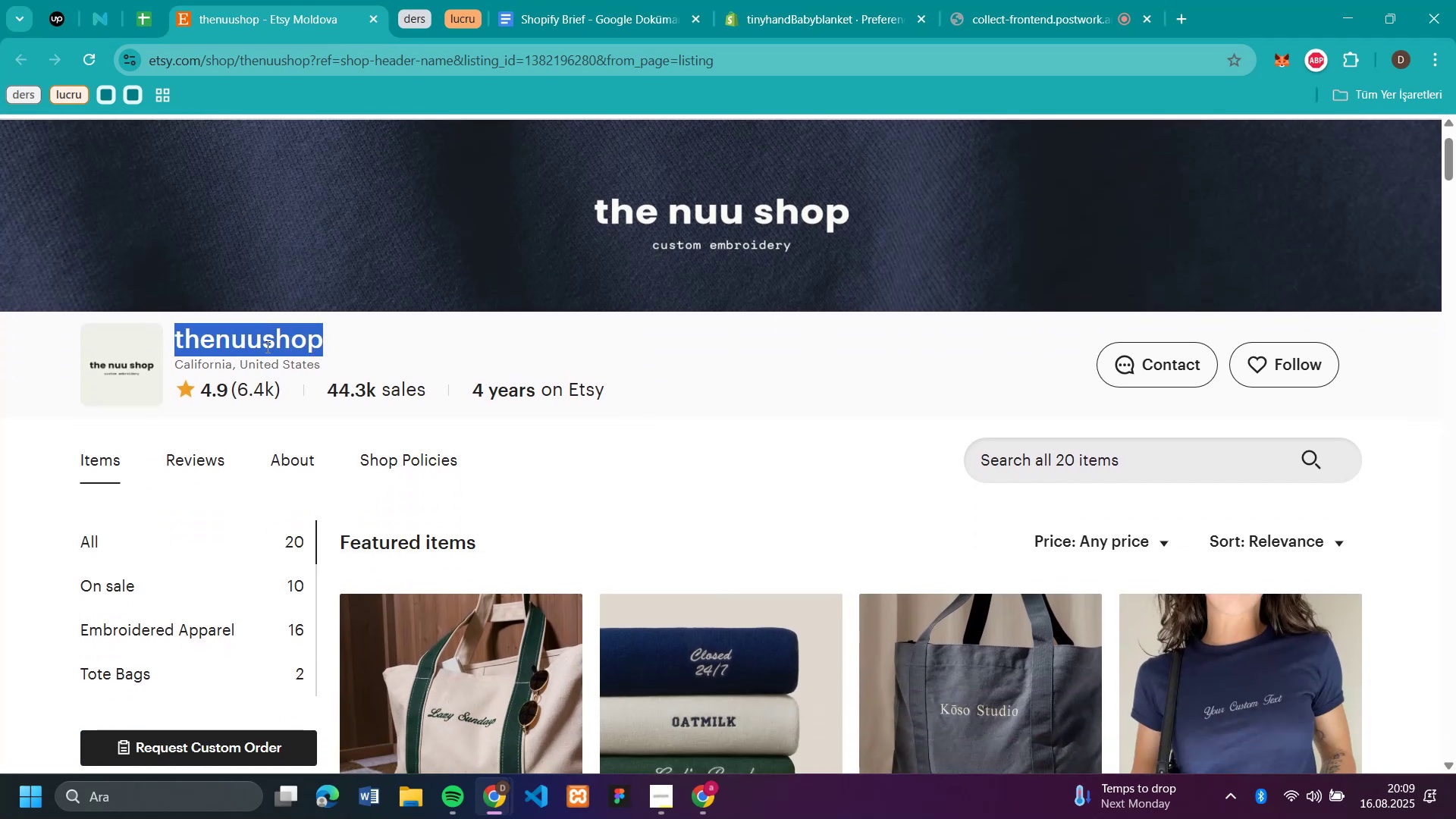 
key(Control+C)
 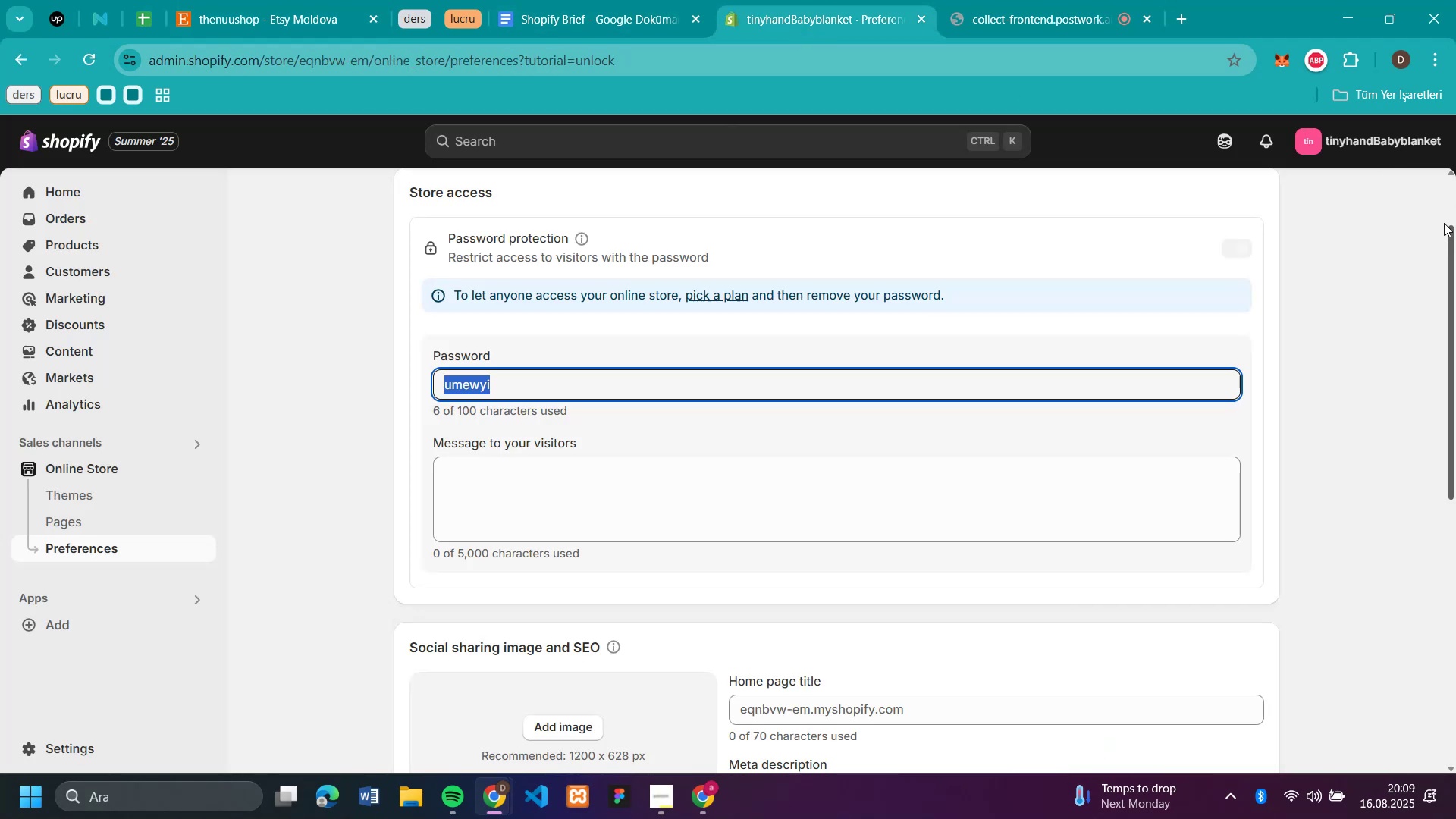 
left_click([1375, 140])
 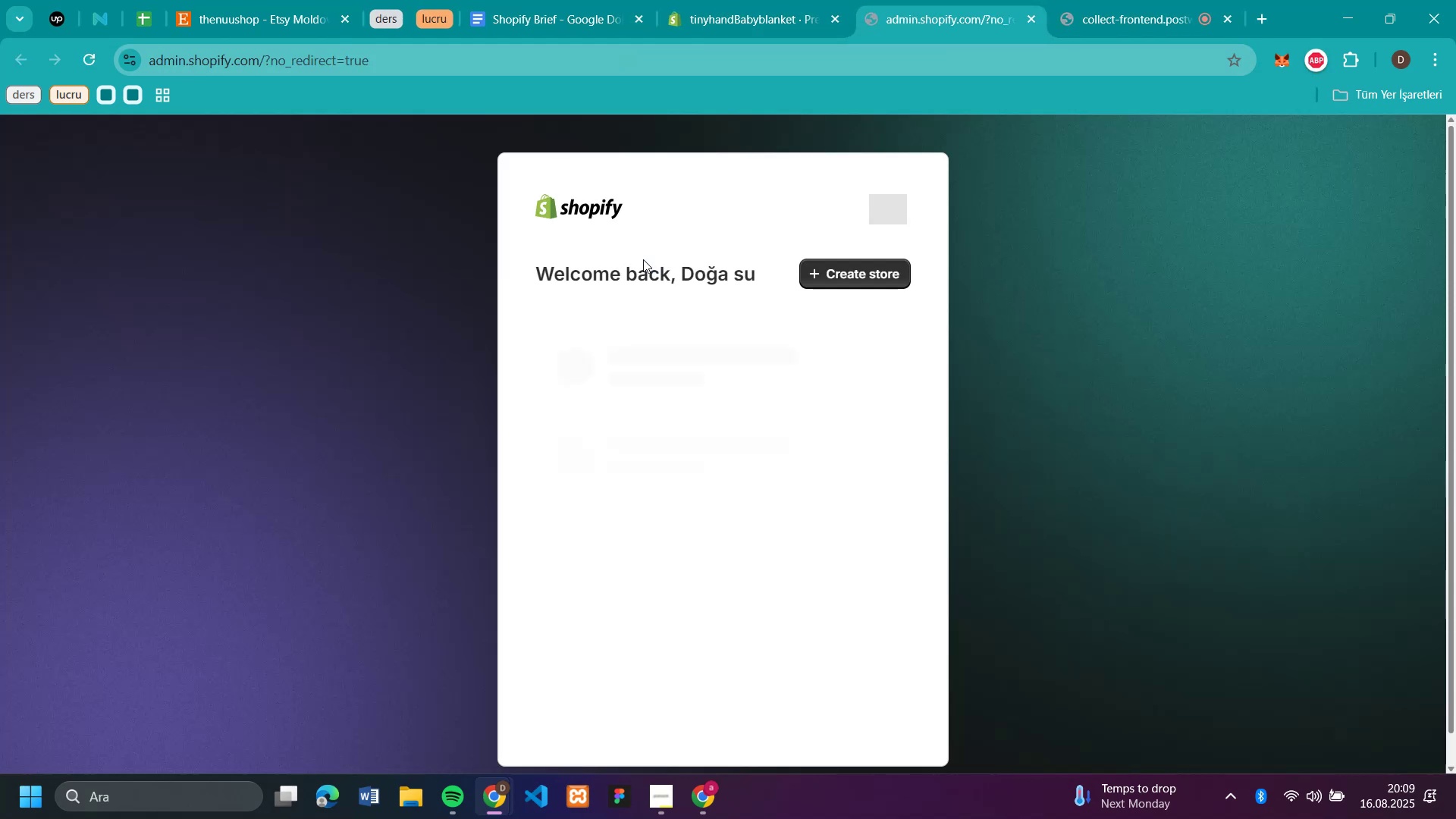 
wait(6.16)
 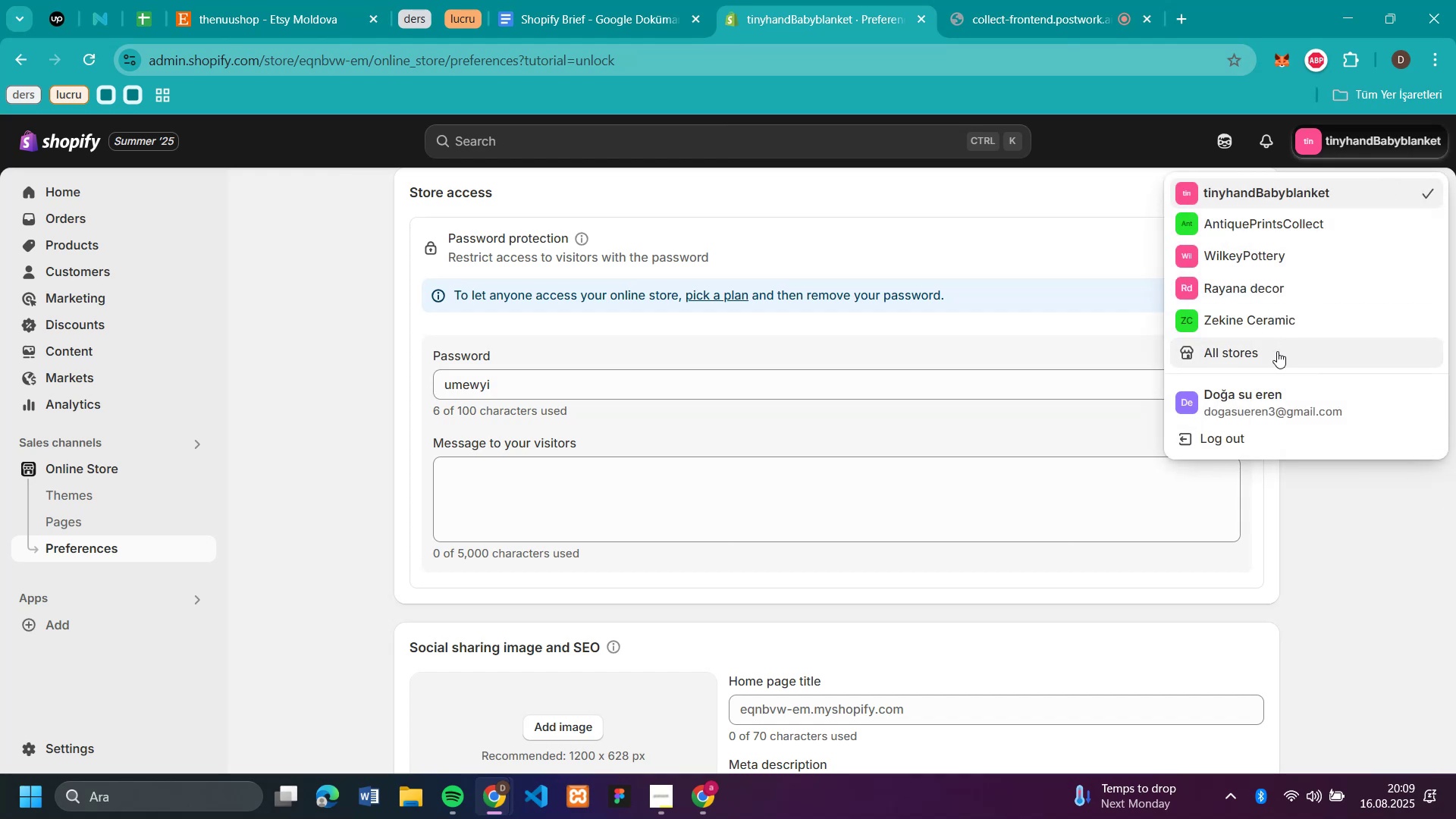 
left_click([900, 320])
 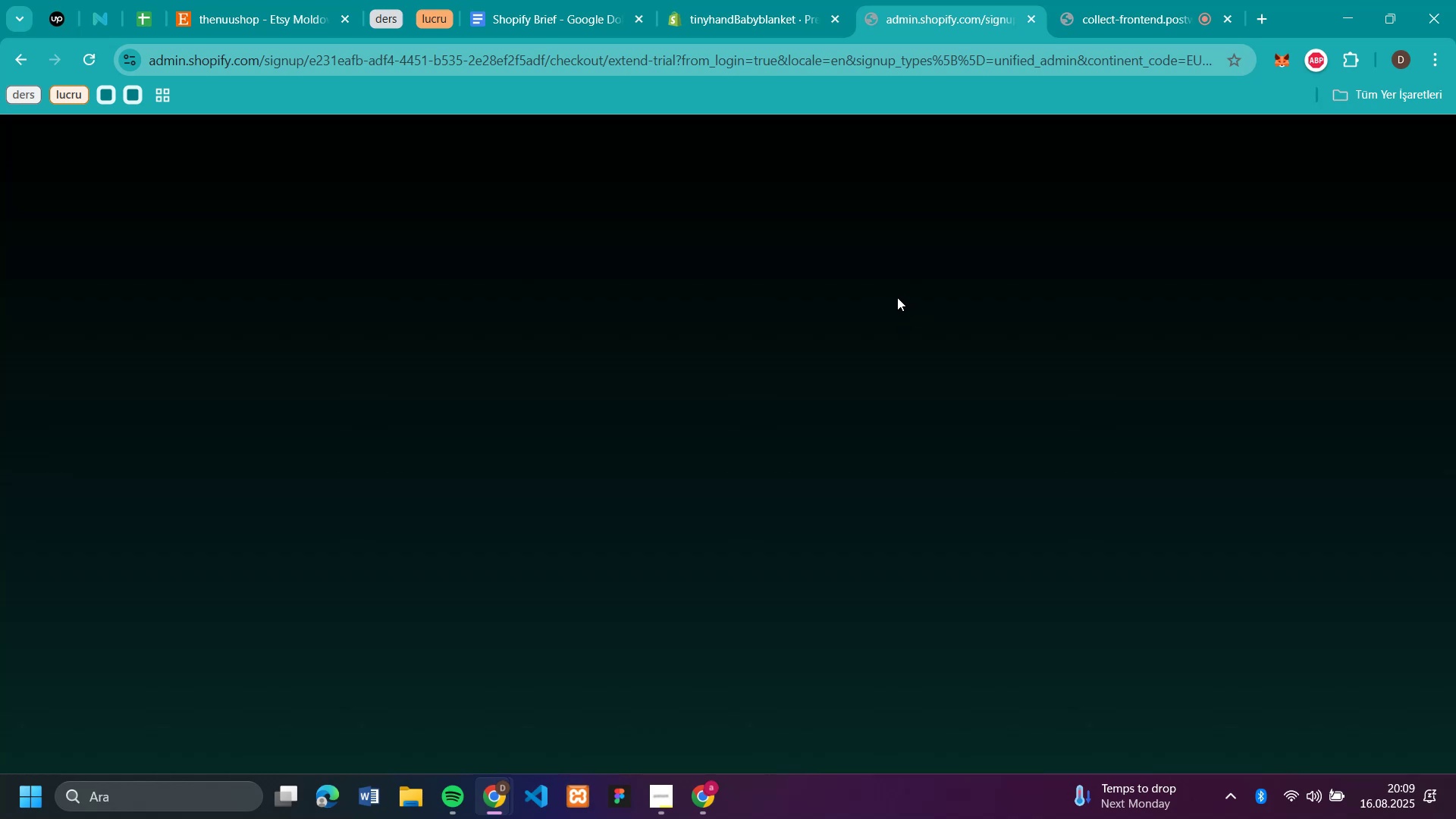 
wait(6.46)
 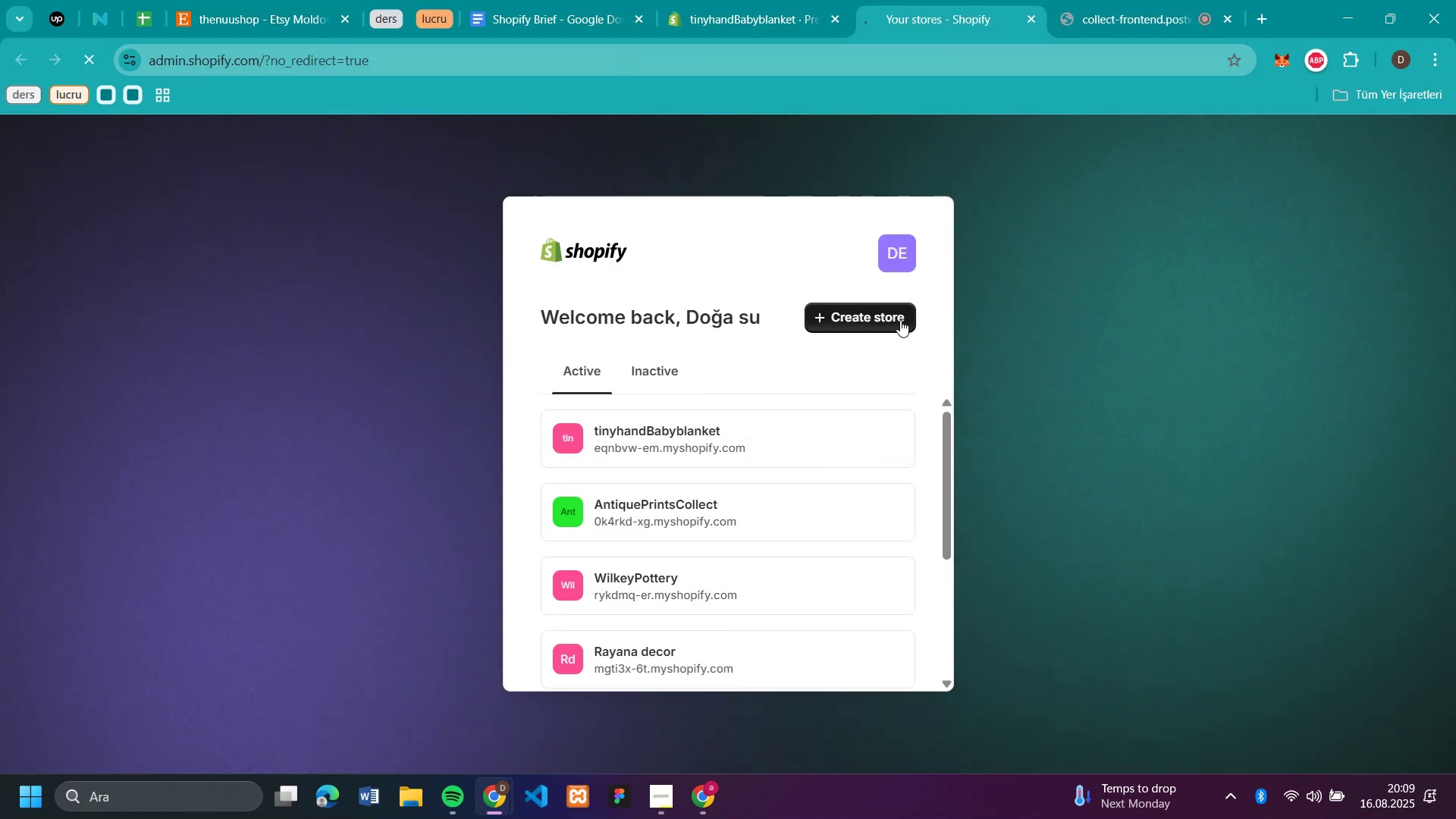 
scroll: coordinate [552, 710], scroll_direction: down, amount: 11.0
 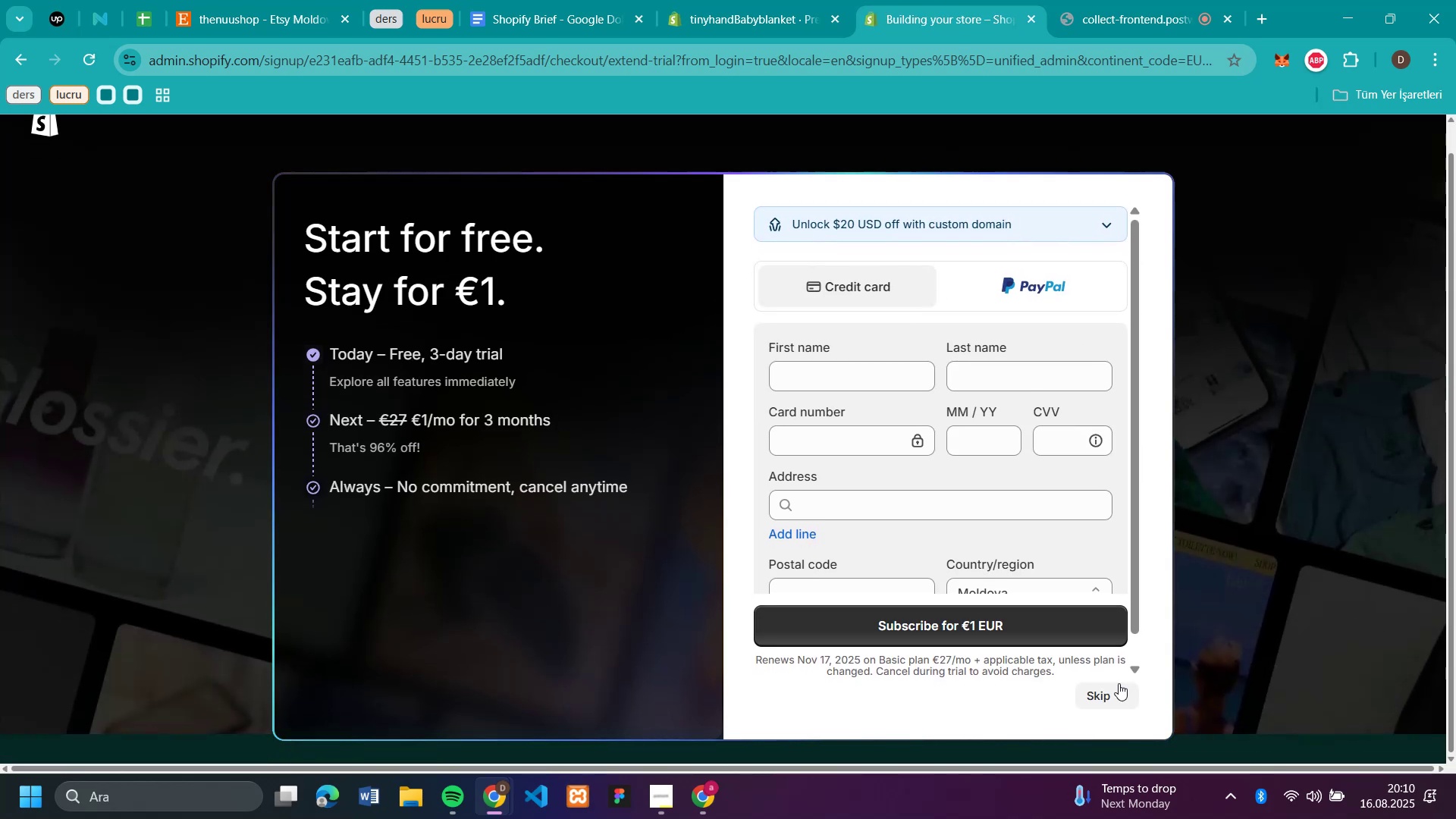 
left_click([1106, 687])
 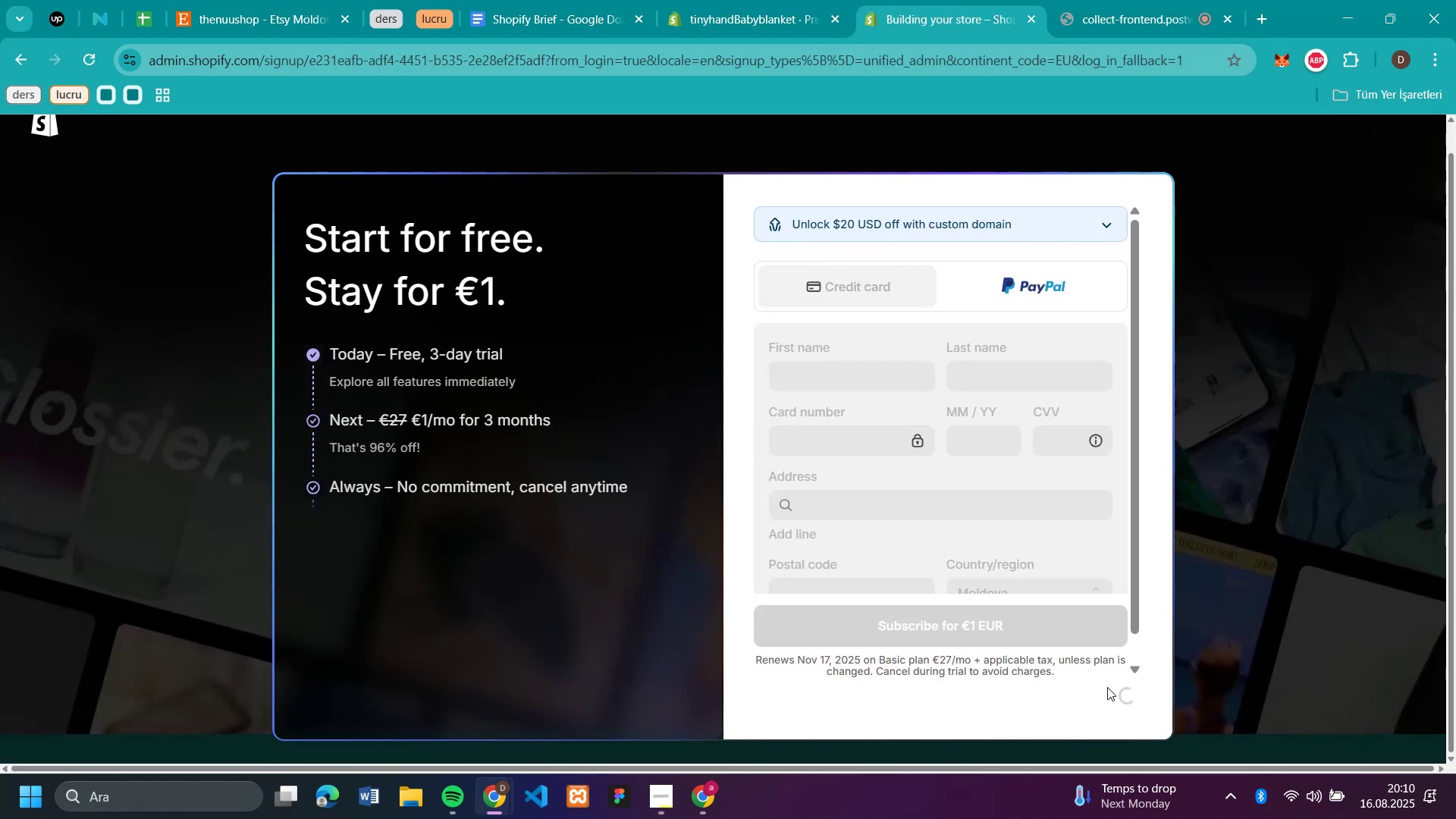 
mouse_move([419, 431])
 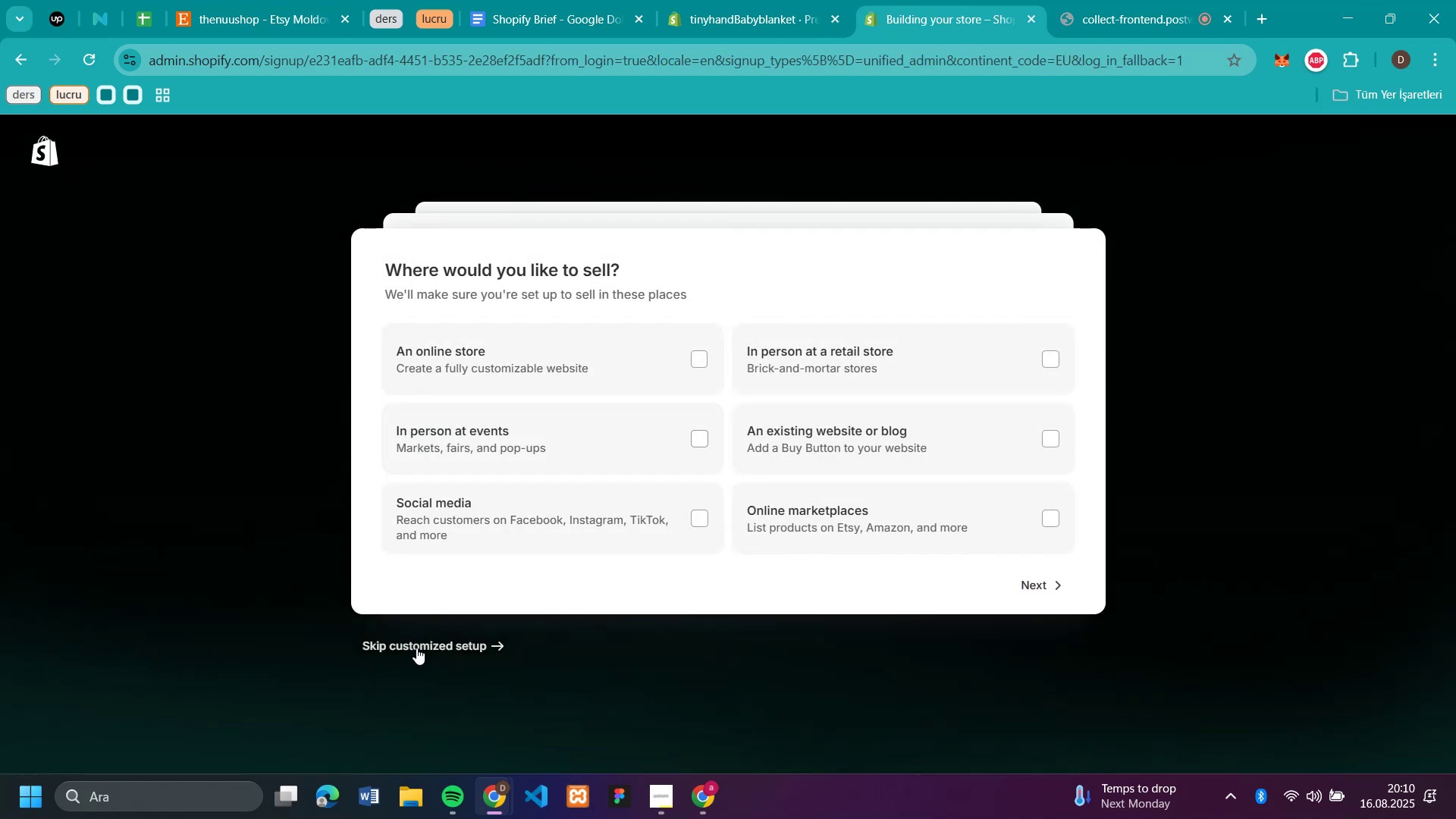 
left_click([416, 648])
 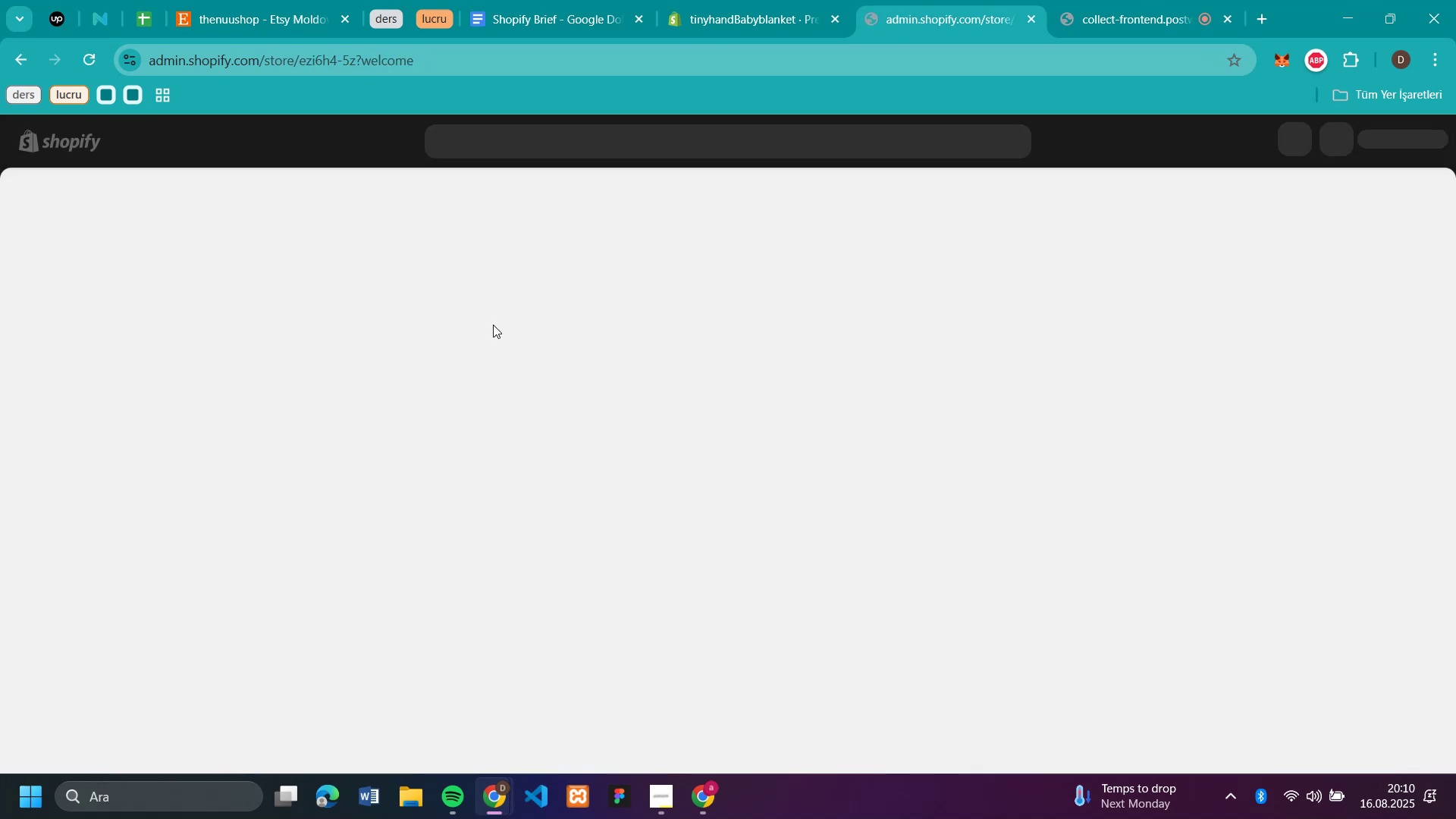 
wait(19.21)
 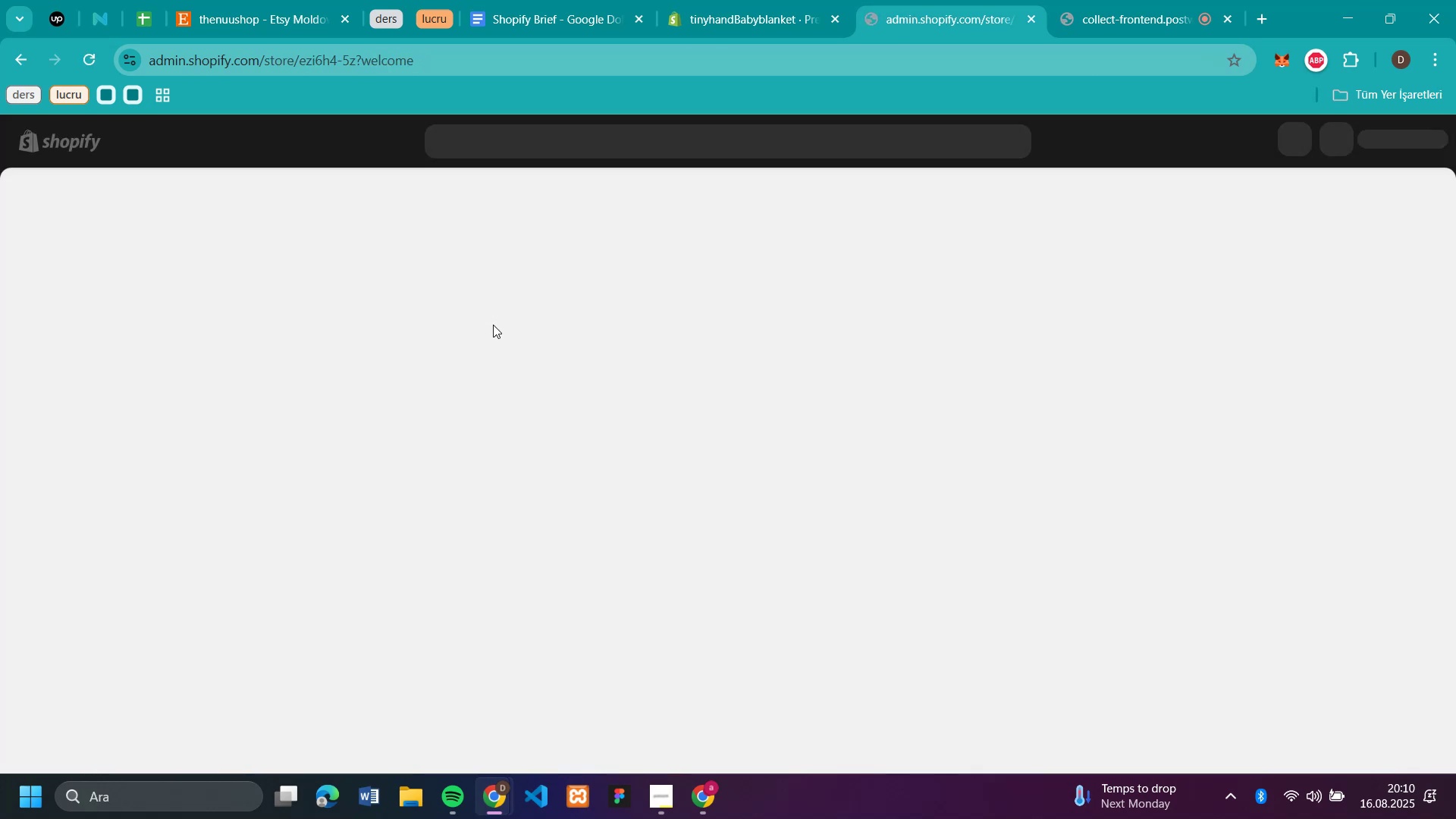 
left_click([521, 322])
 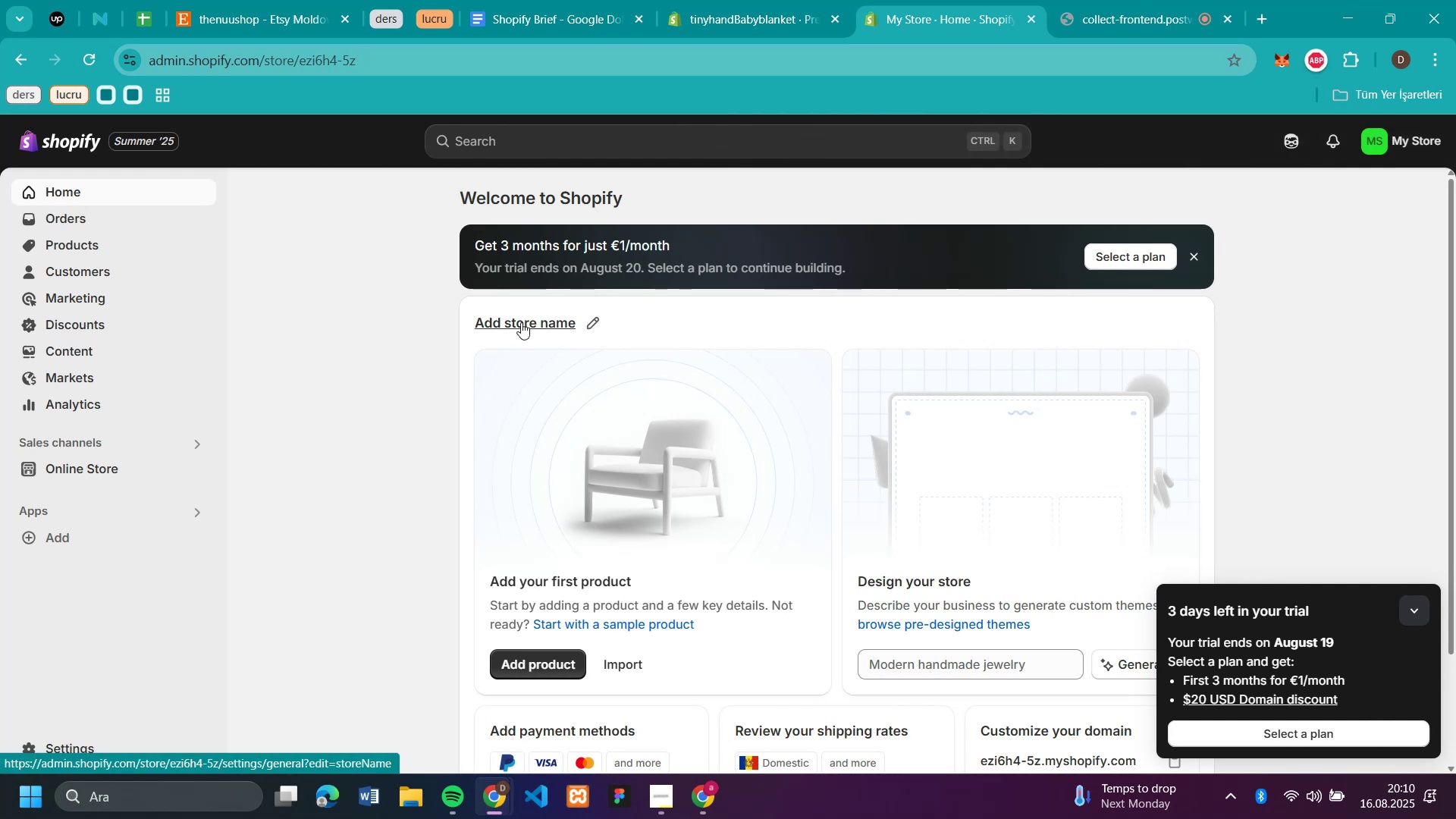 
wait(7.73)
 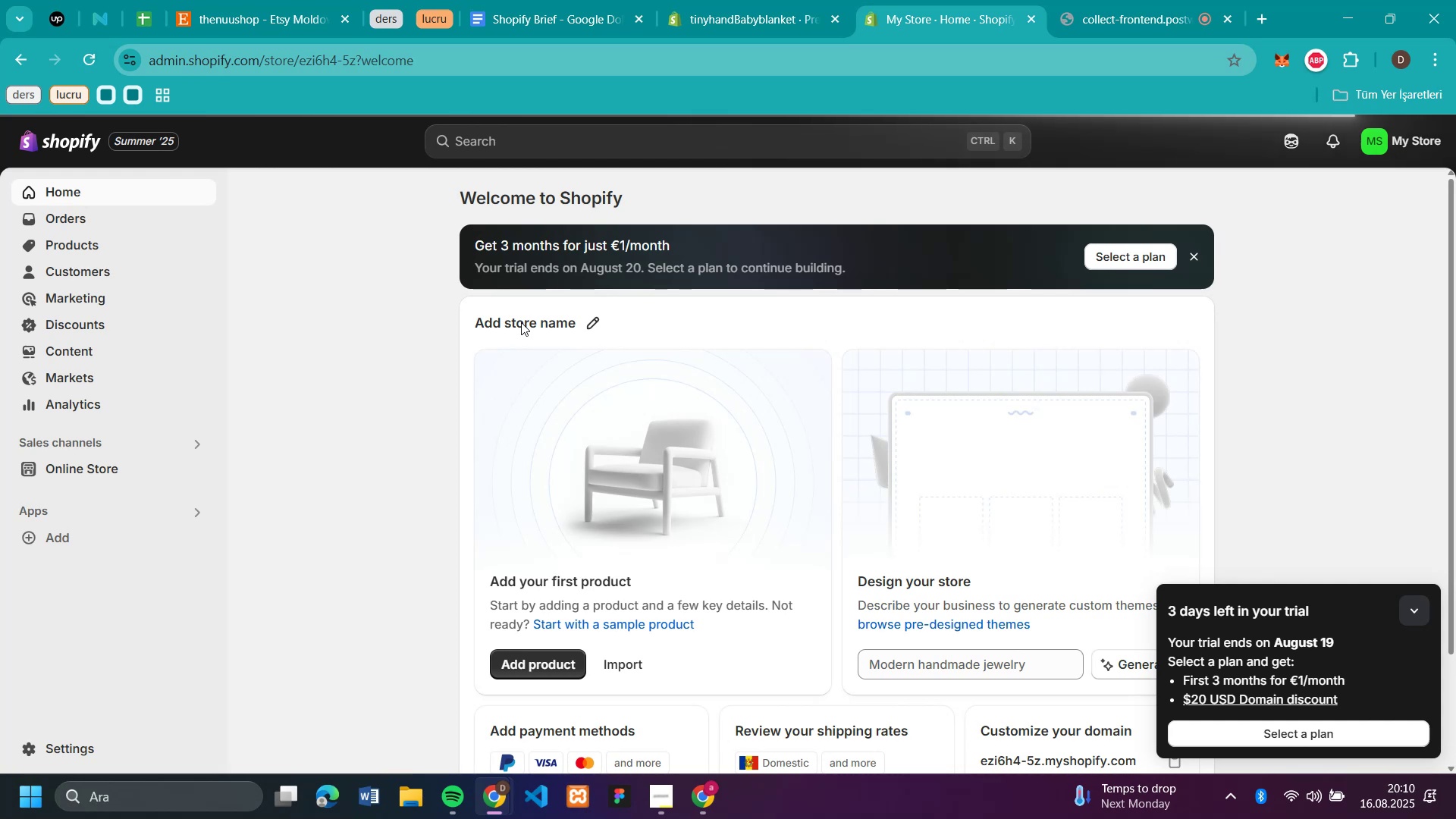 
left_click([521, 322])
 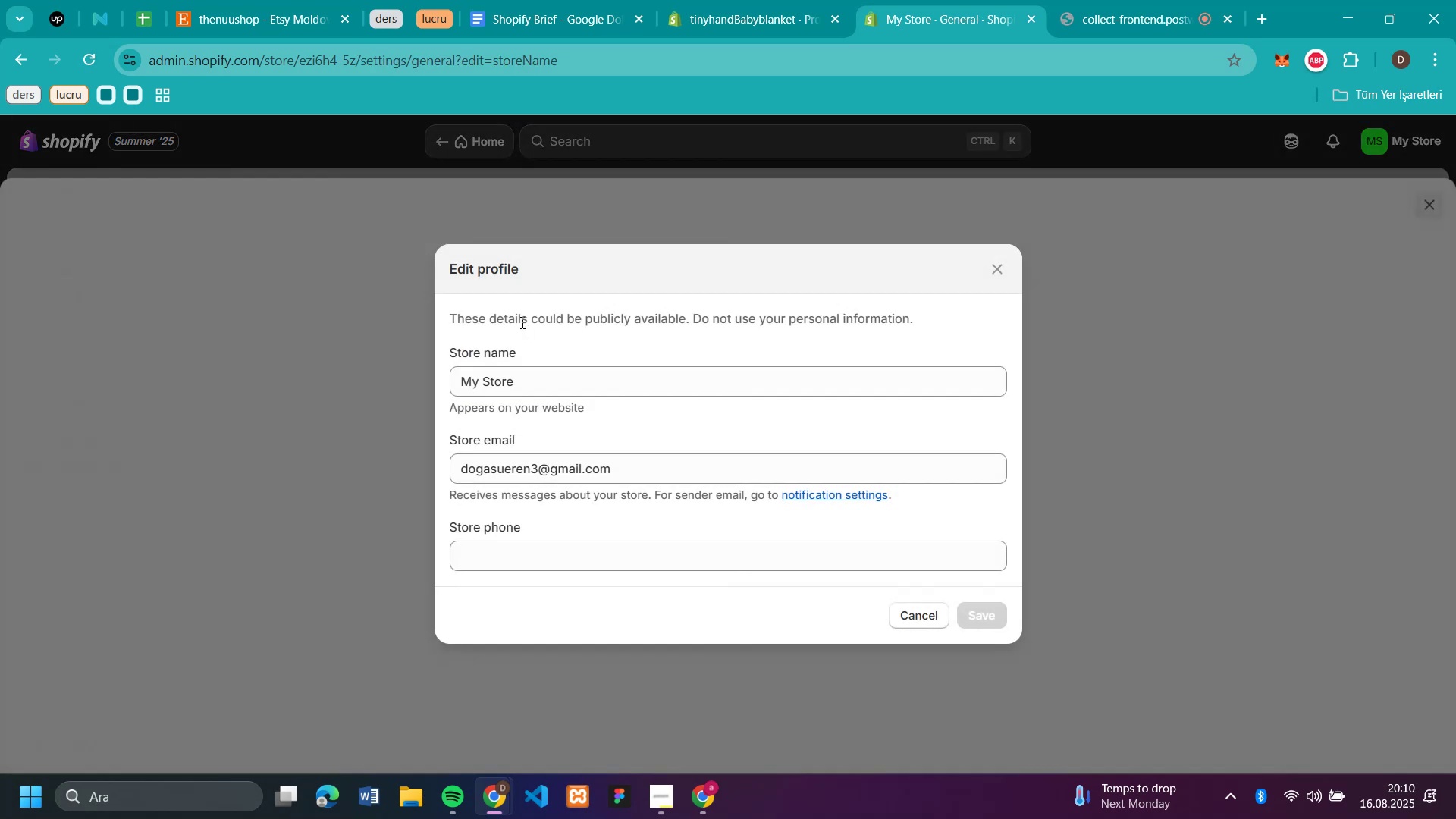 
left_click_drag(start_coordinate=[529, 378], to_coordinate=[380, 392])
 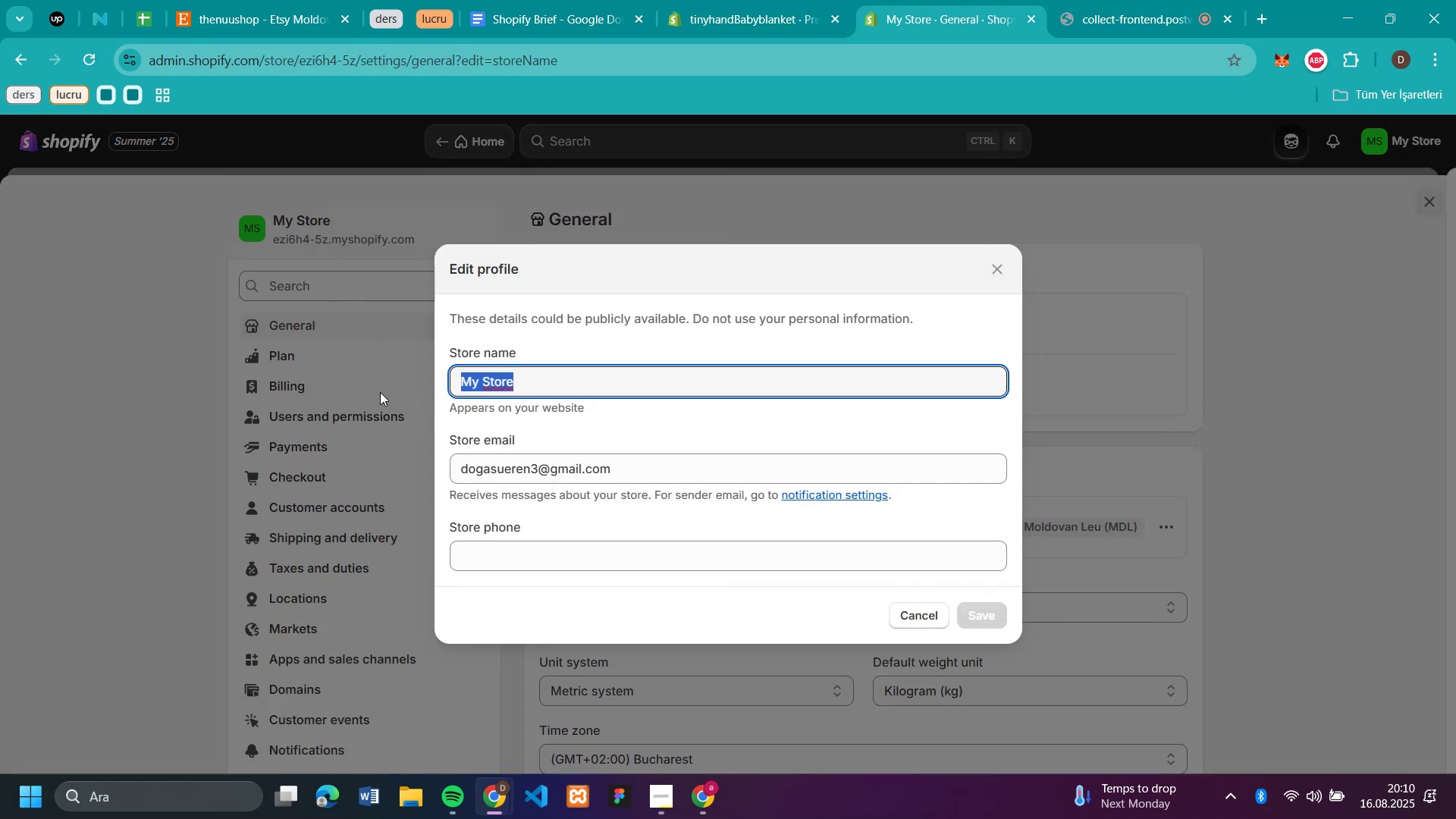 
key(Control+V)
 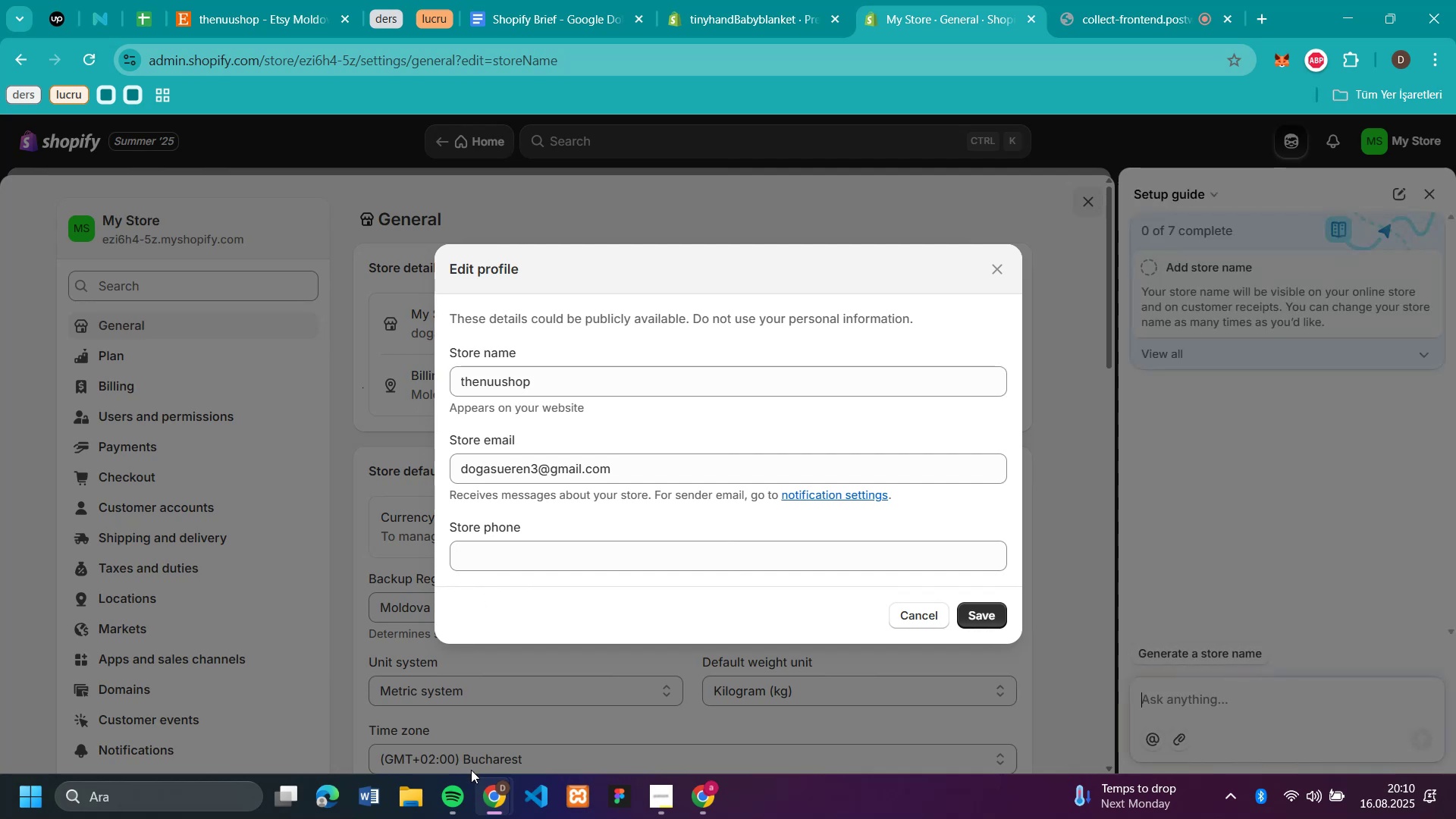 
mouse_move([471, 792])
 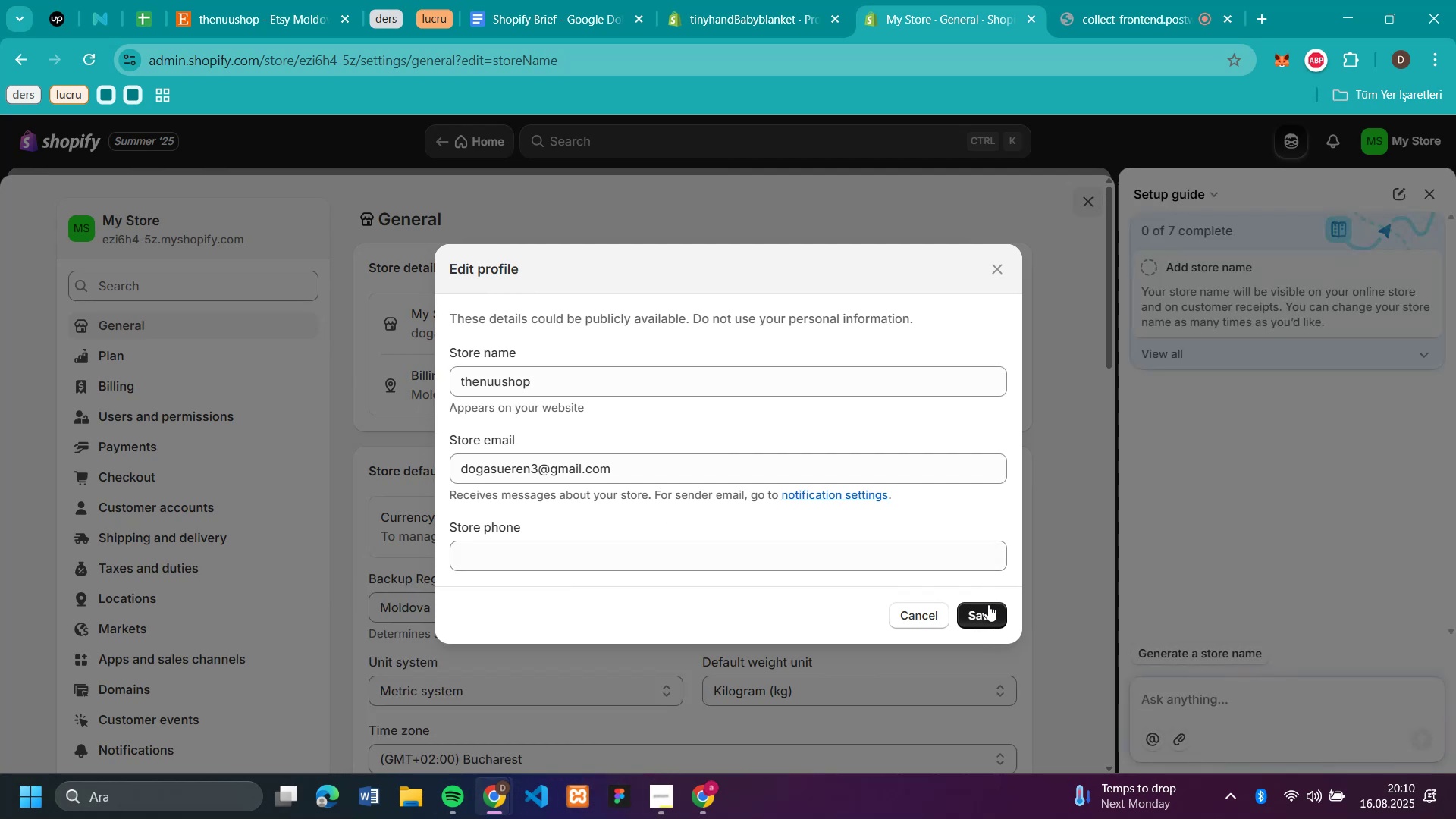 
left_click([987, 606])
 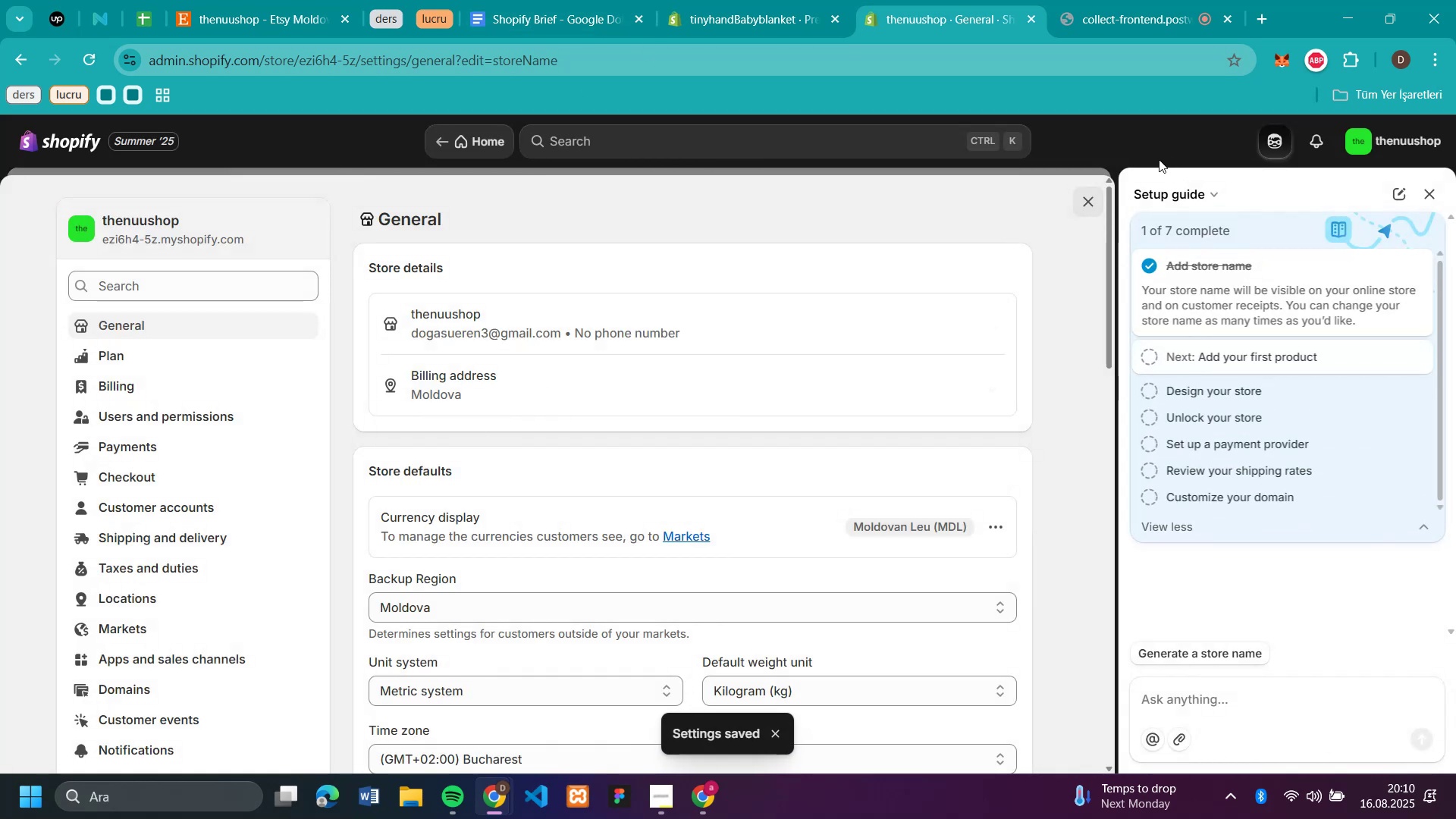 
left_click([1000, 526])
 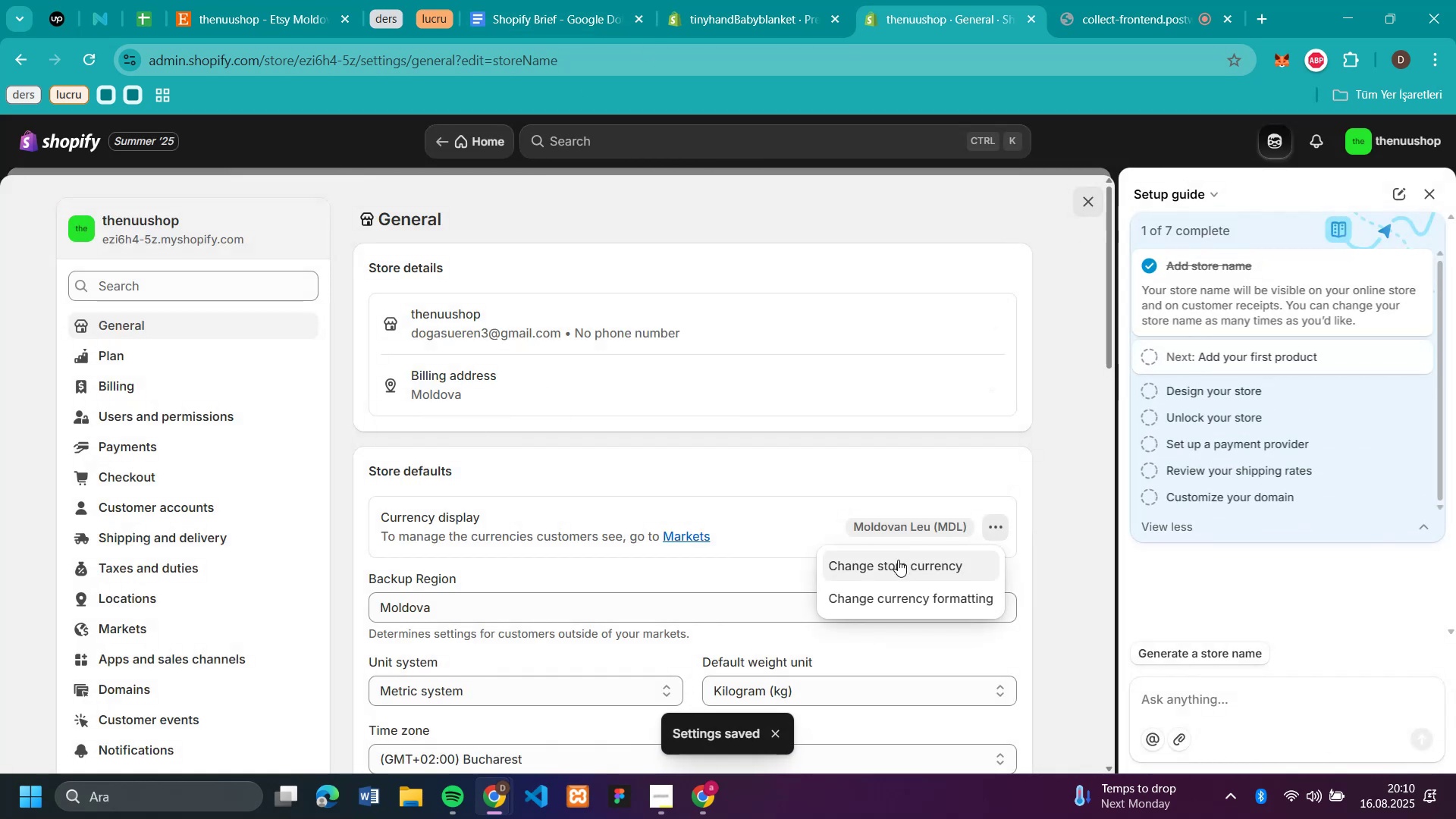 
left_click([898, 561])
 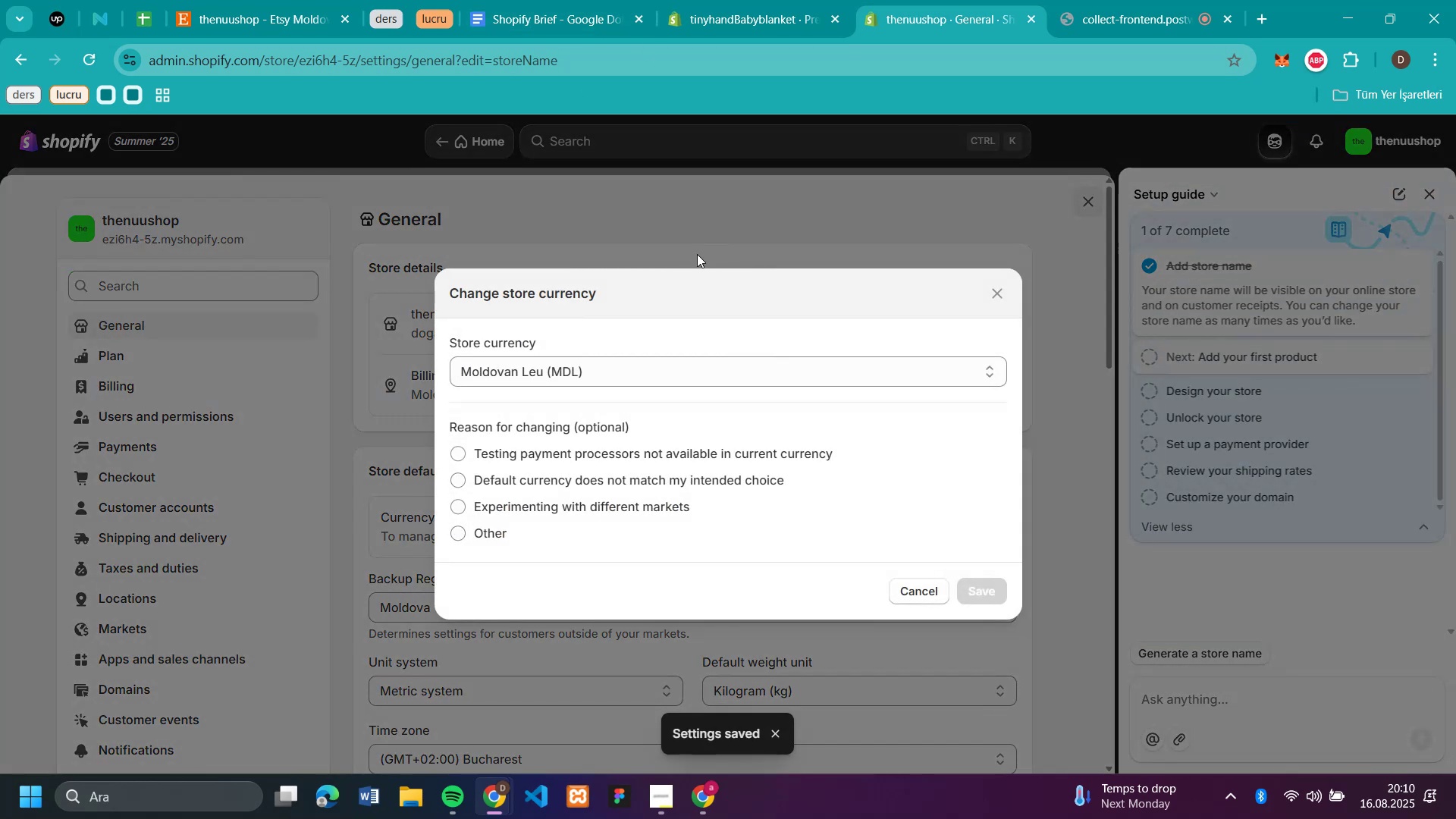 
scroll: coordinate [679, 340], scroll_direction: down, amount: 1.0
 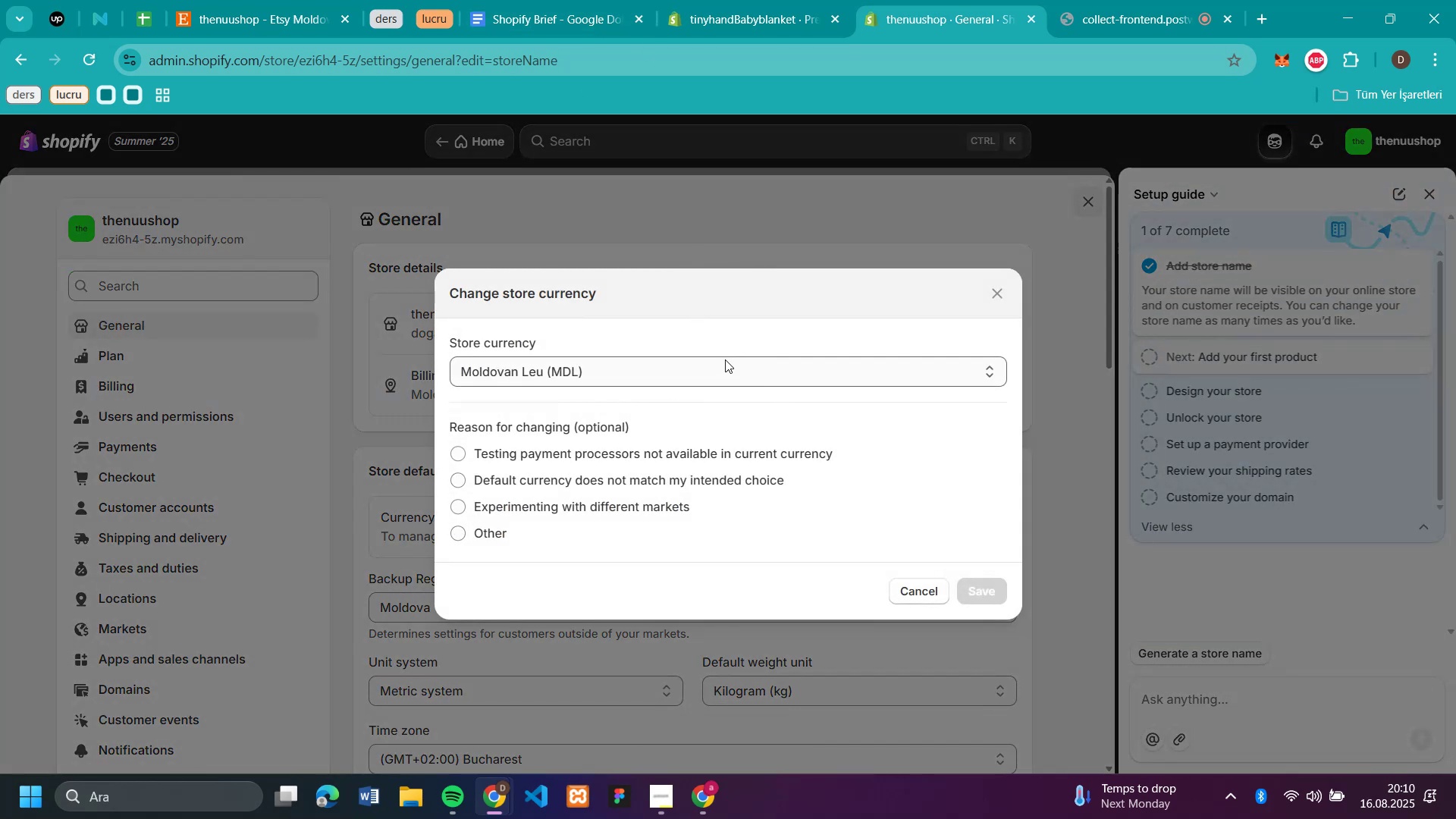 
left_click([723, 359])
 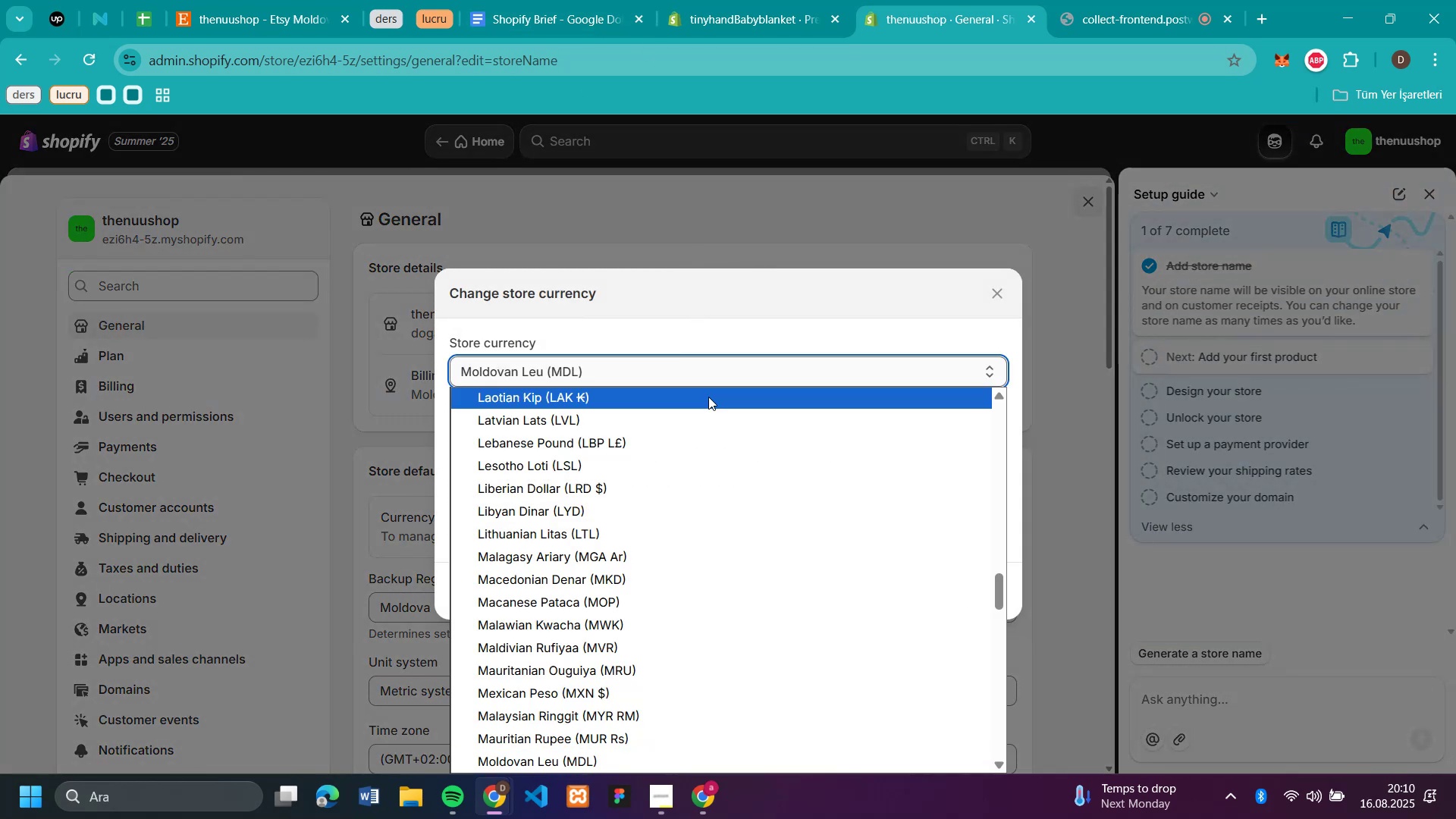 
scroll: coordinate [638, 399], scroll_direction: up, amount: 14.0
 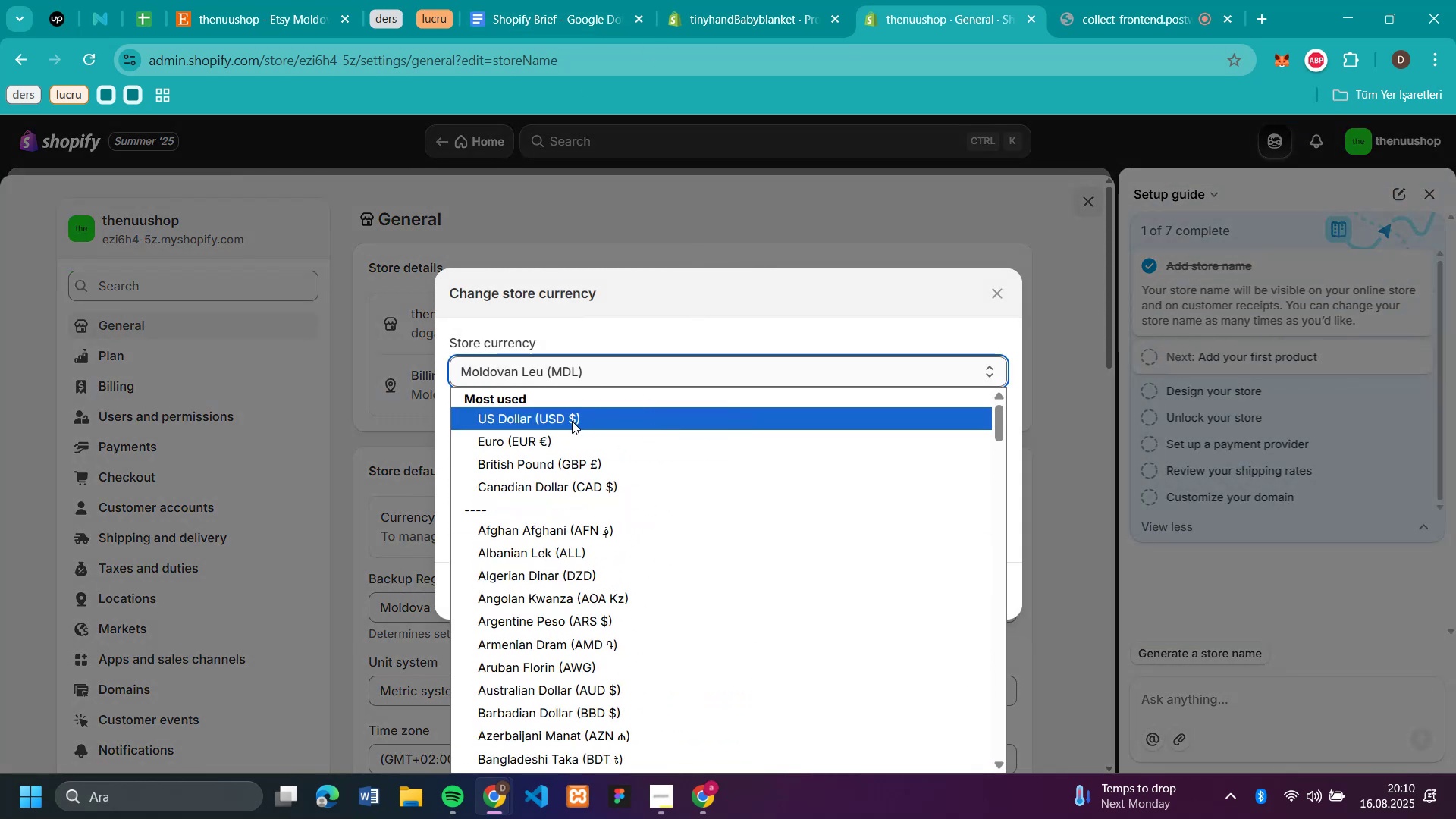 
left_click([572, 421])
 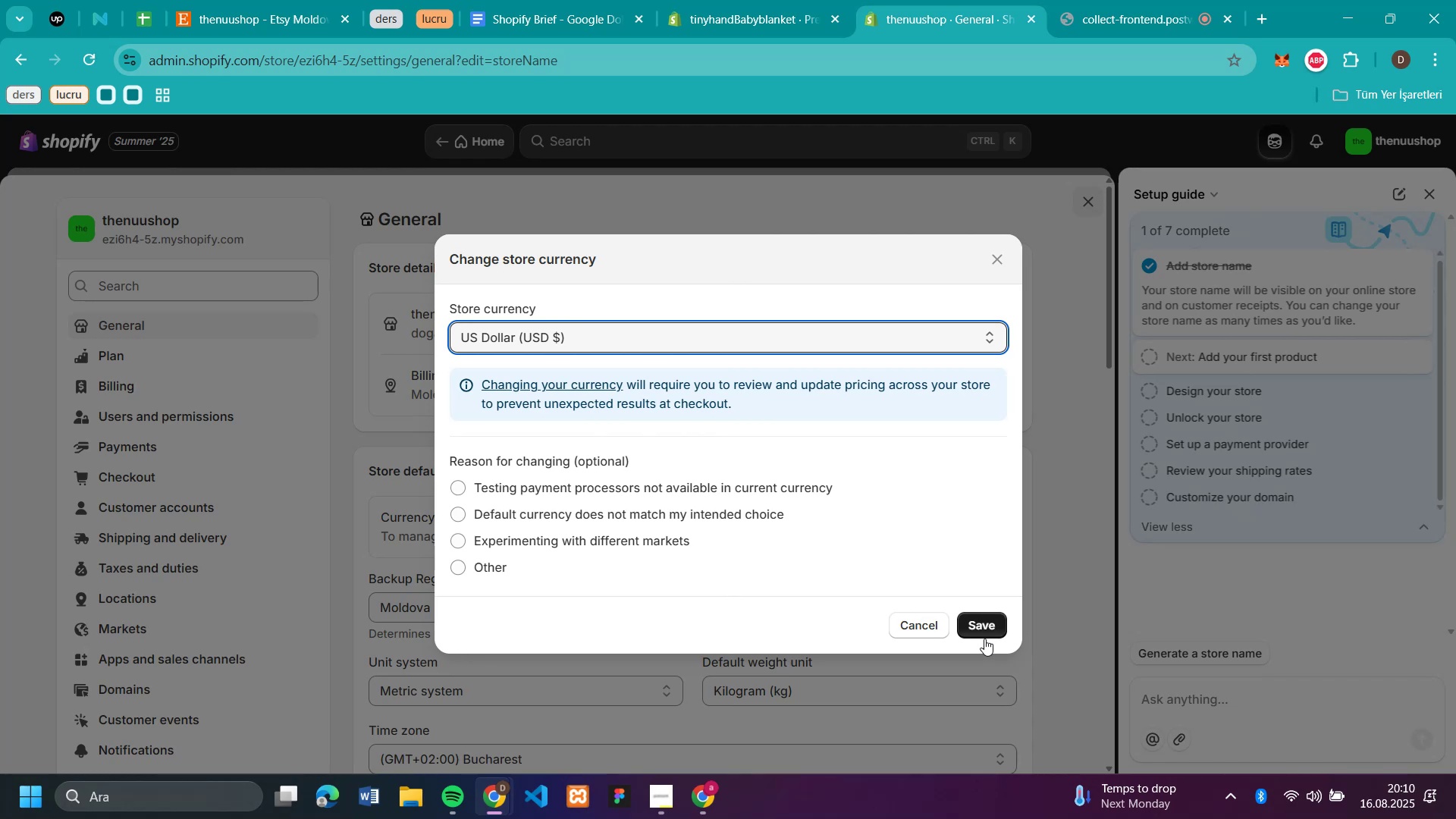 
left_click([981, 627])
 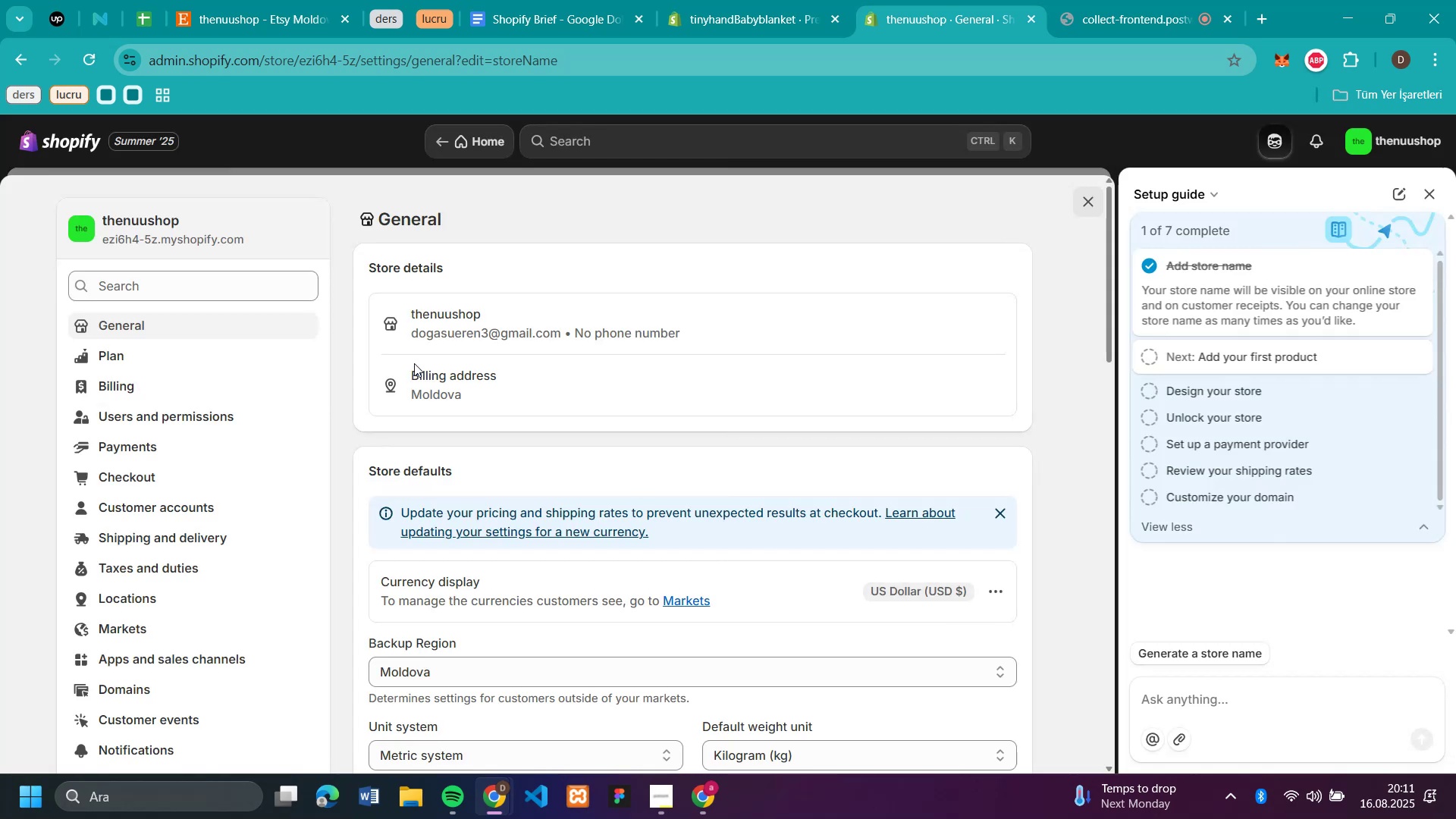 
left_click([1428, 195])
 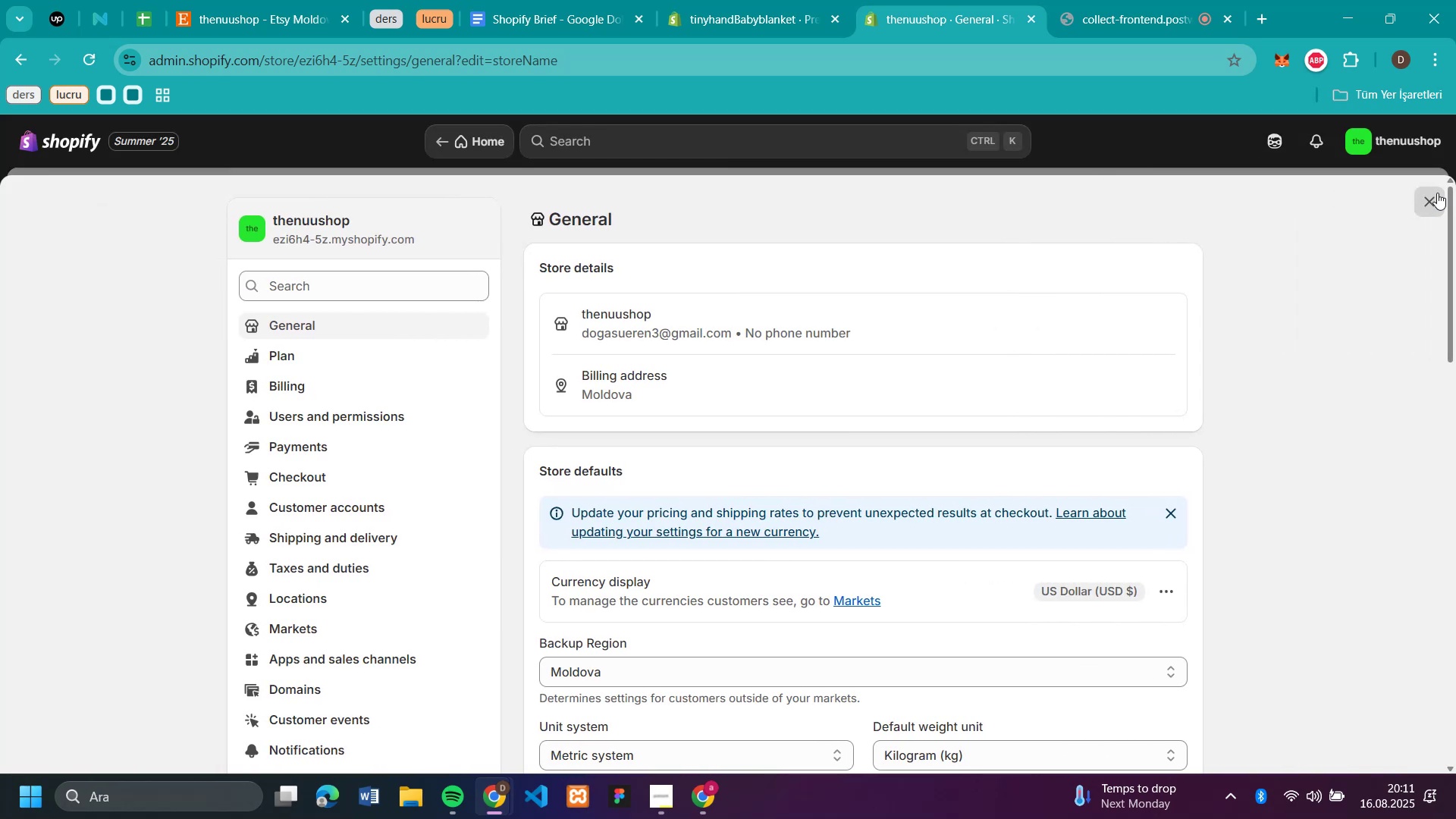 
left_click([1437, 193])
 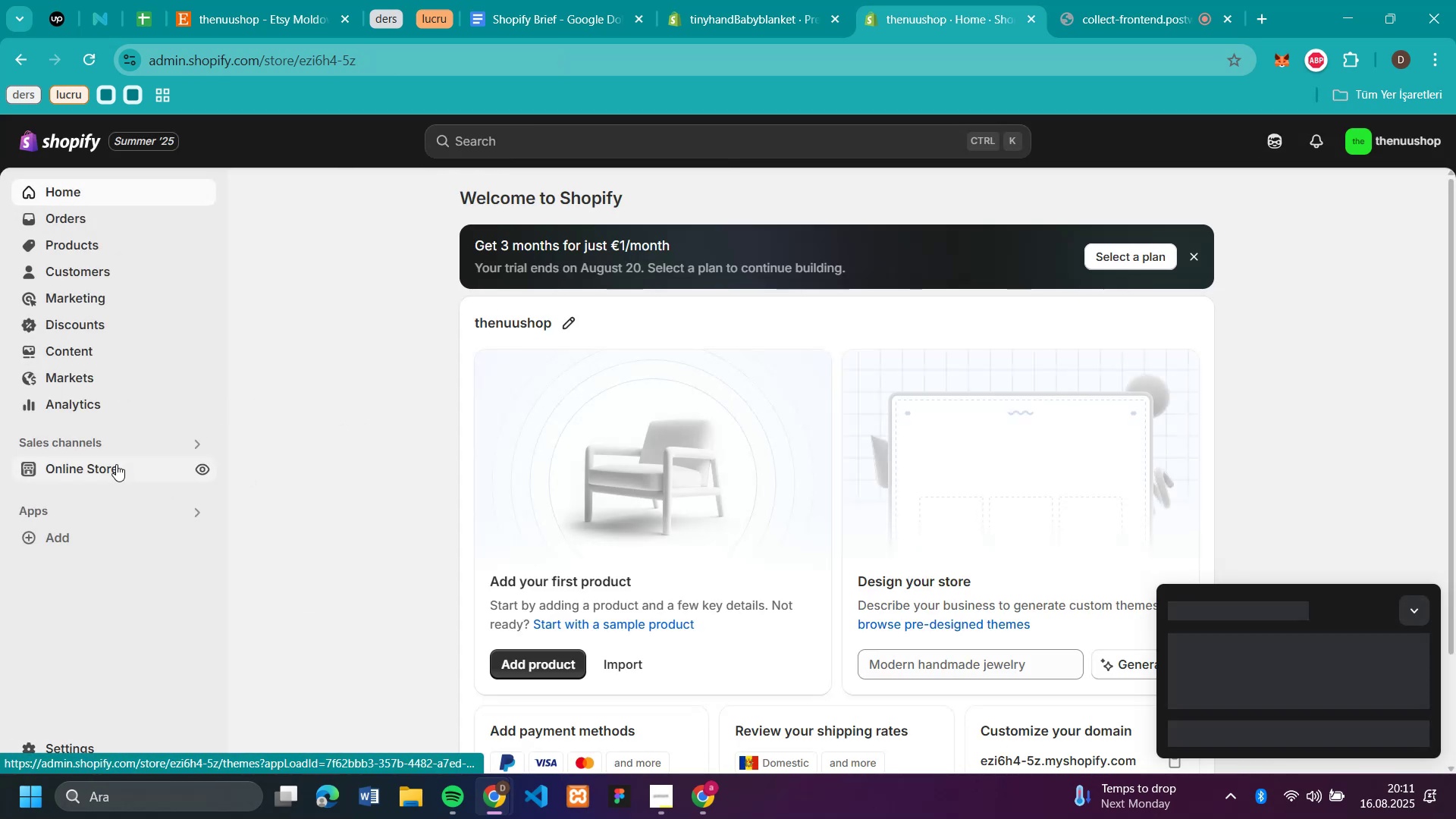 
left_click([116, 464])
 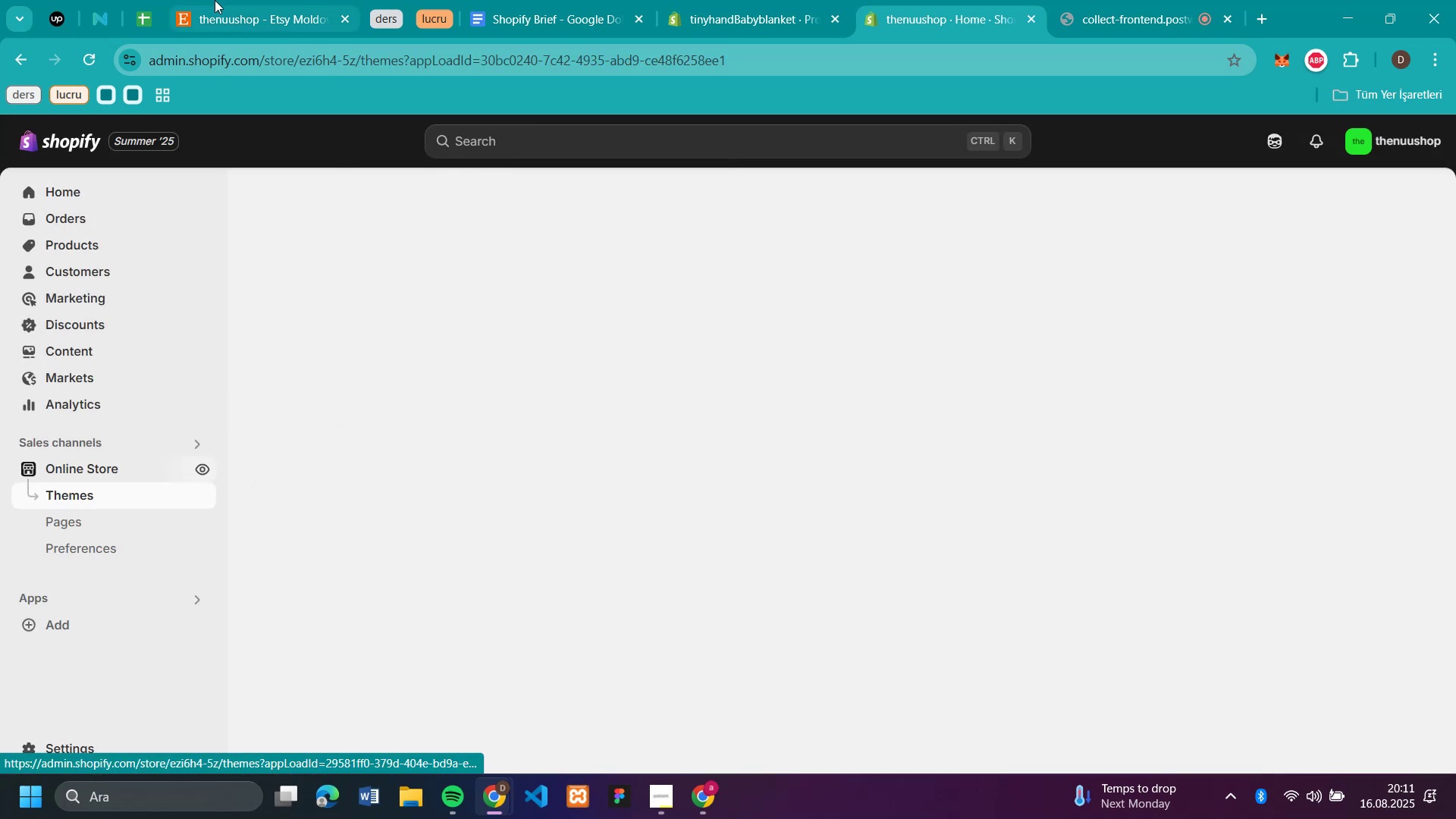 
left_click([246, 14])
 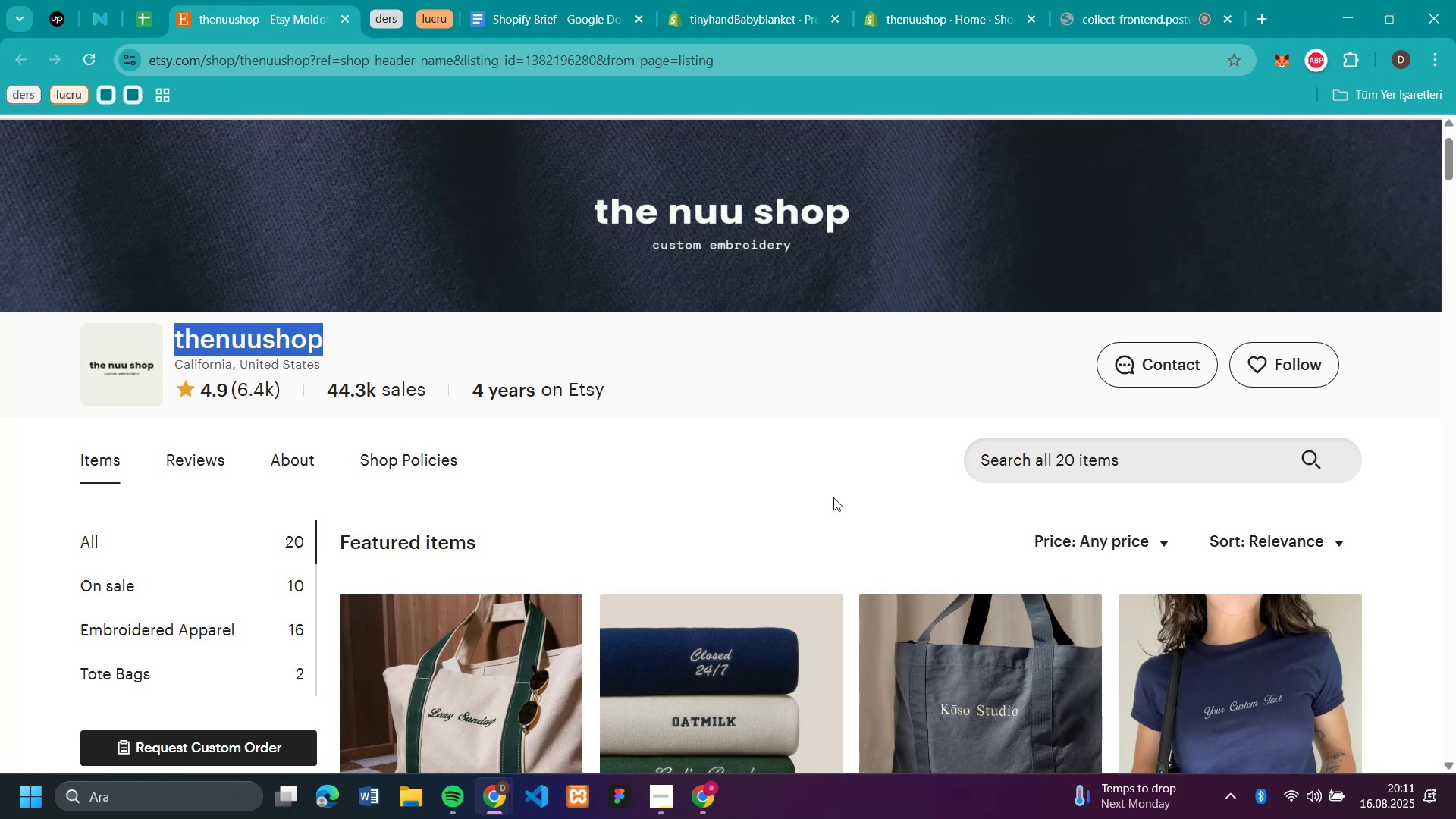 
scroll: coordinate [833, 497], scroll_direction: down, amount: 10.0
 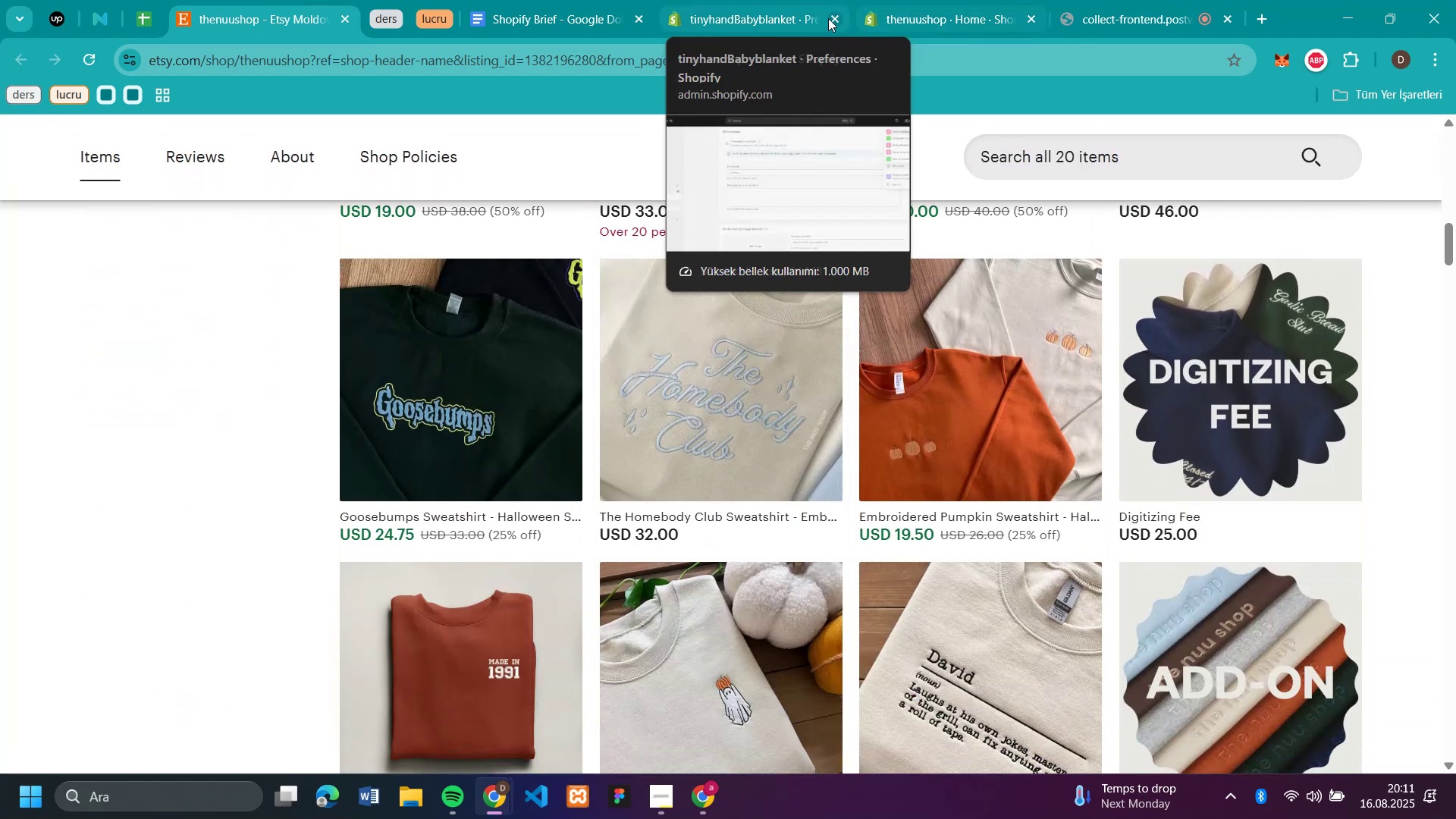 
left_click([837, 19])
 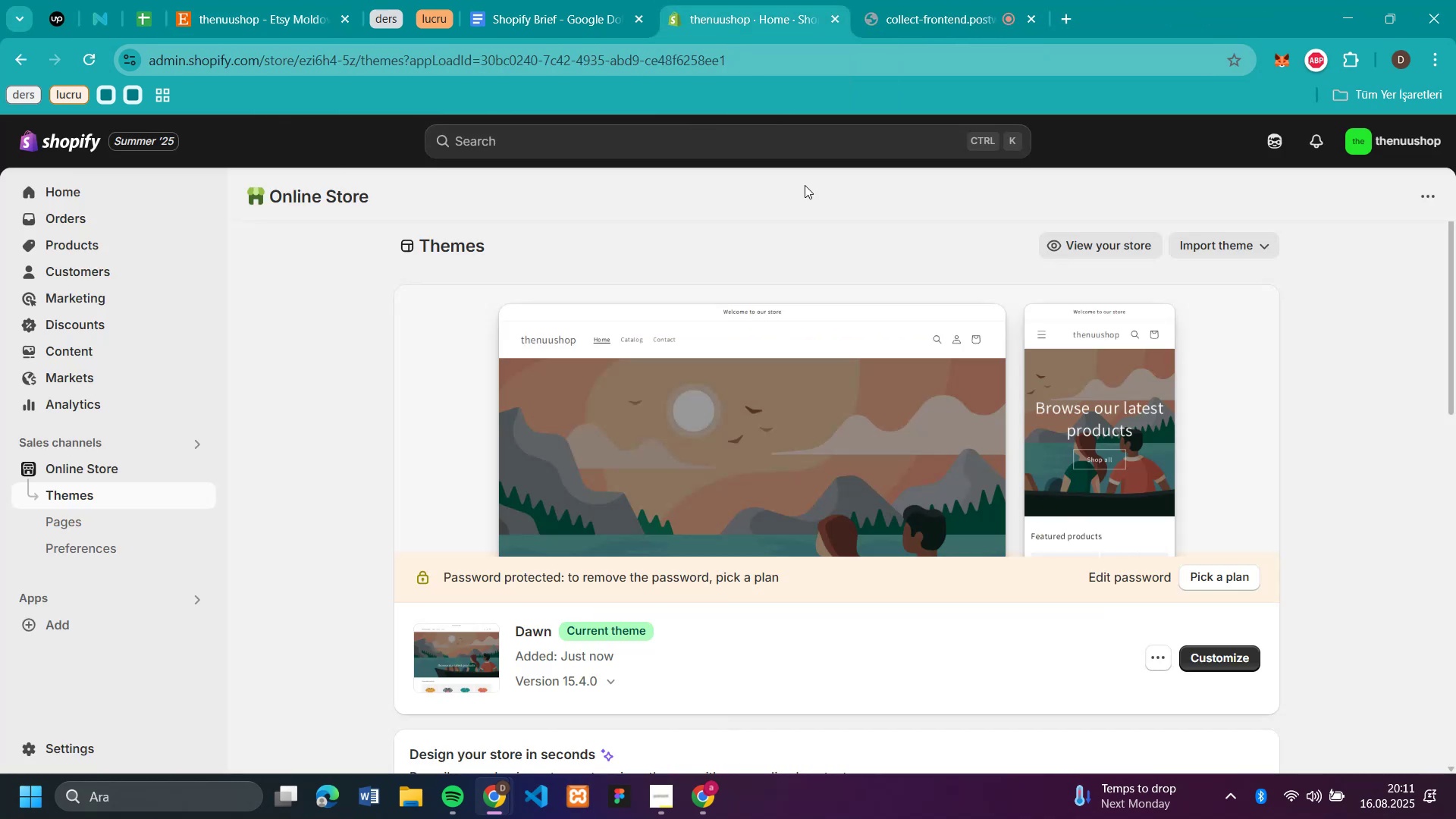 
scroll: coordinate [899, 554], scroll_direction: down, amount: 9.0
 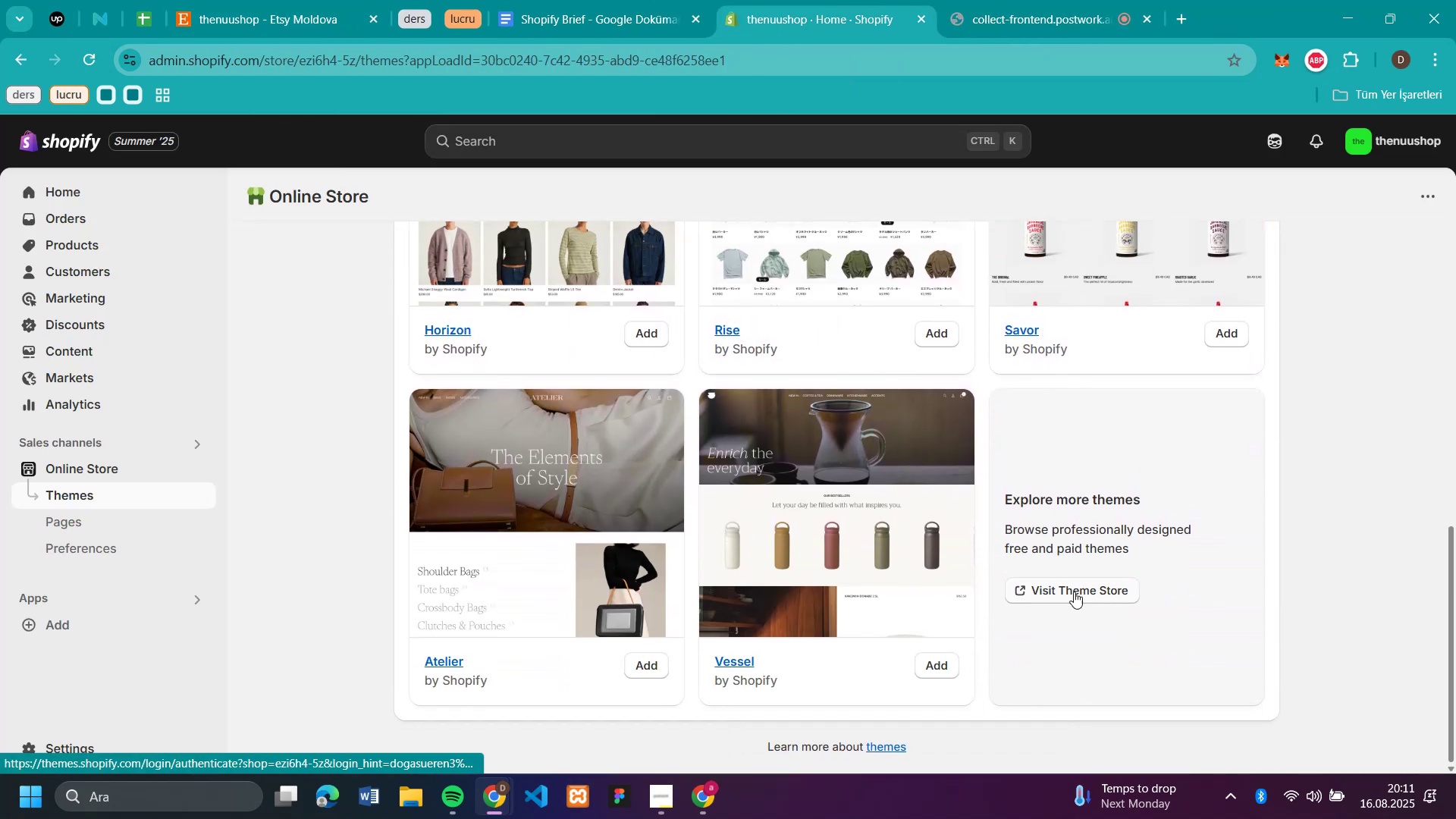 
left_click([1064, 592])
 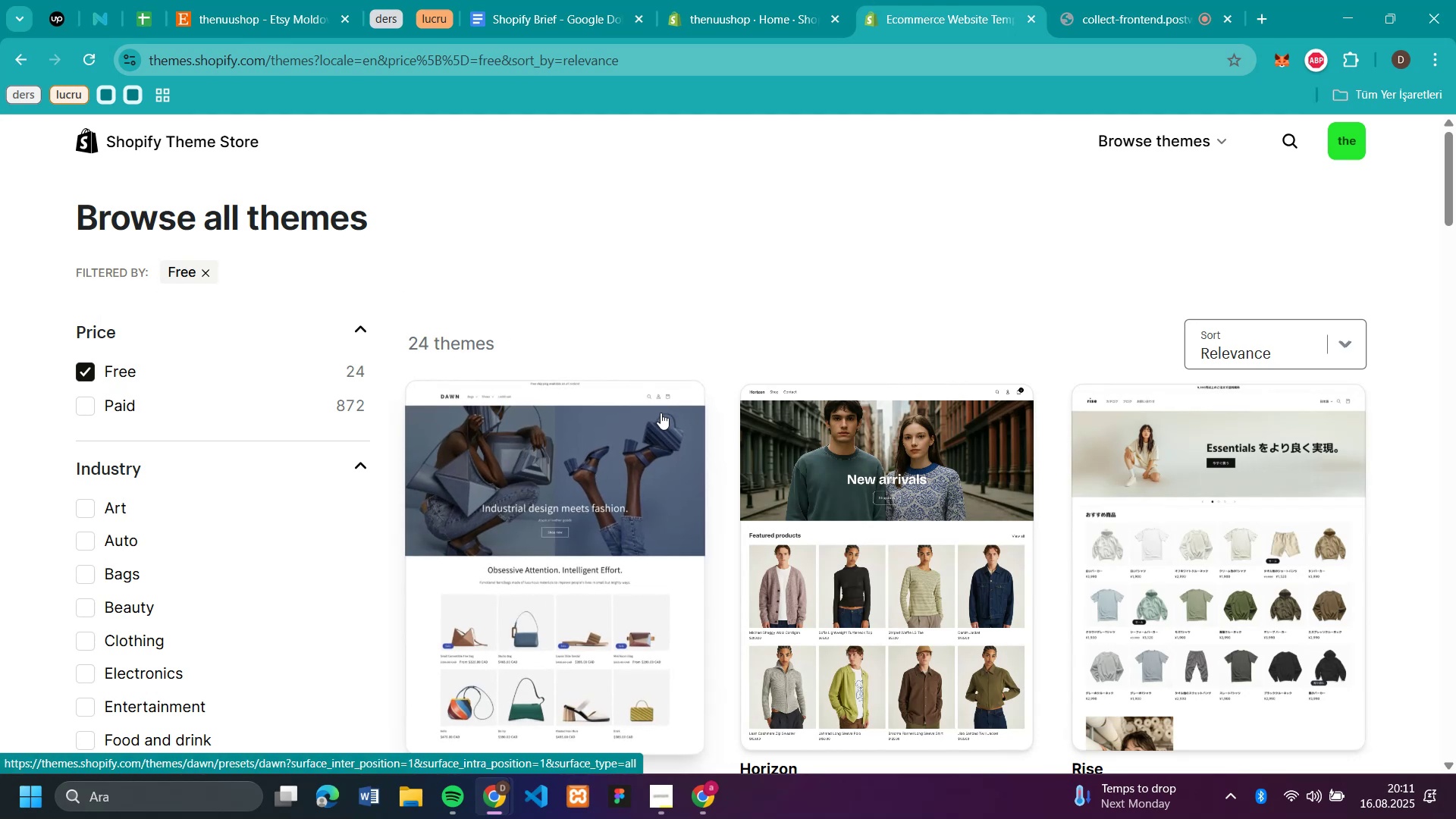 
wait(14.33)
 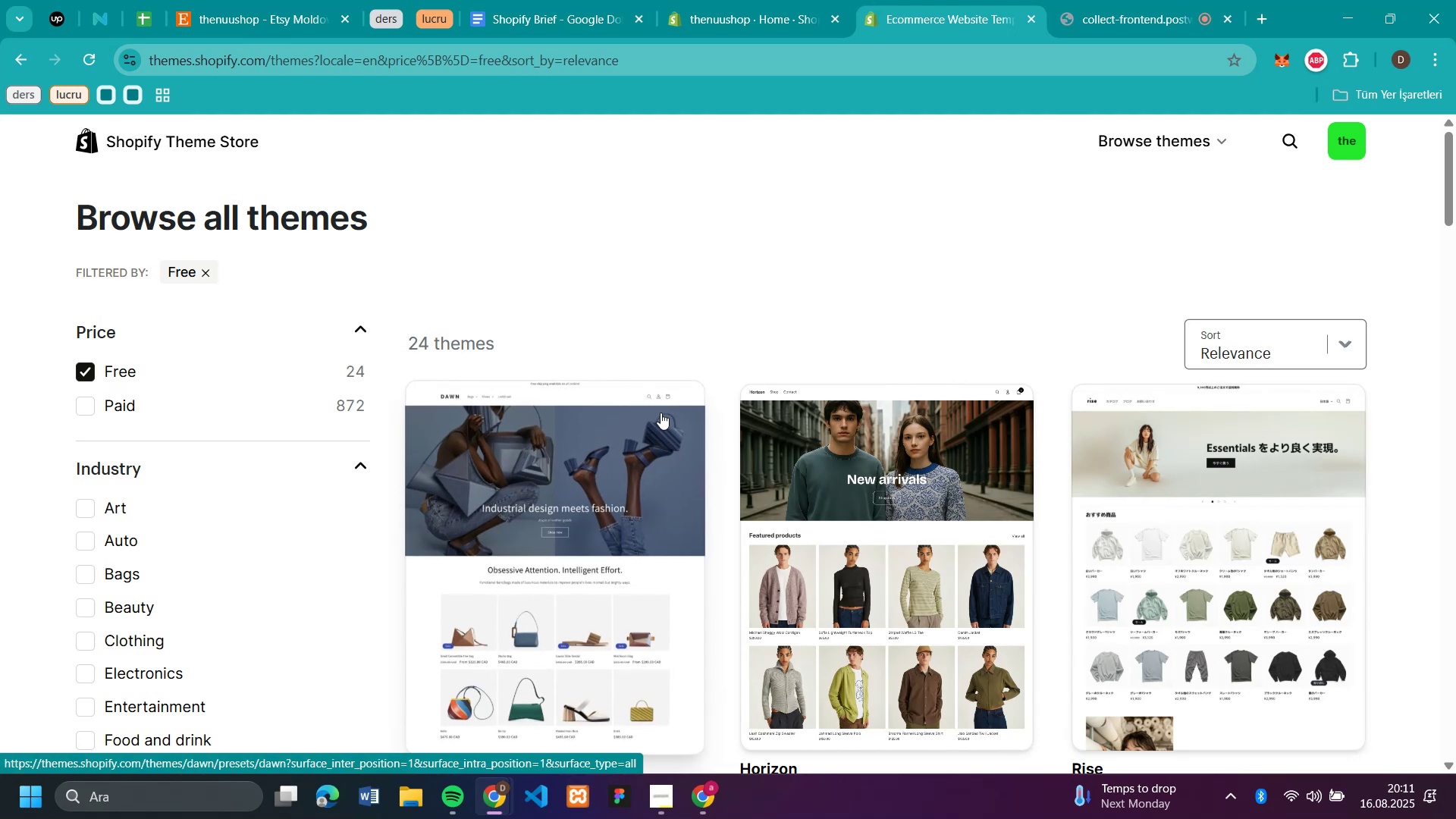 
scroll: coordinate [770, 386], scroll_direction: down, amount: 20.0
 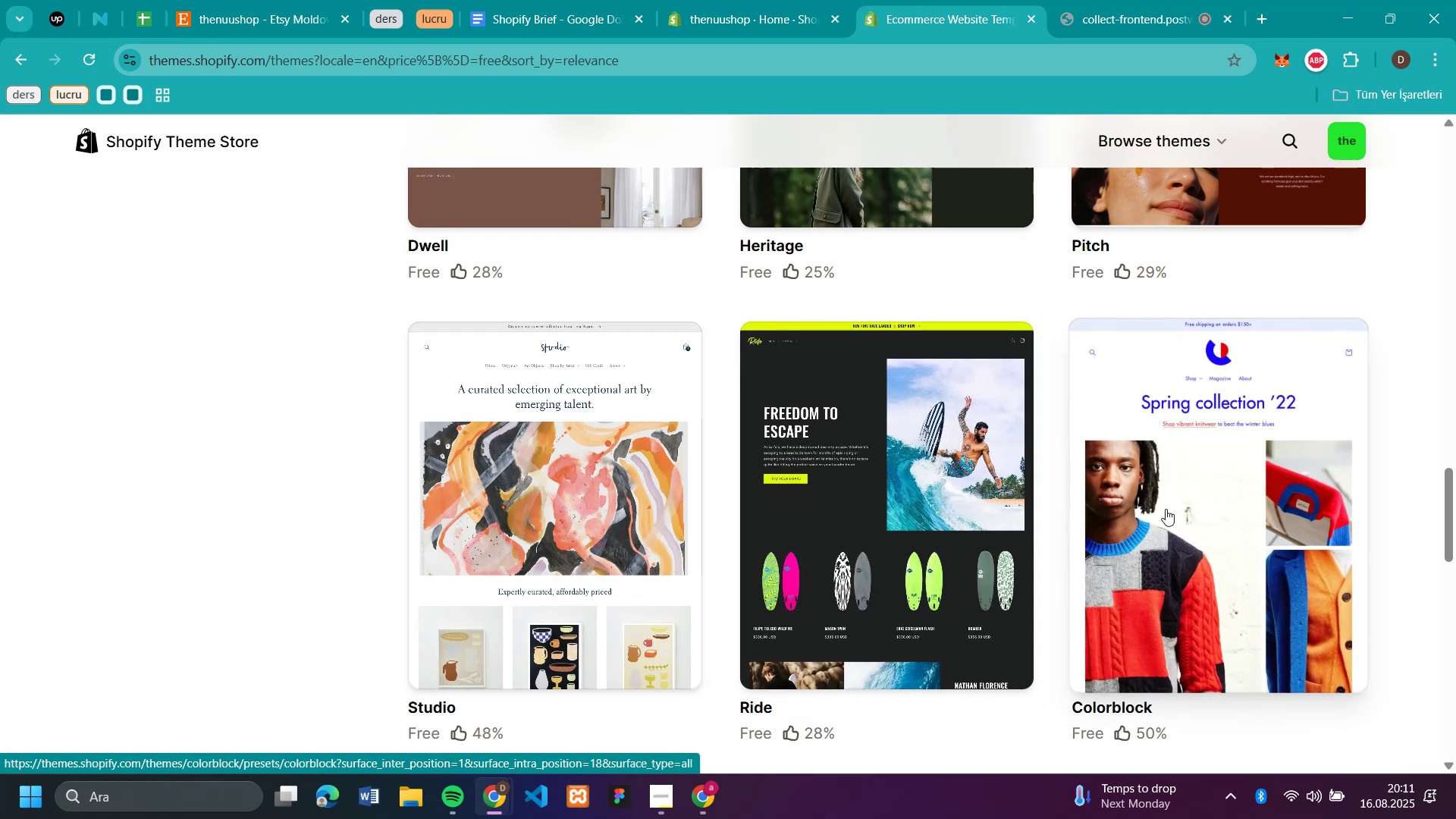 
wait(5.51)
 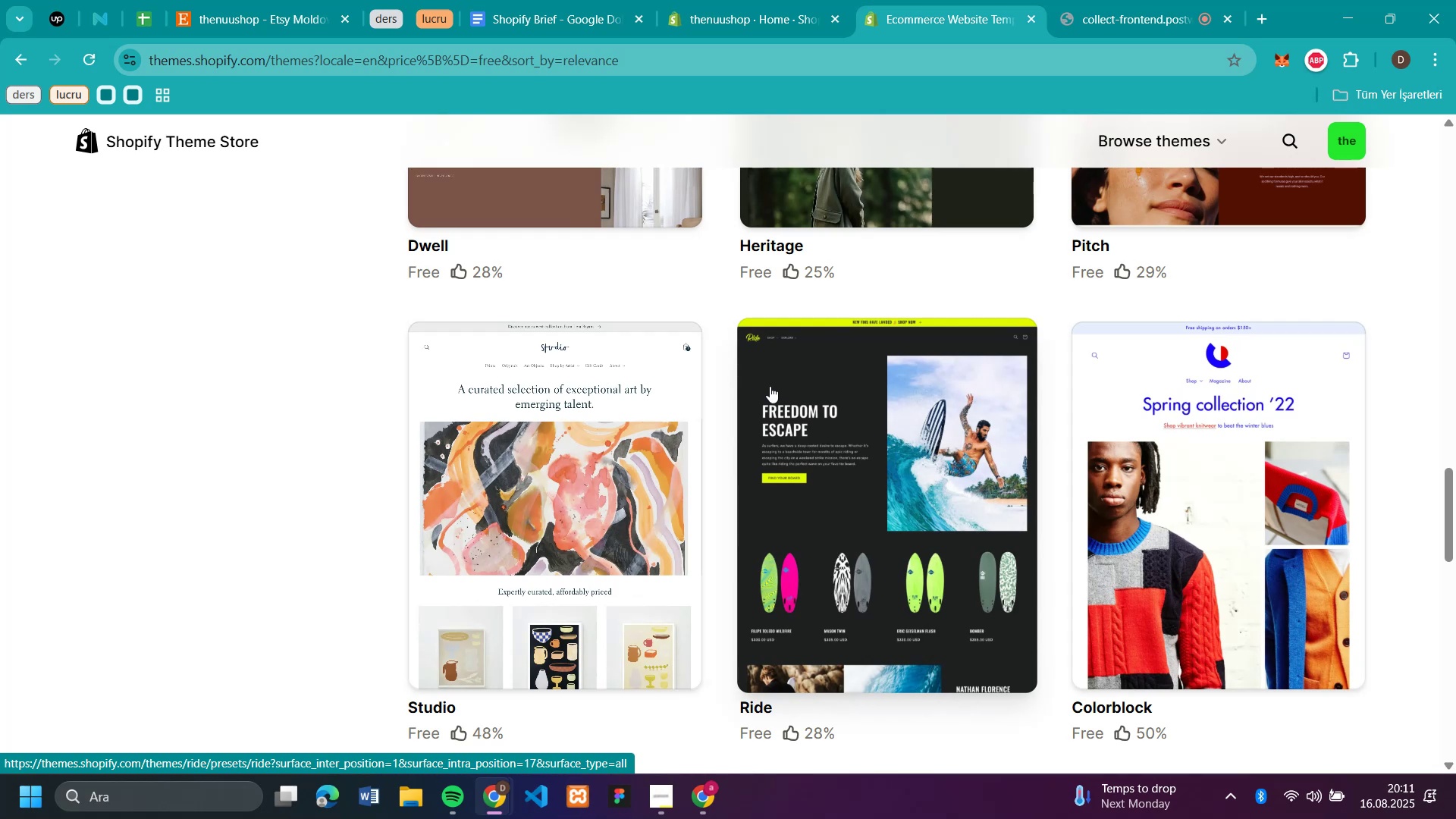 
left_click([1166, 509])
 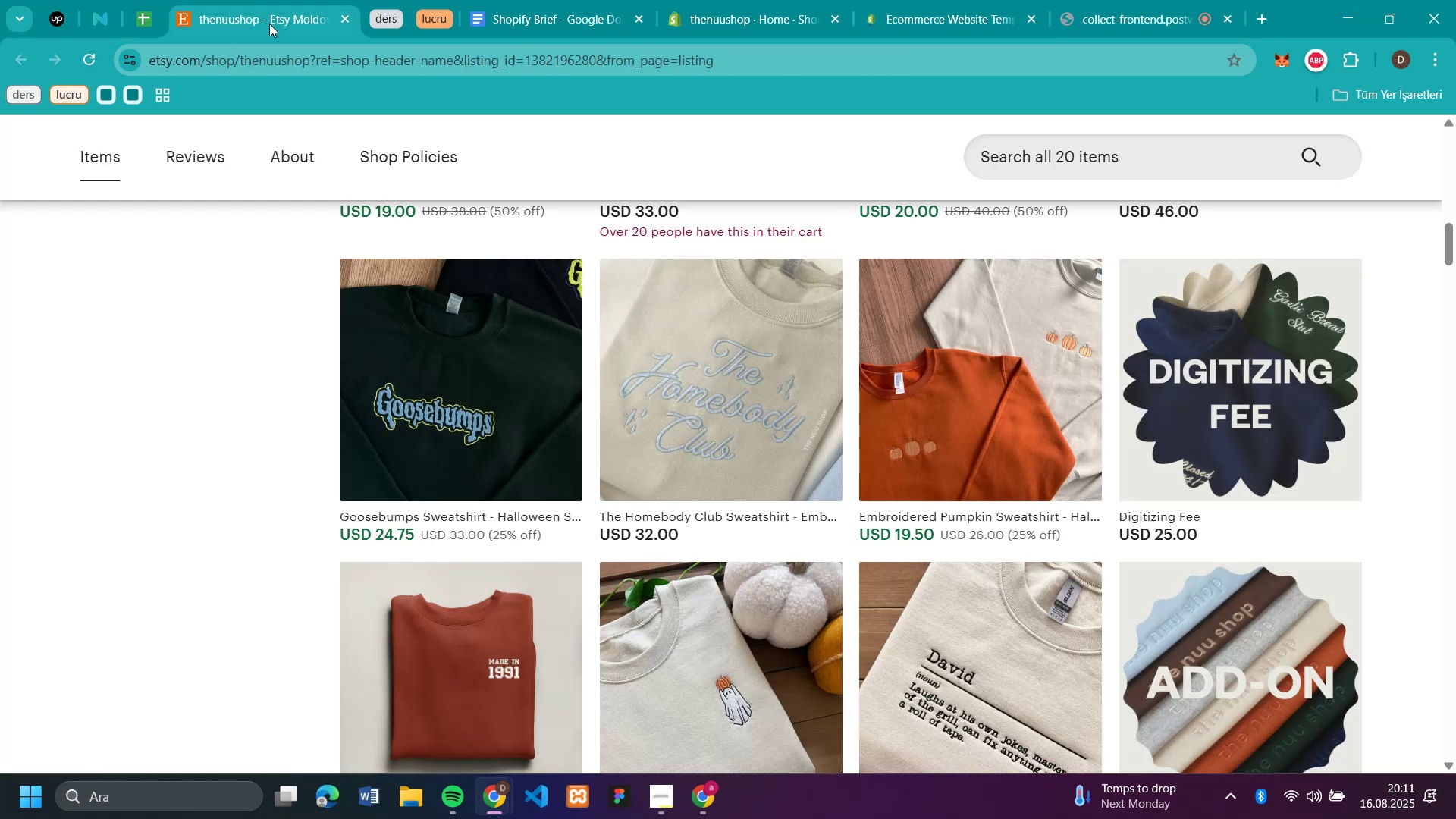 
scroll: coordinate [618, 405], scroll_direction: up, amount: 19.0
 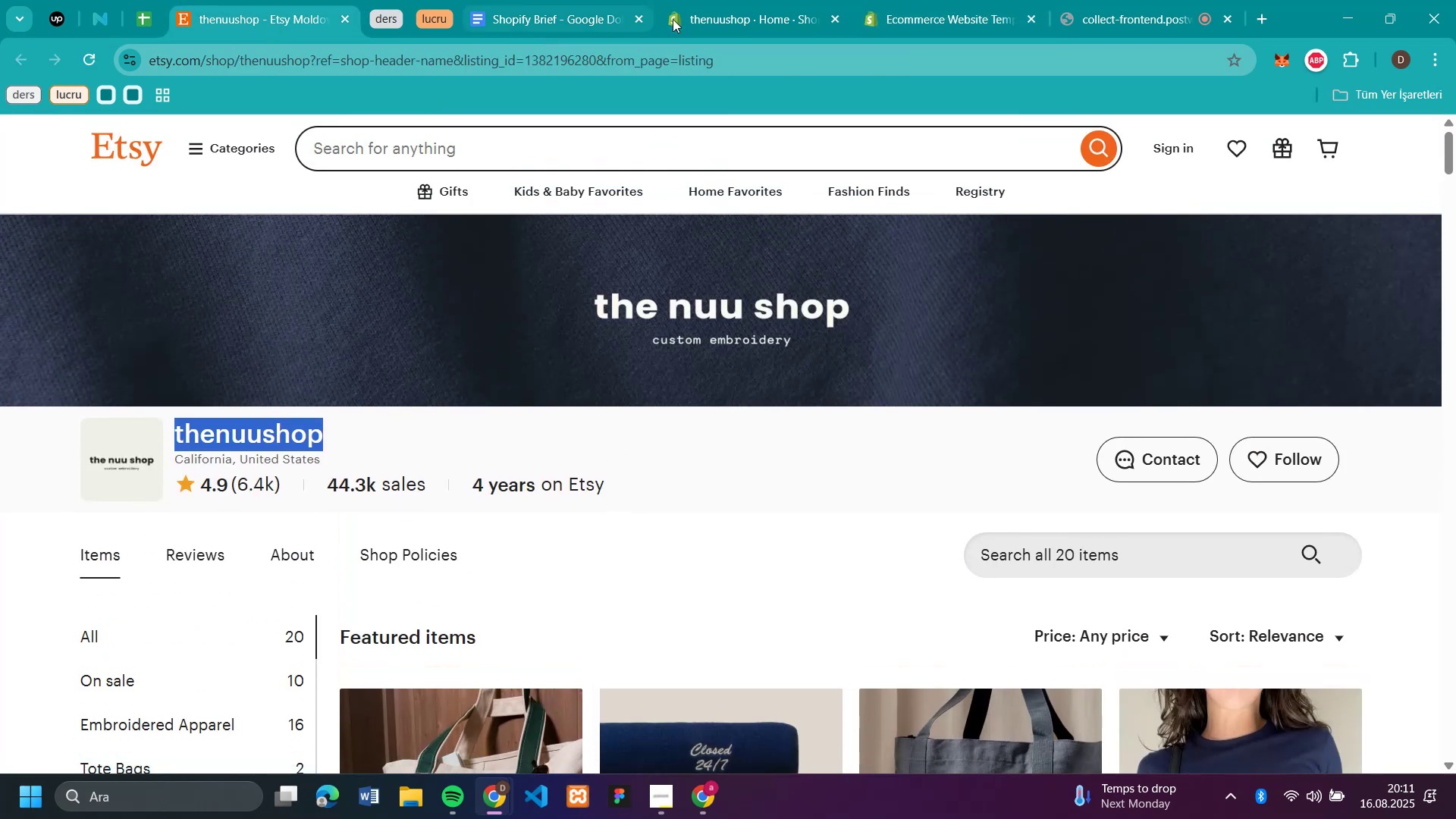 
mouse_move([733, 17])
 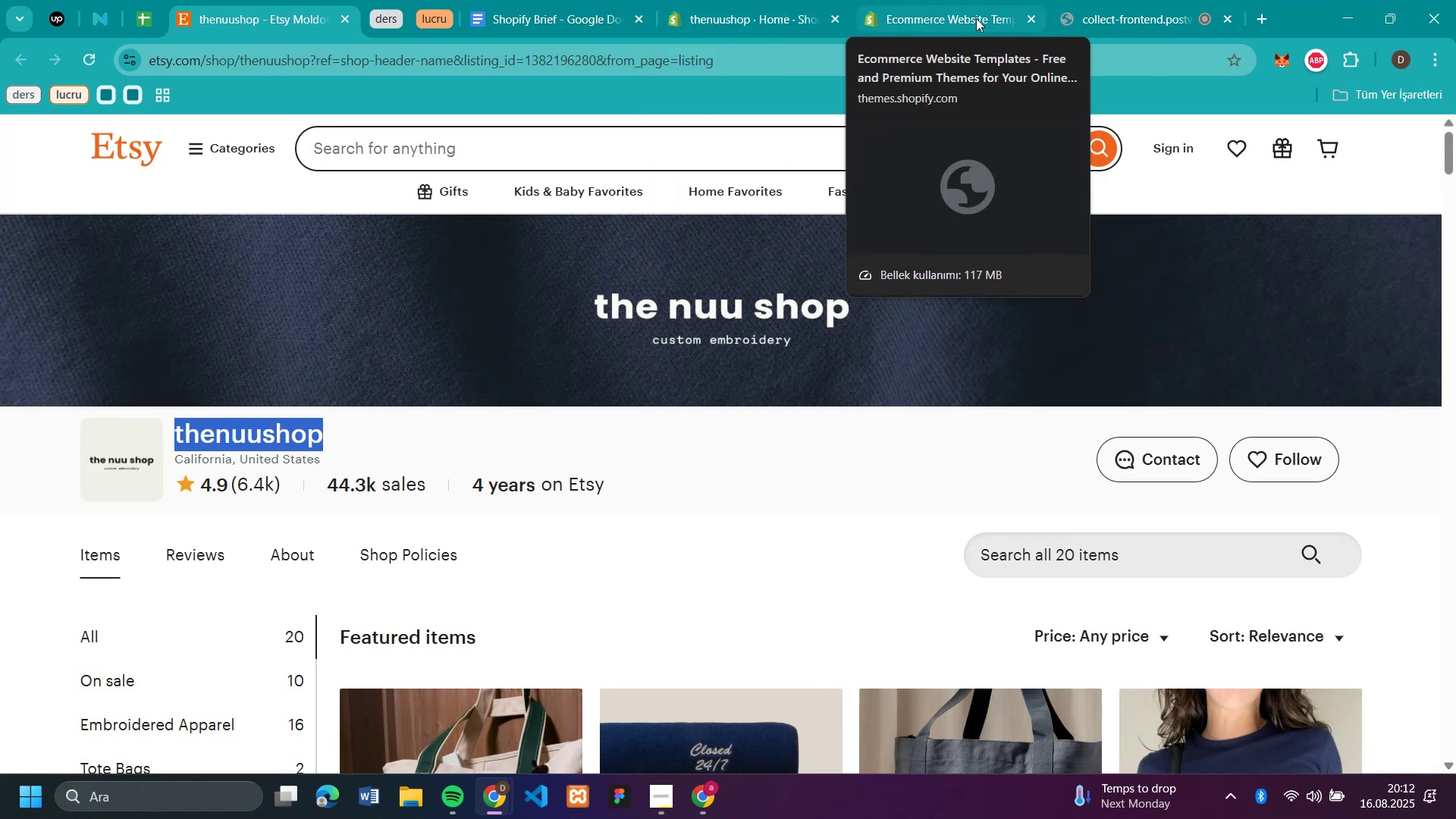 
left_click([976, 18])
 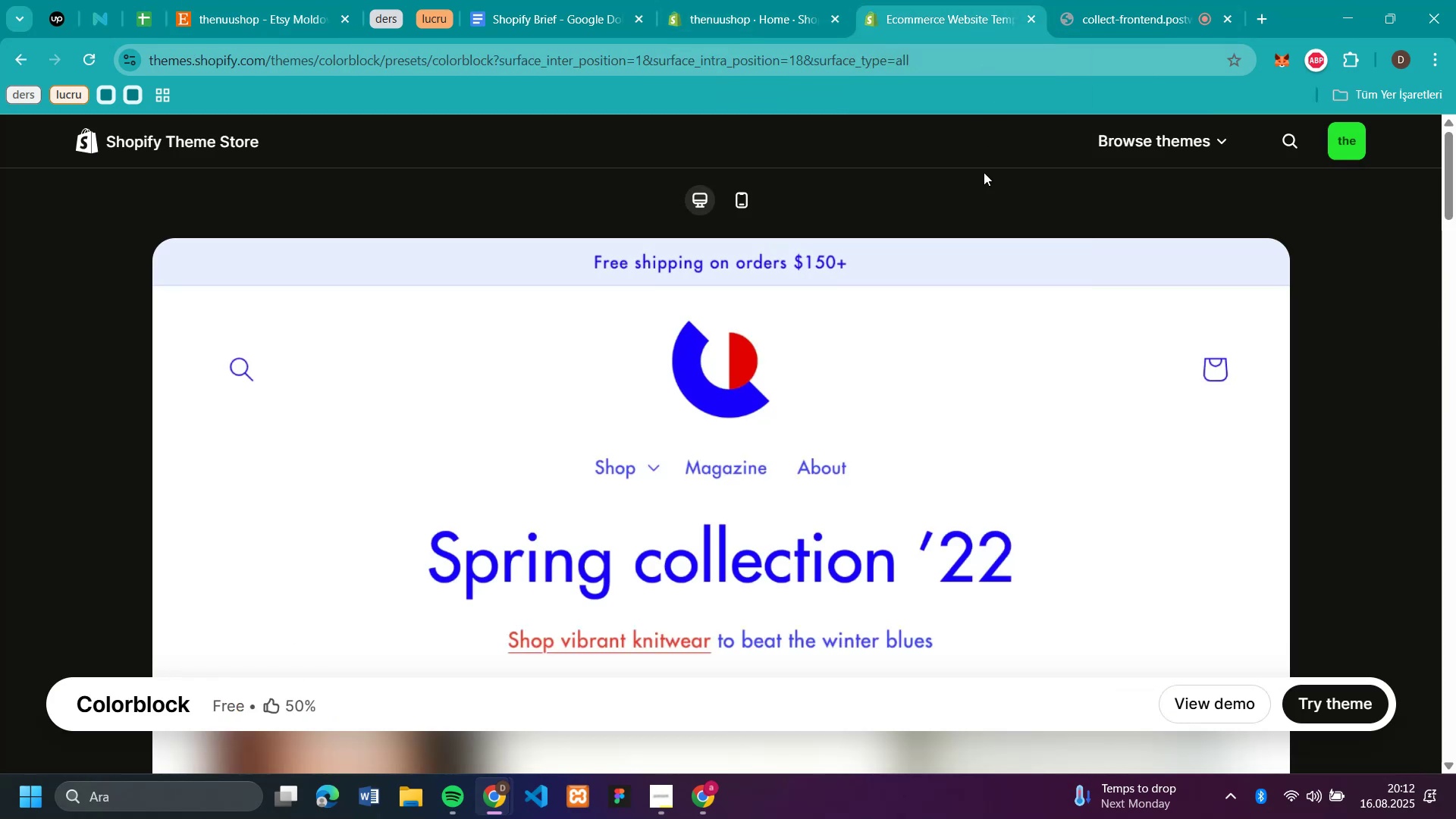 
scroll: coordinate [898, 365], scroll_direction: down, amount: 3.0
 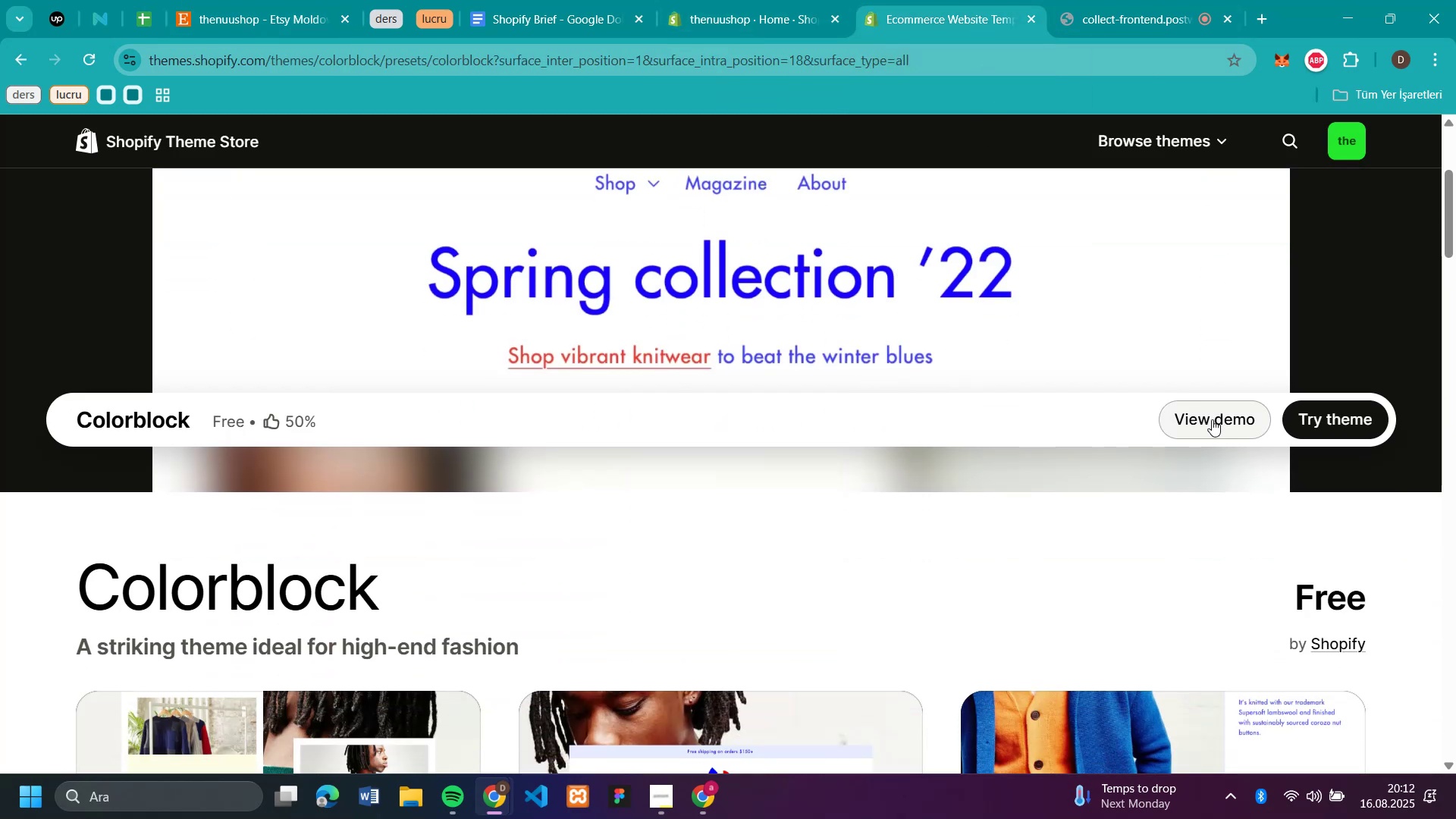 
left_click([1336, 420])
 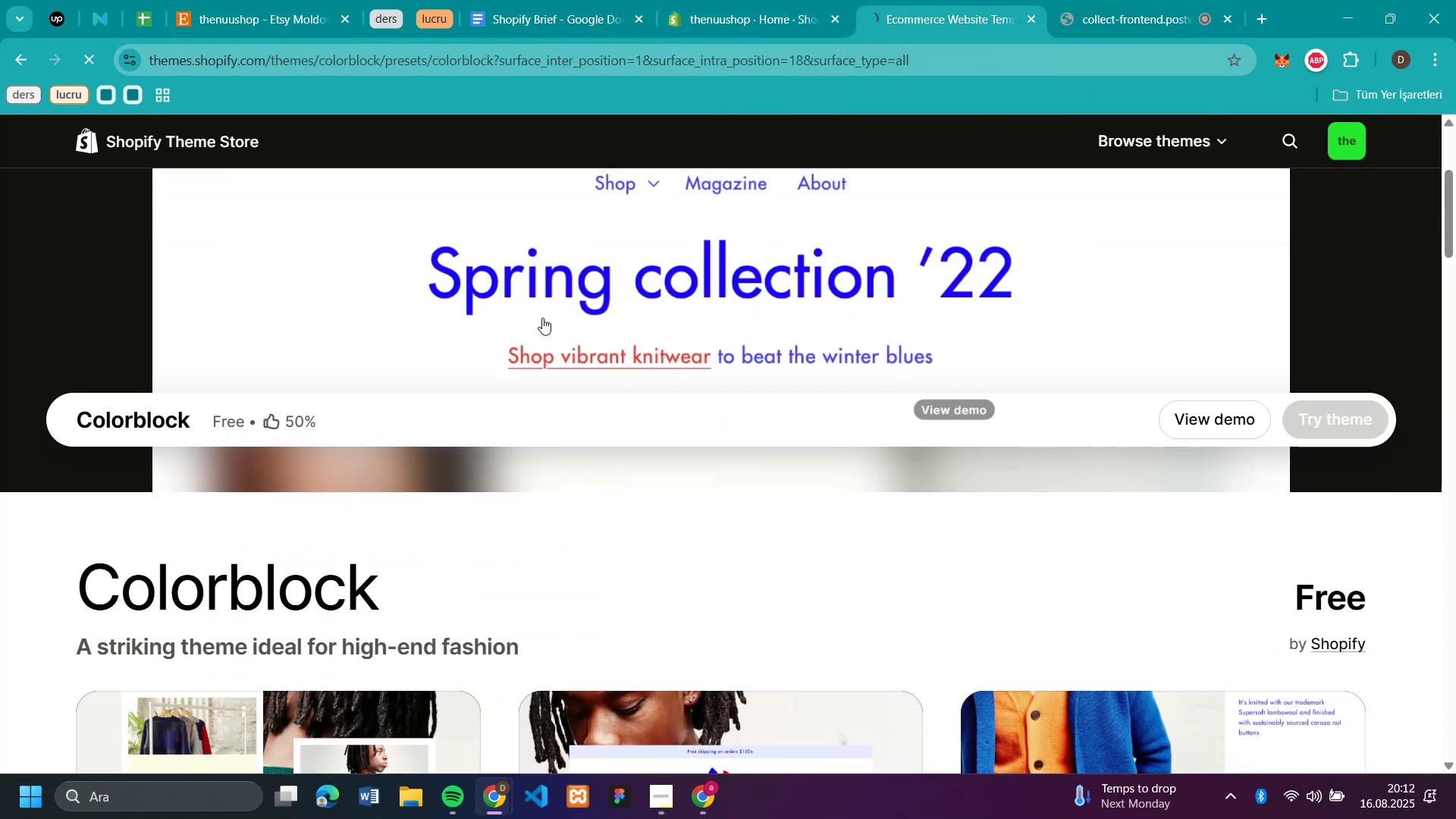 
mouse_move([274, 369])
 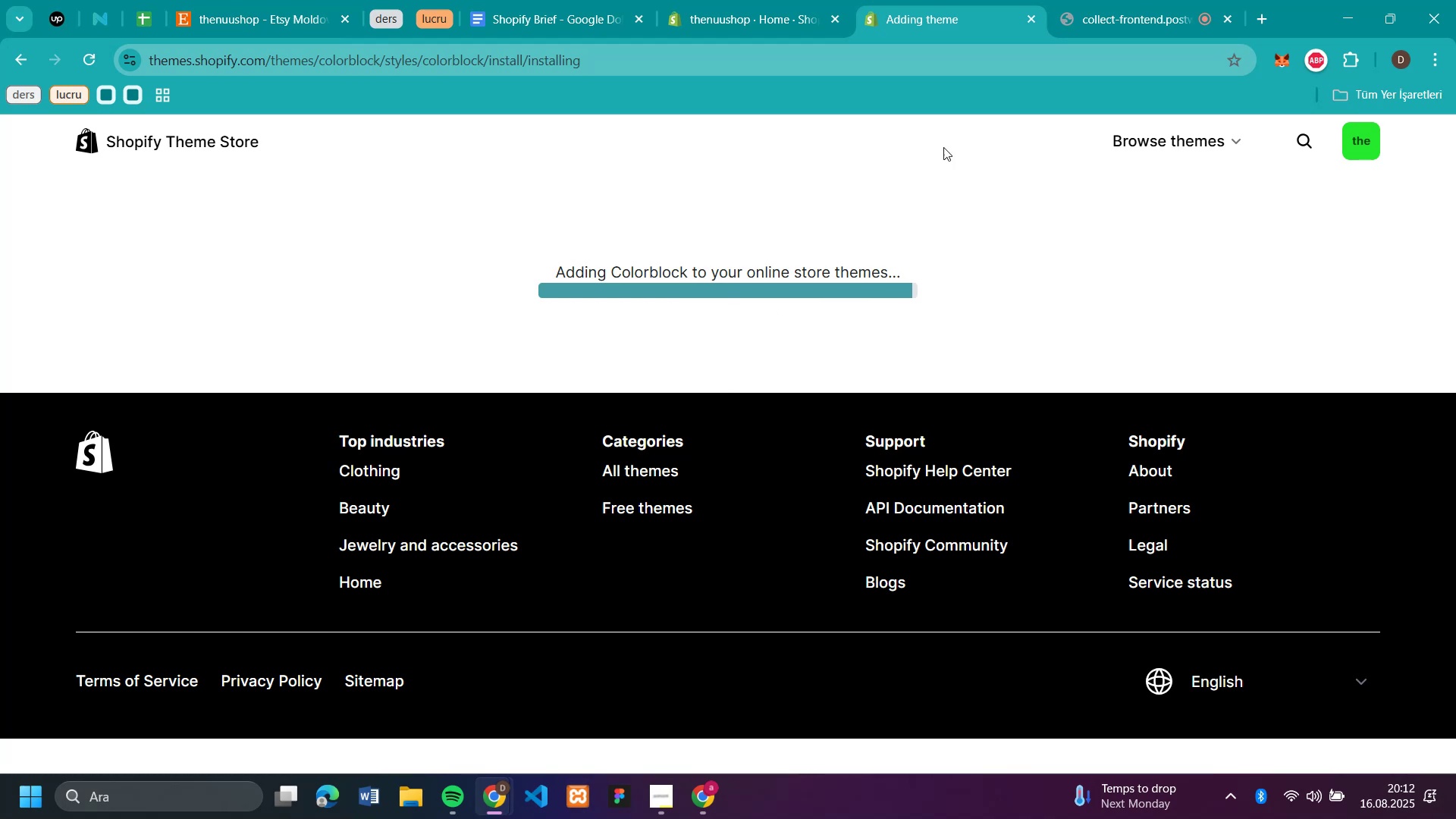 
left_click([1104, 24])
 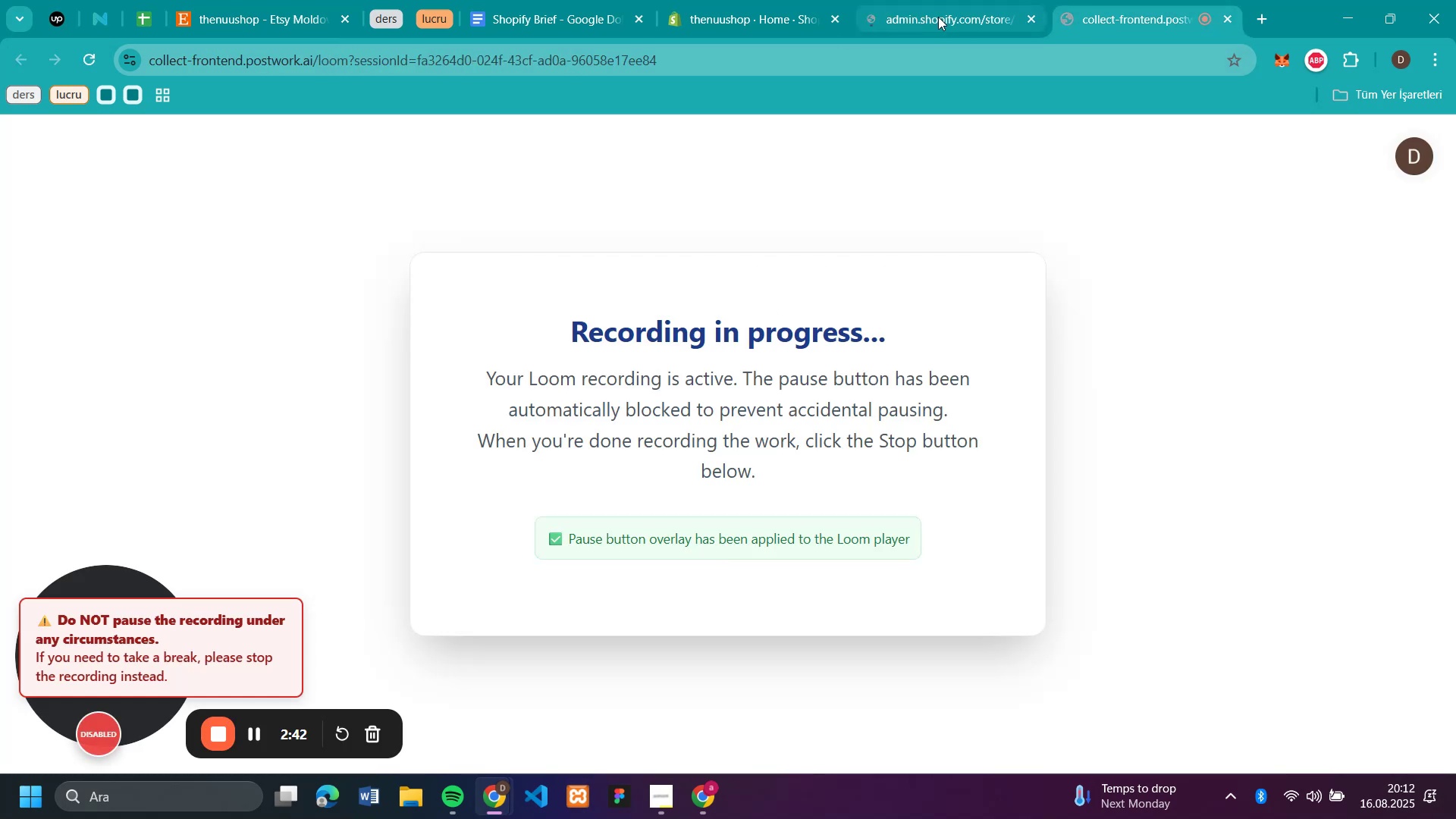 
left_click([937, 16])
 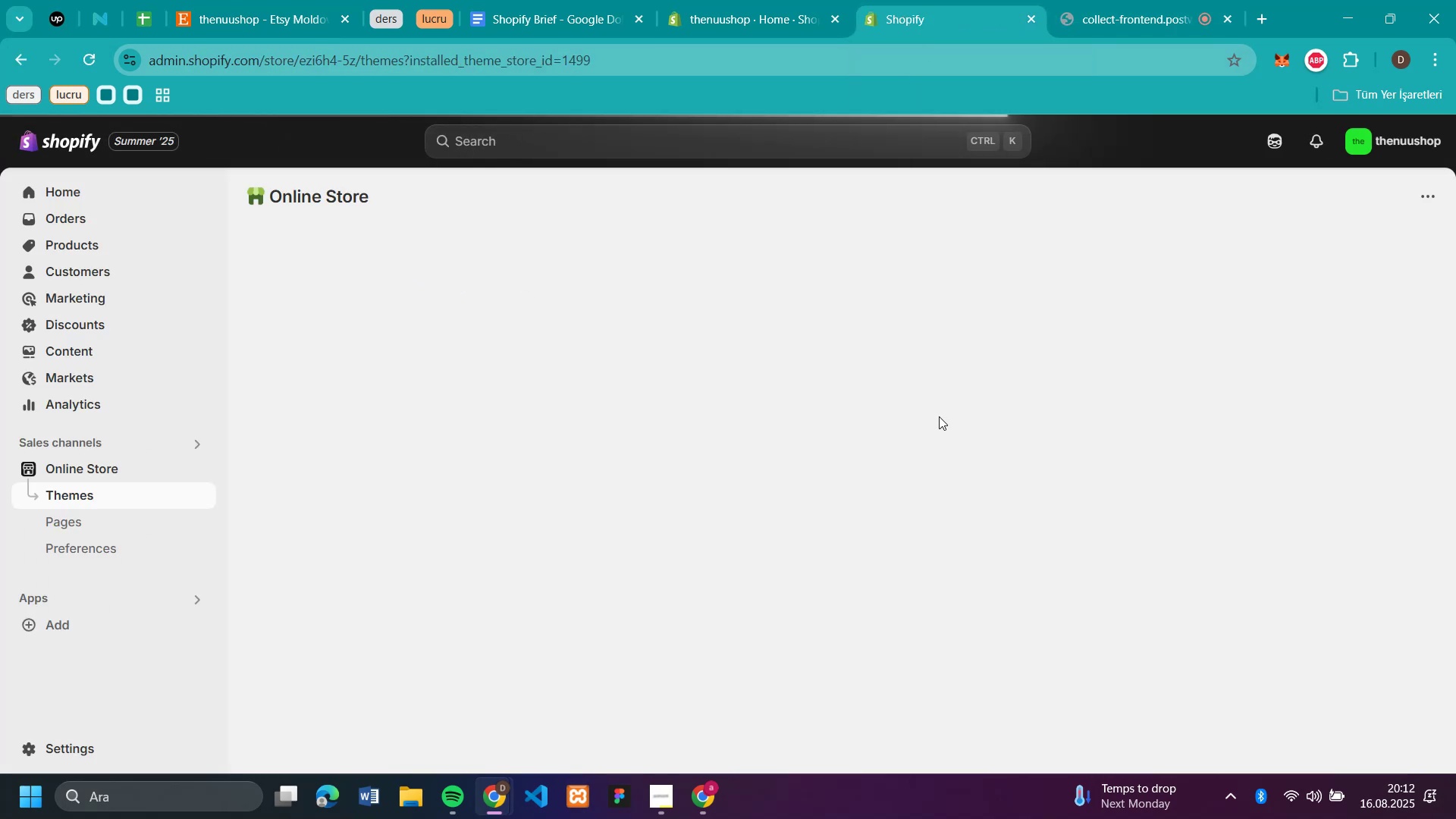 
wait(6.13)
 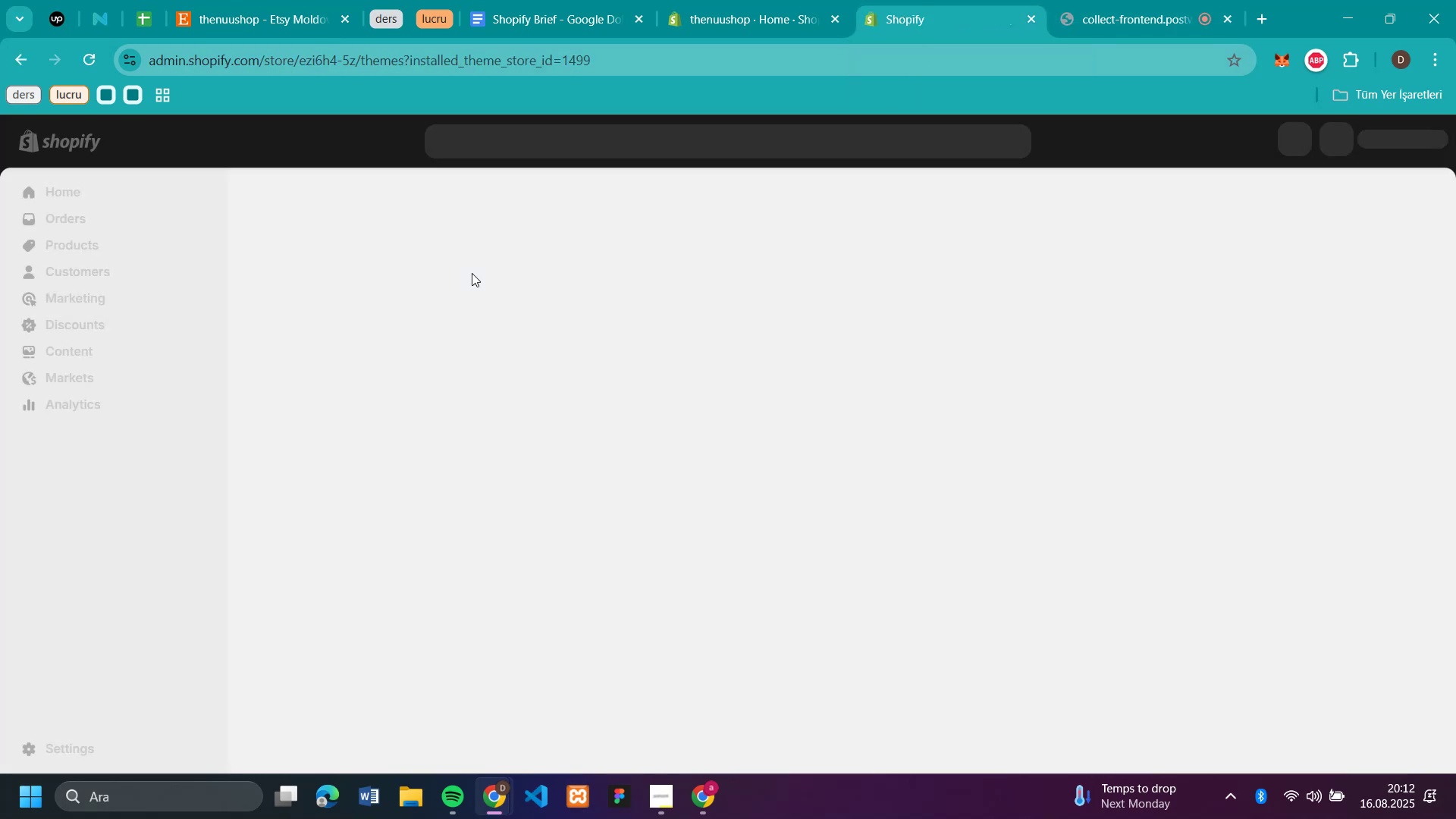 
scroll: coordinate [939, 416], scroll_direction: down, amount: 4.0
 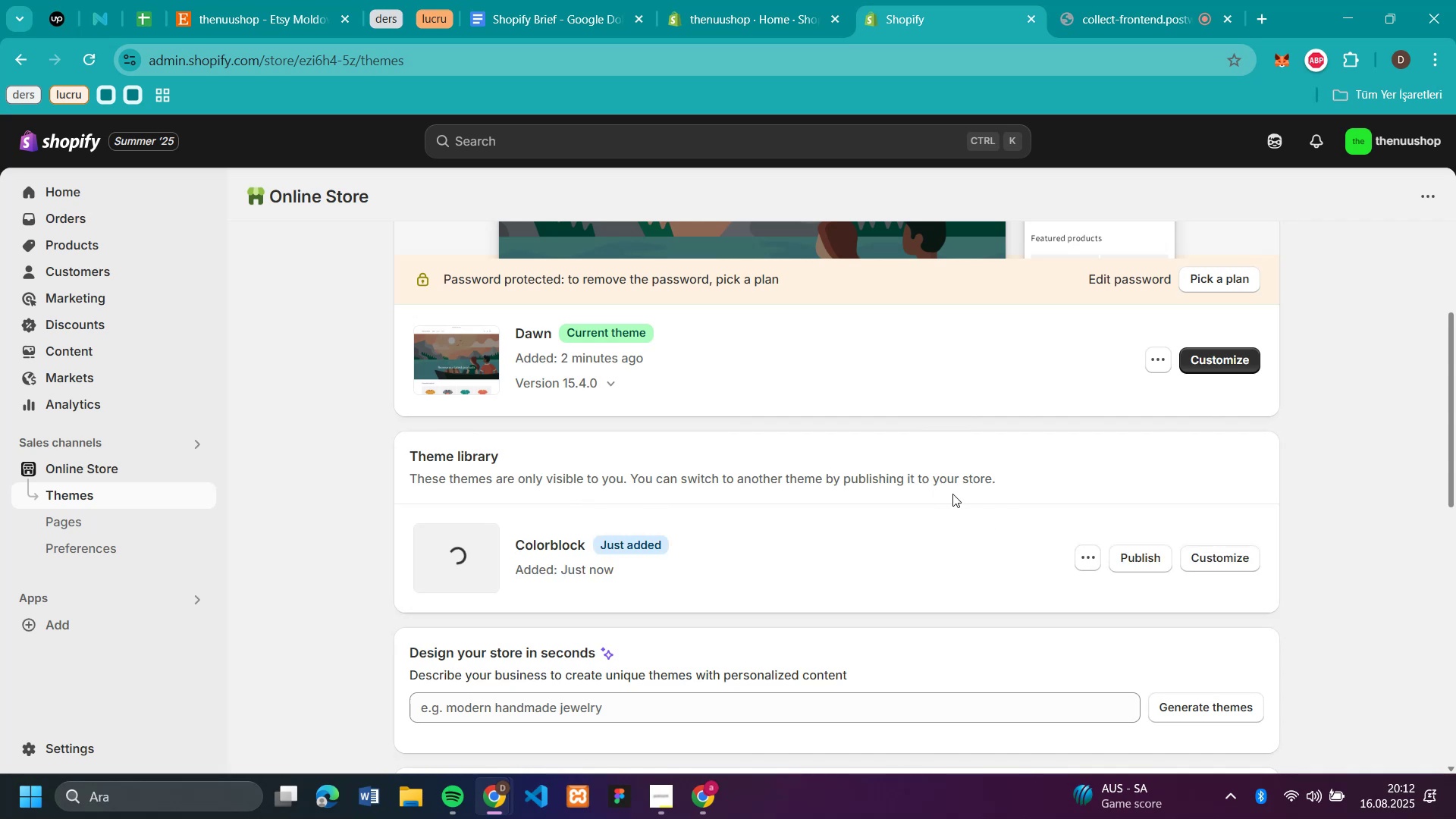 
wait(19.69)
 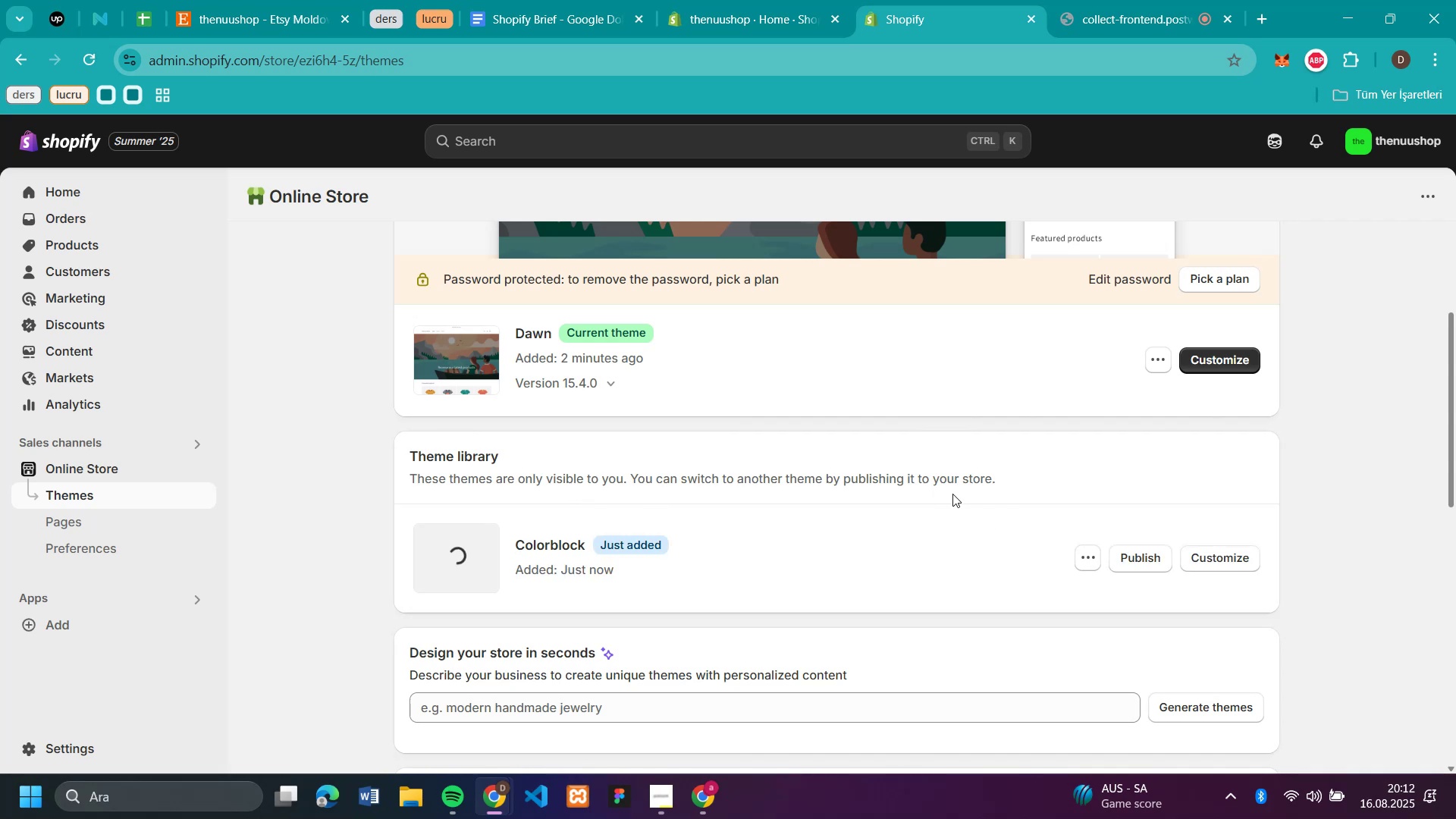 
left_click([1142, 559])
 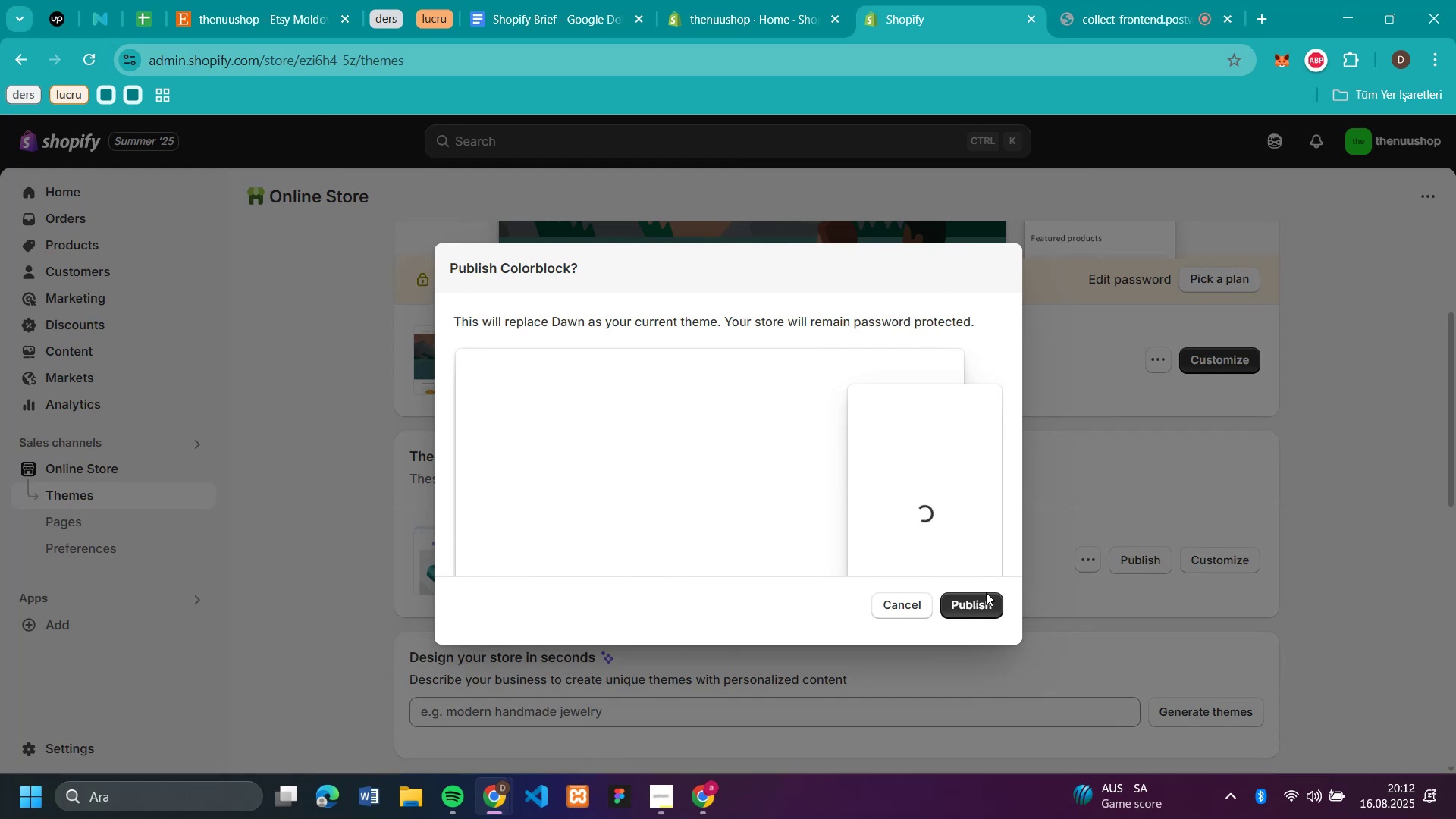 
left_click([978, 603])
 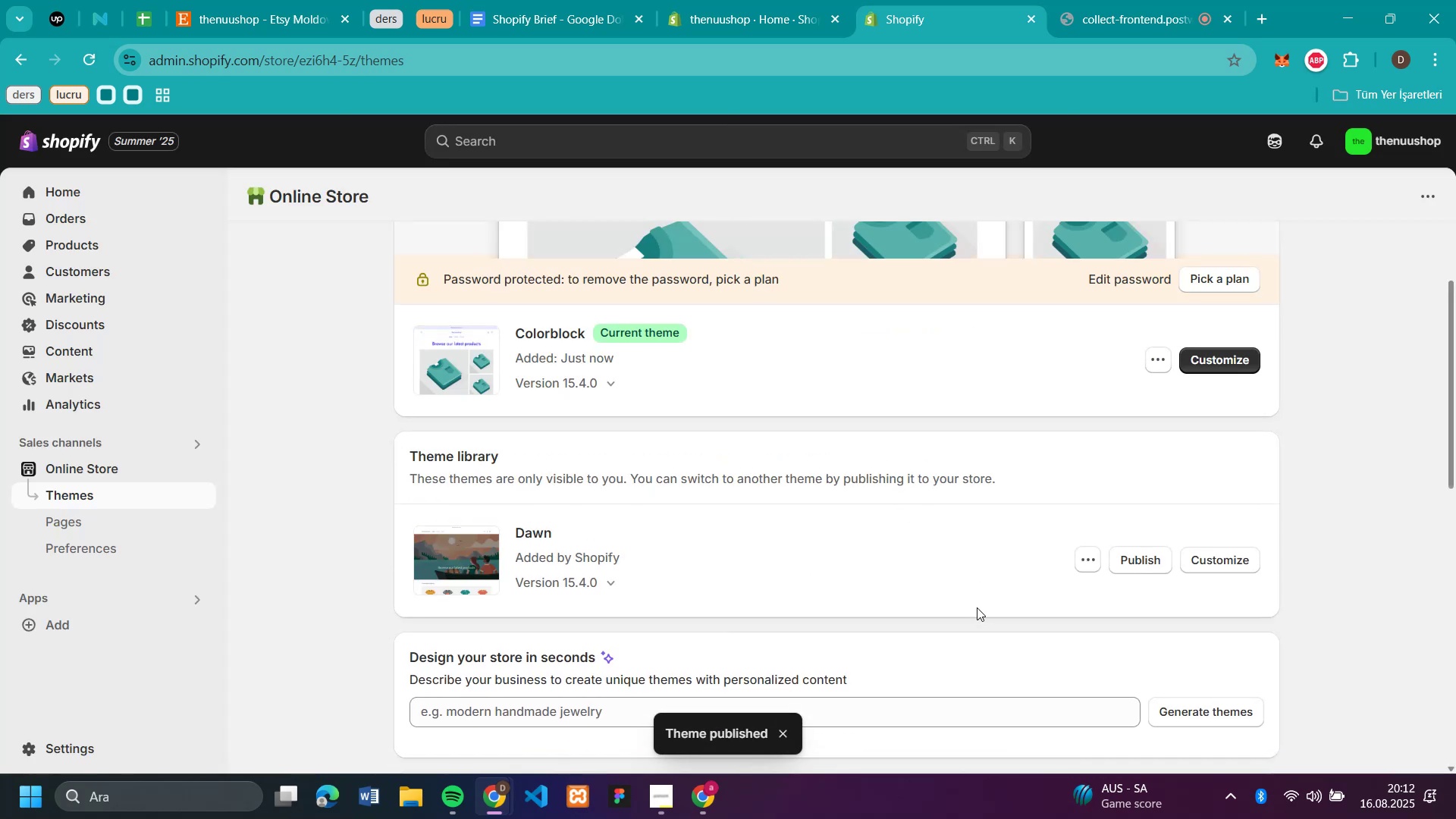 
wait(6.74)
 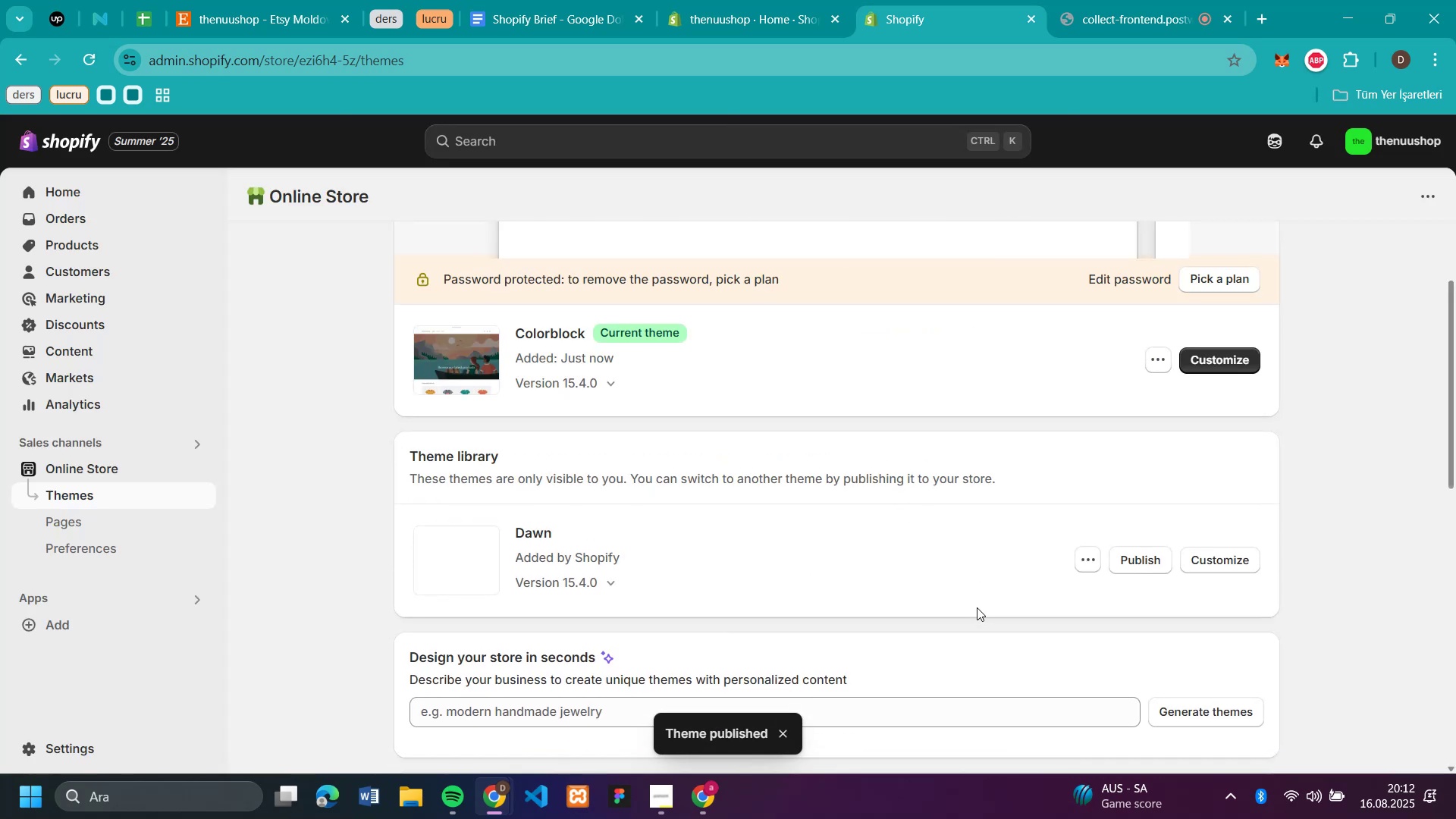 
left_click([1226, 356])
 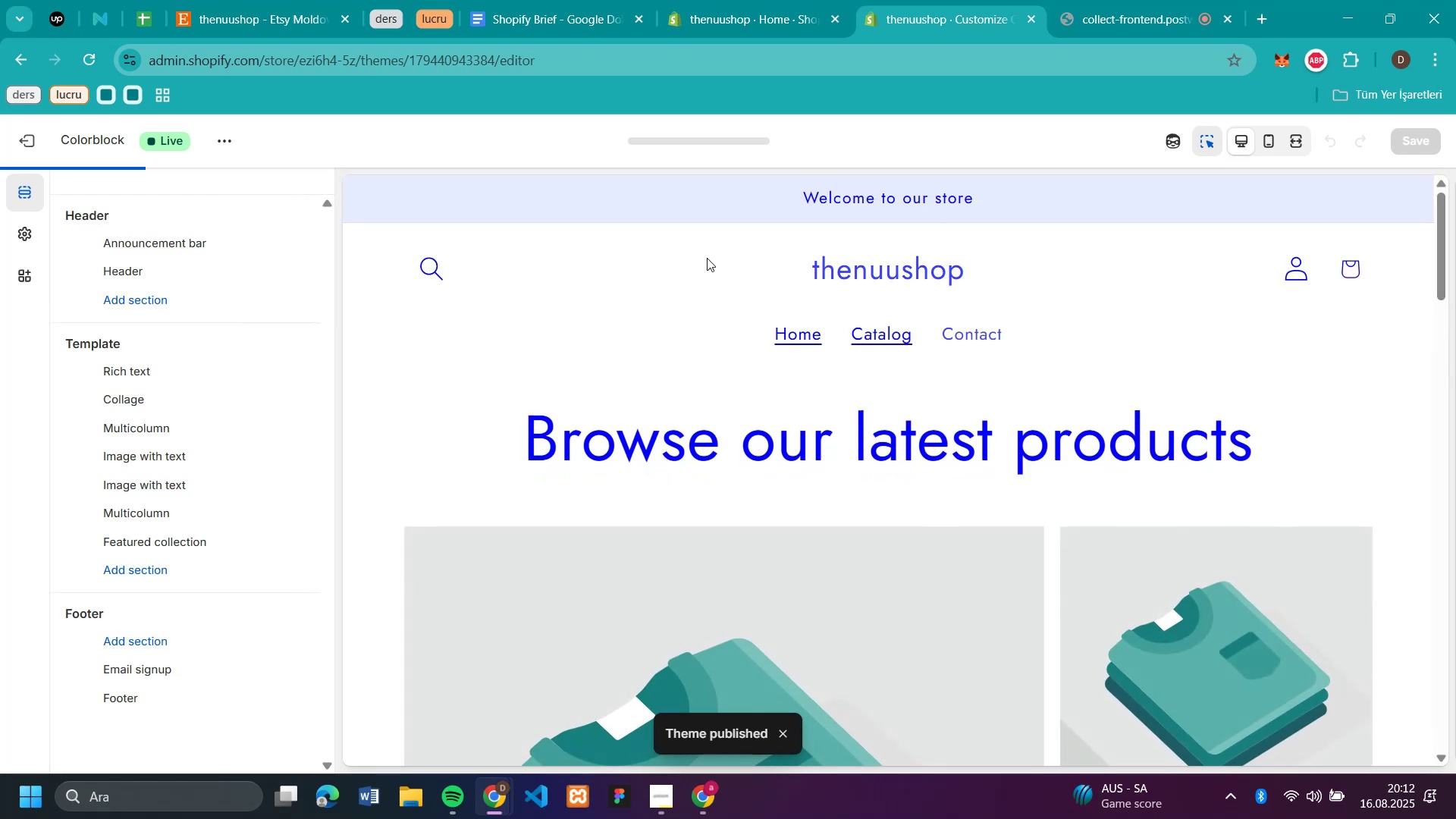 
scroll: coordinate [754, 287], scroll_direction: down, amount: 5.0
 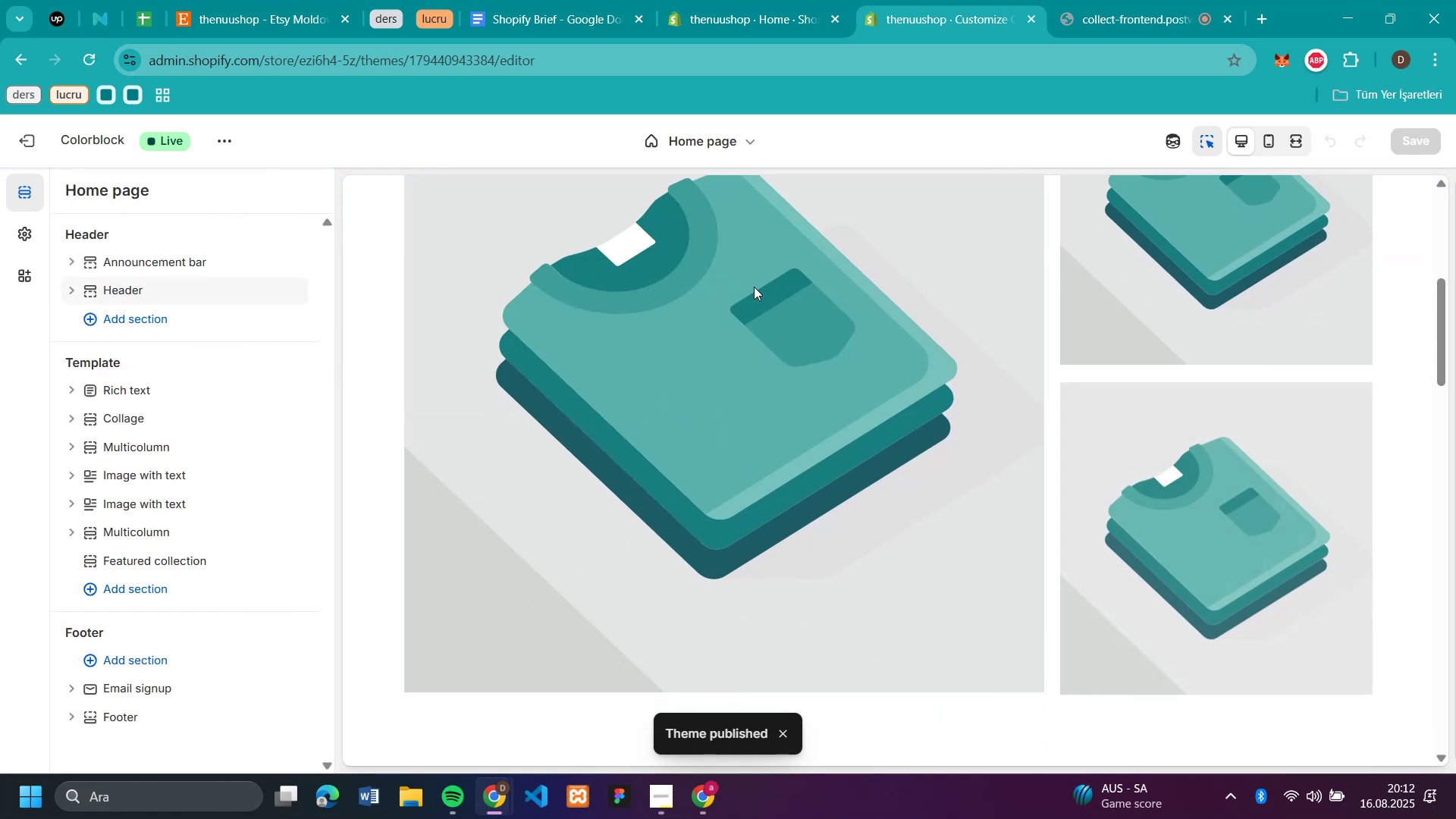 
scroll: coordinate [754, 287], scroll_direction: up, amount: 11.0
 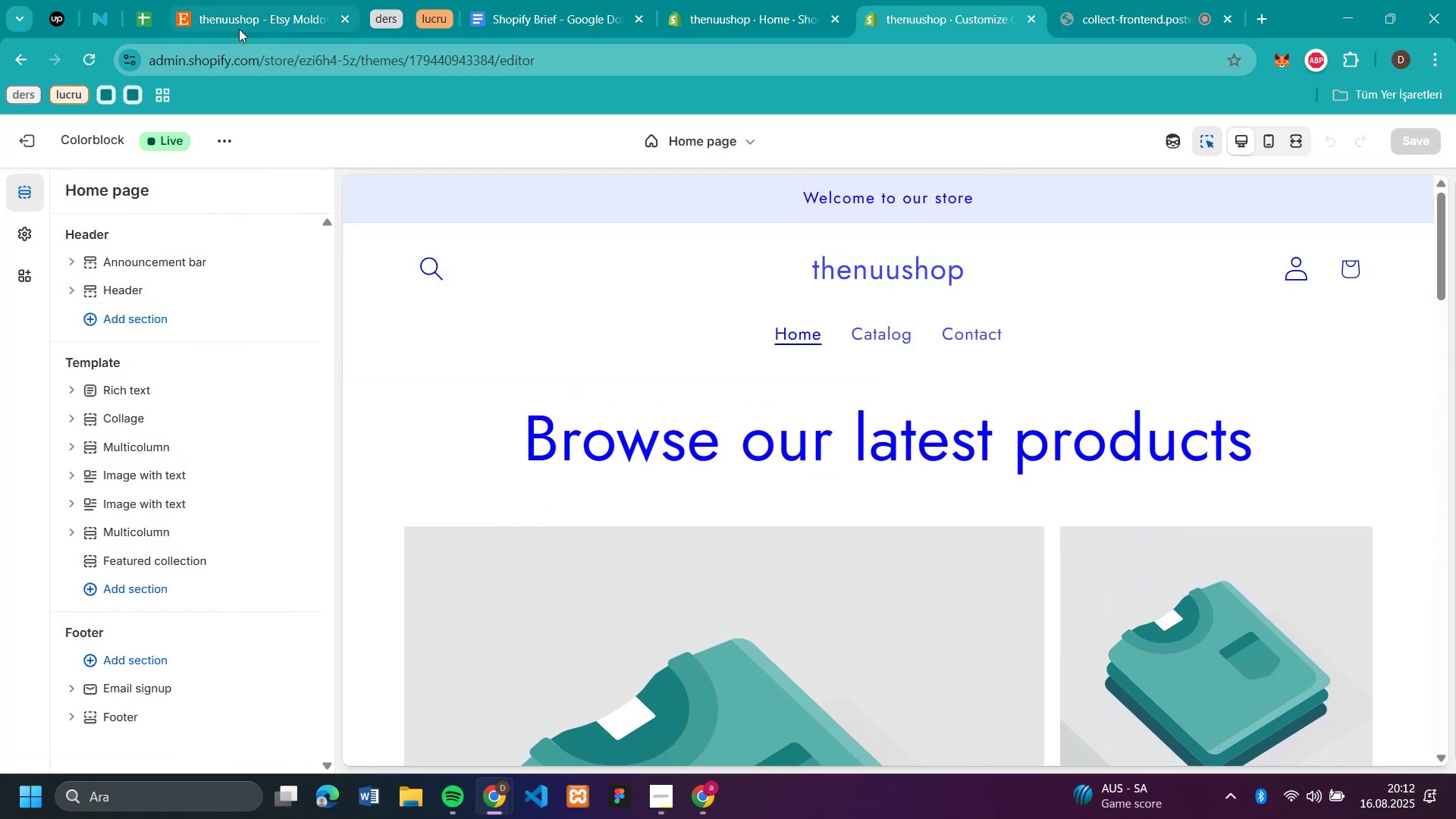 
left_click([239, 29])
 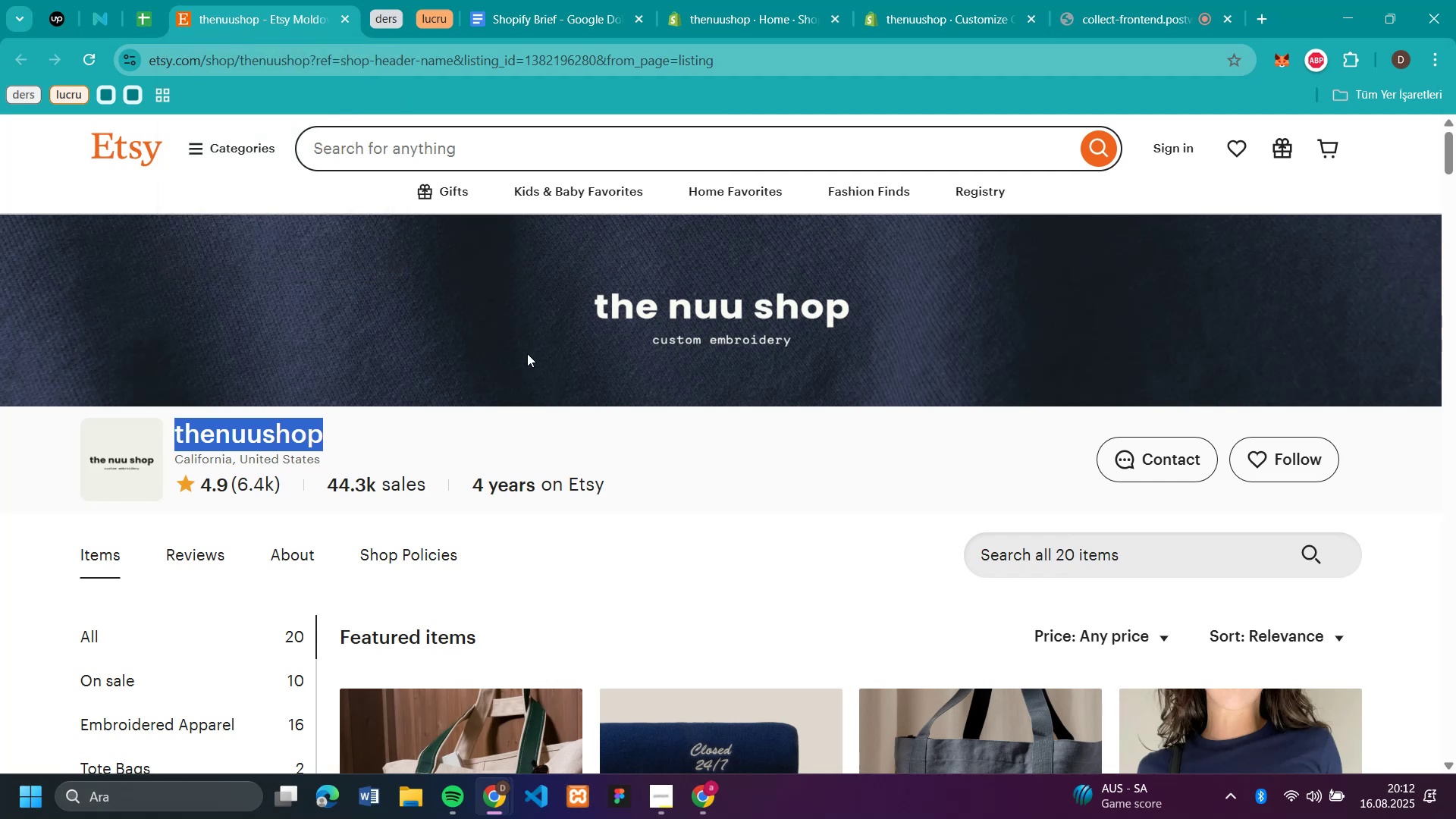 
right_click([466, 324])
 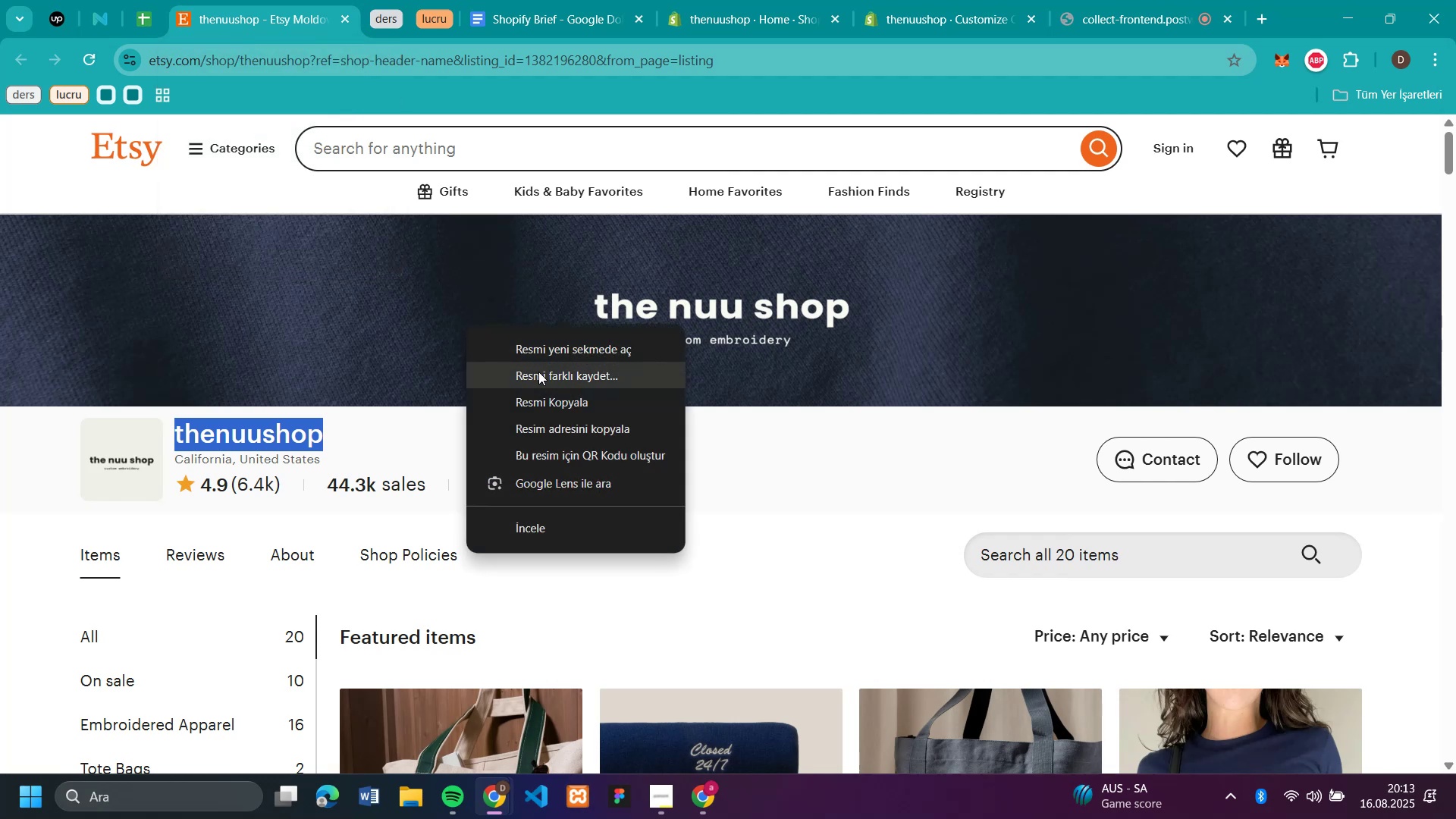 
left_click([538, 372])
 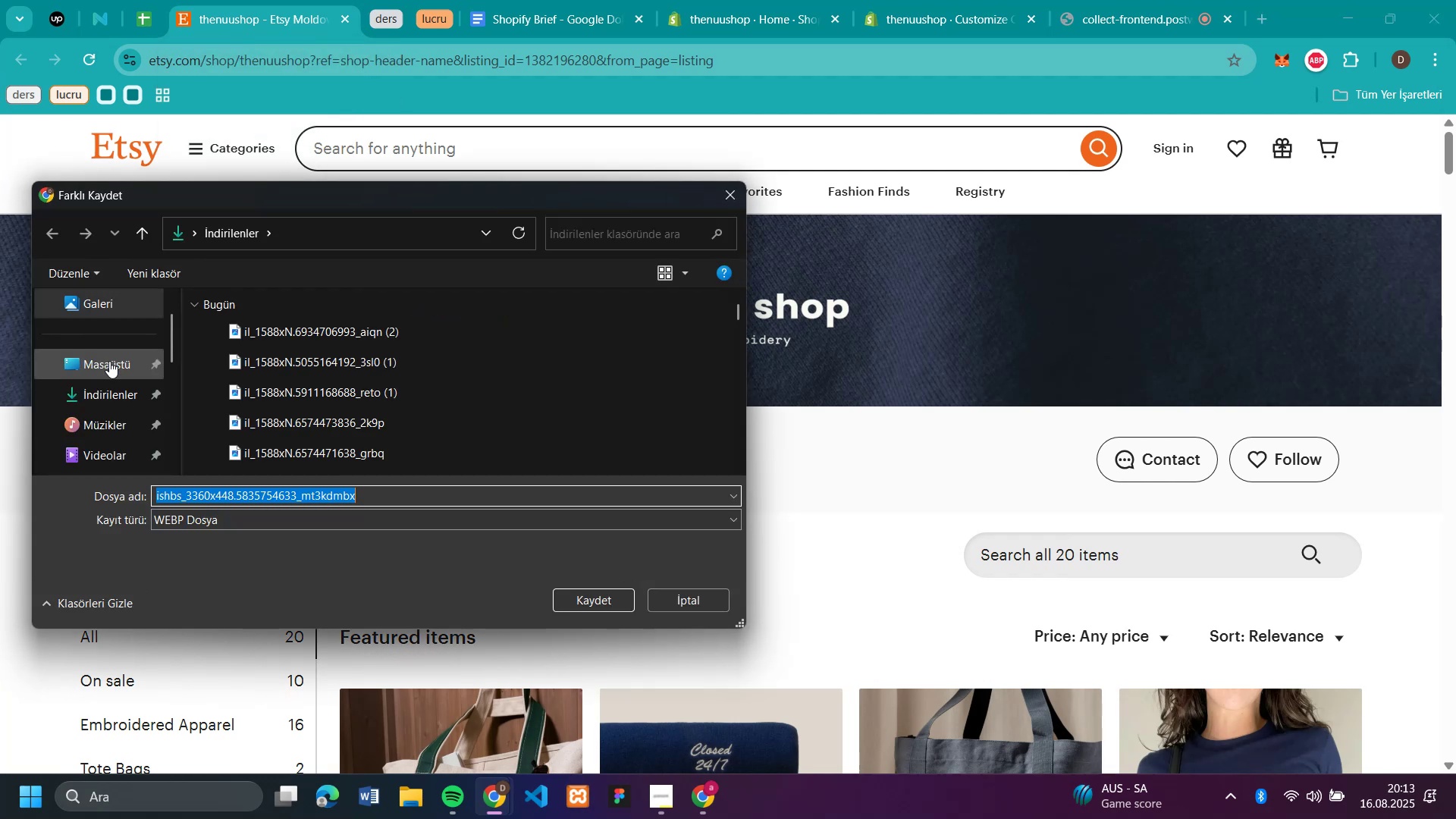 
left_click([156, 266])
 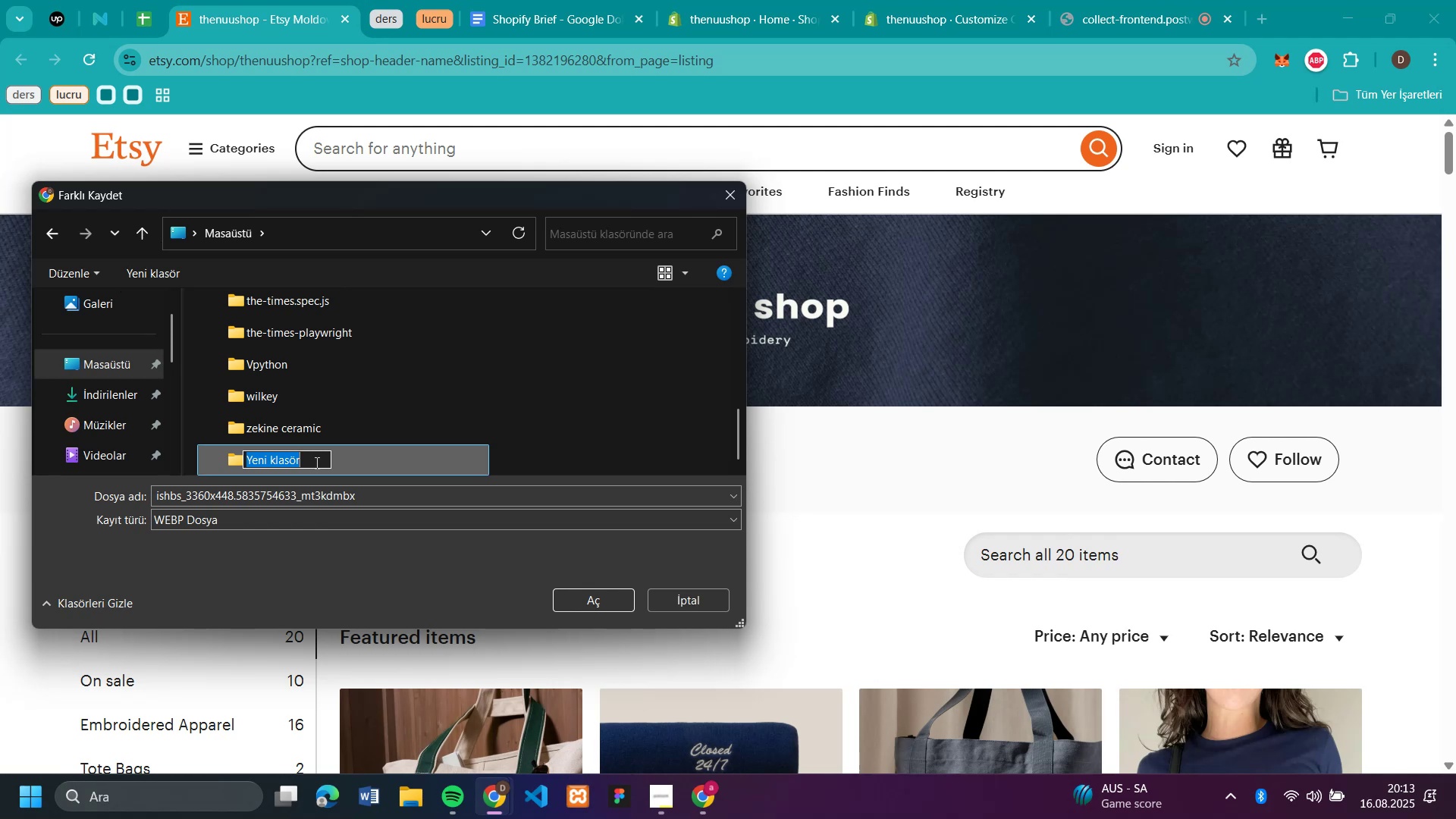 
wait(5.58)
 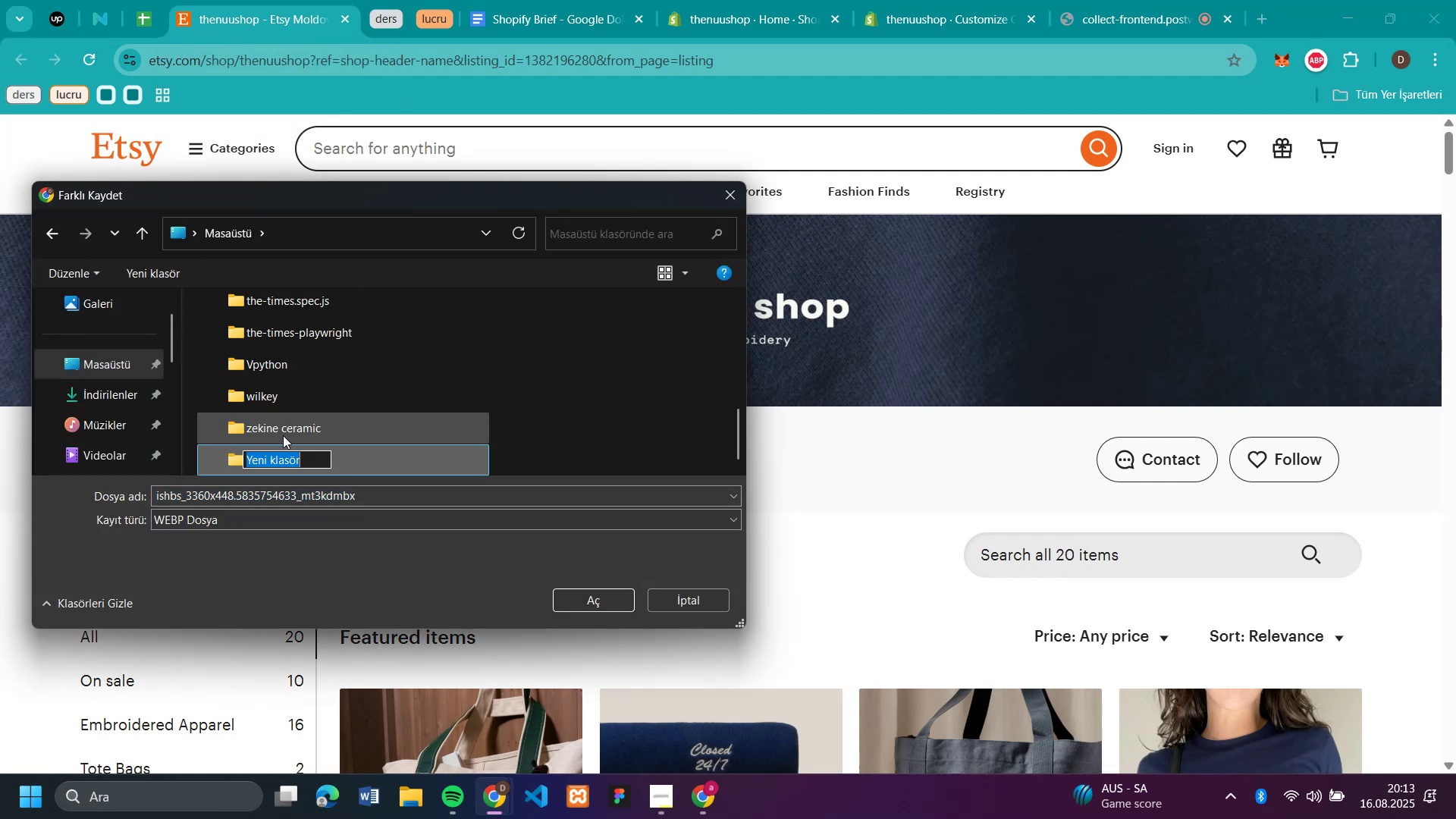 
type(thenuushop)
 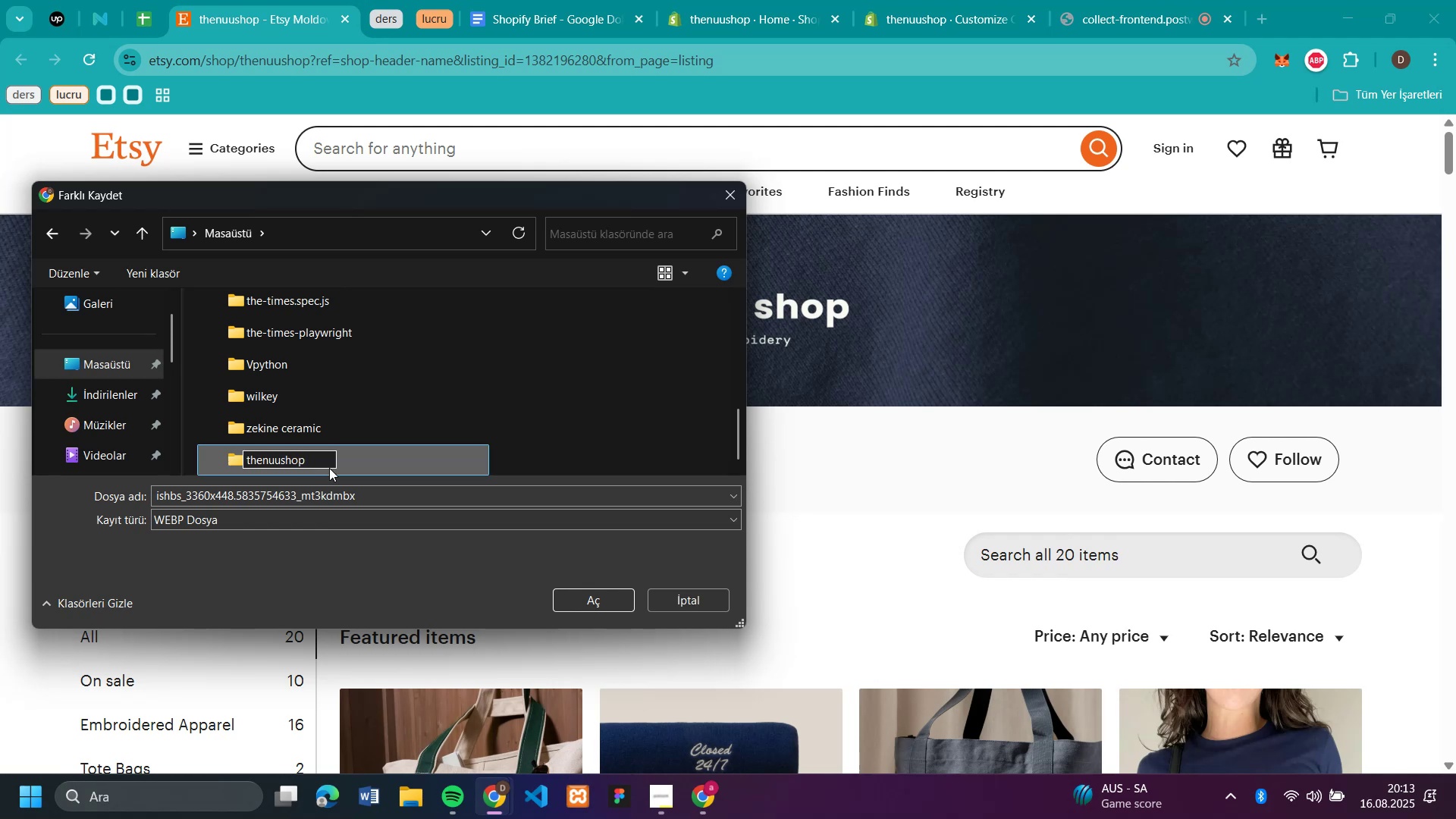 
key(Enter)
 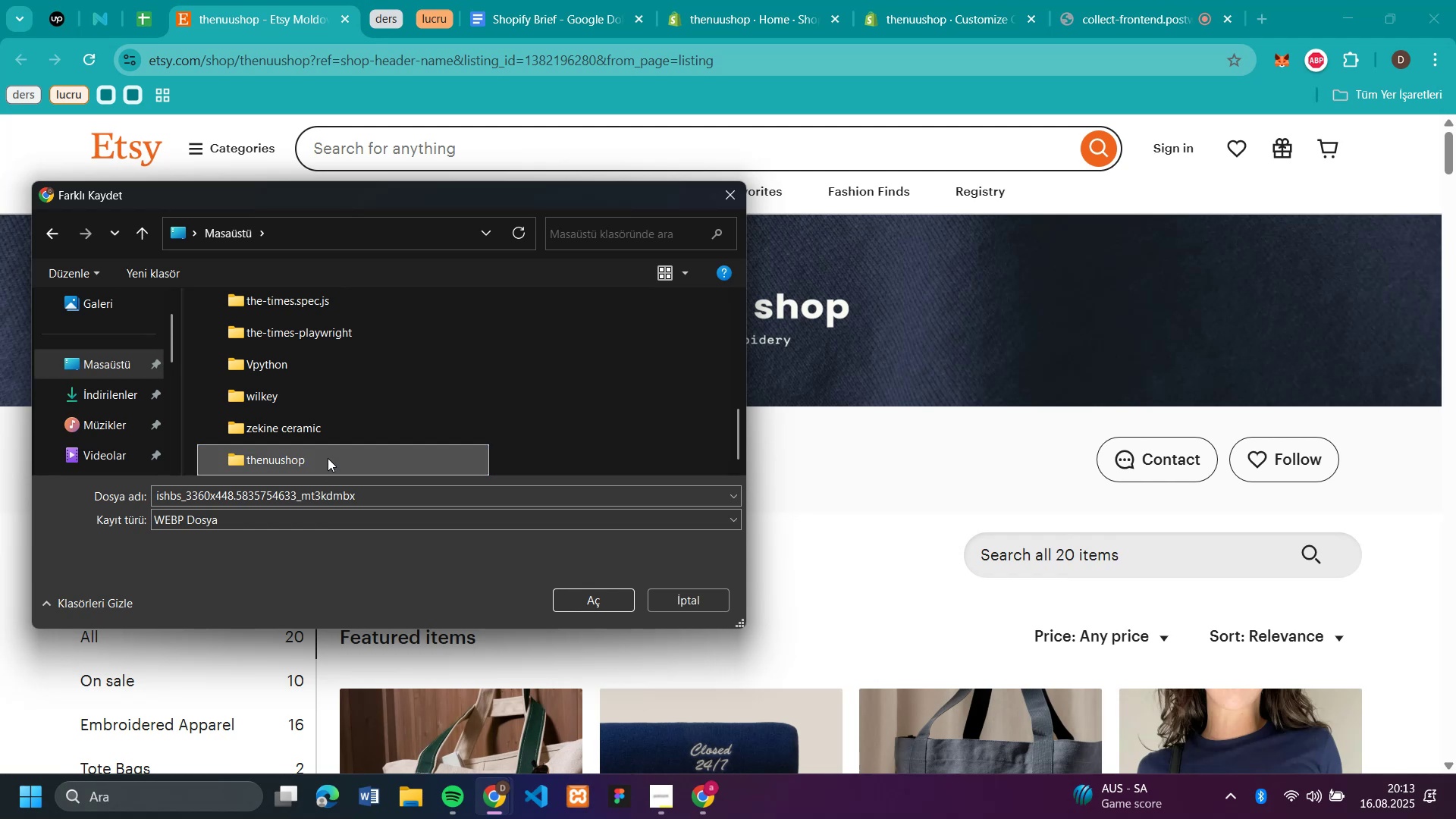 
double_click([328, 458])
 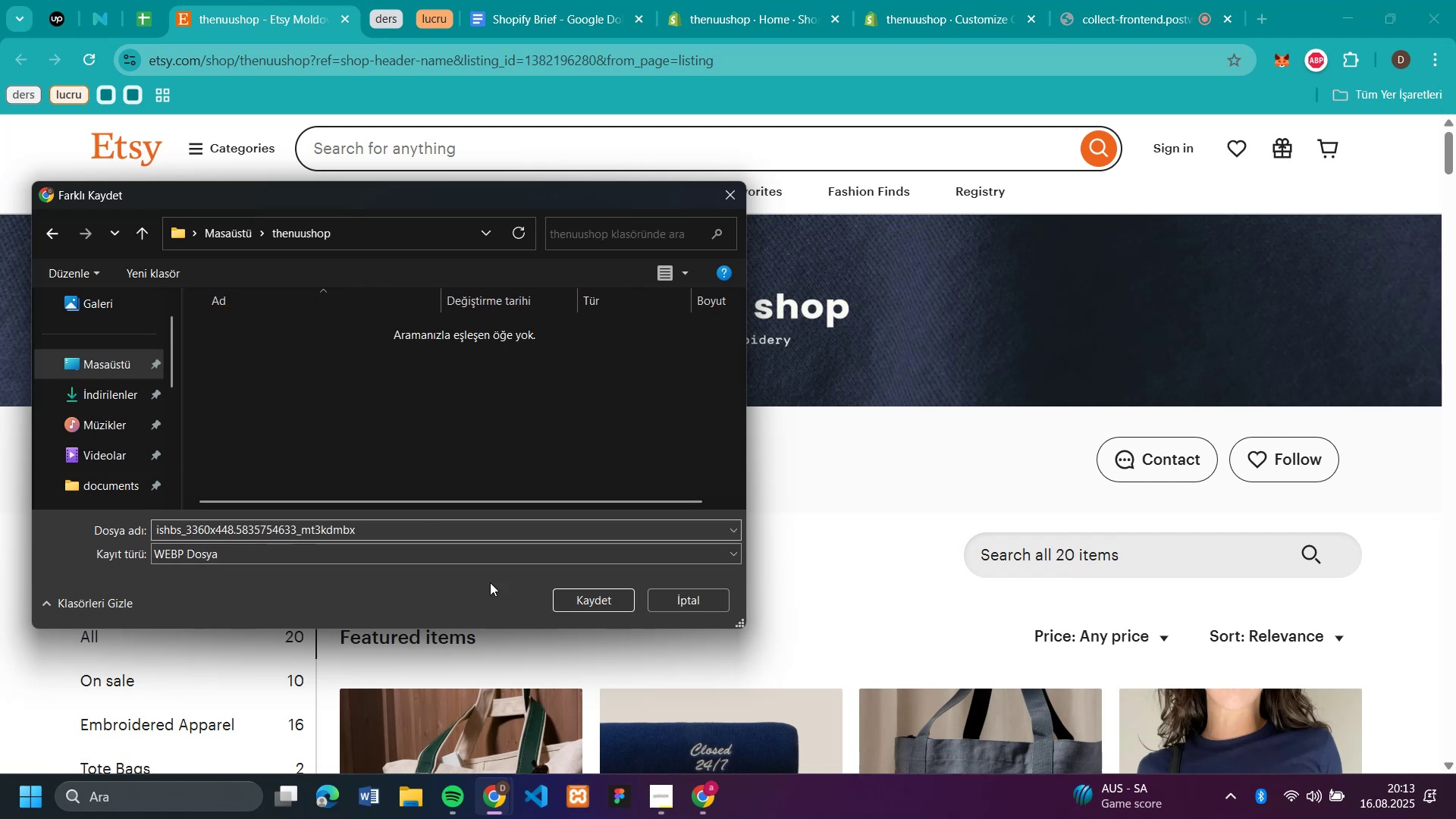 
left_click([562, 592])
 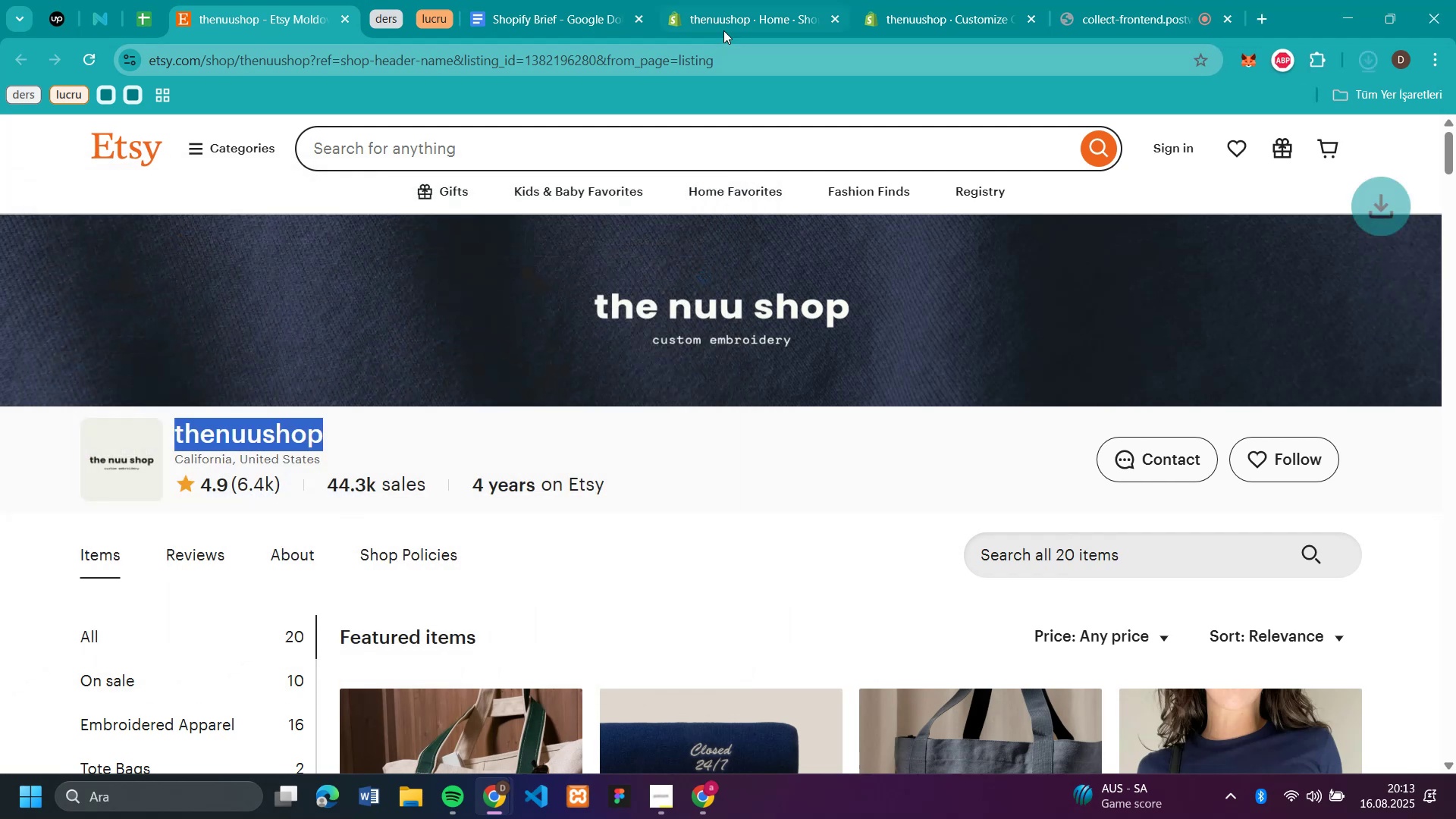 
left_click([756, 12])
 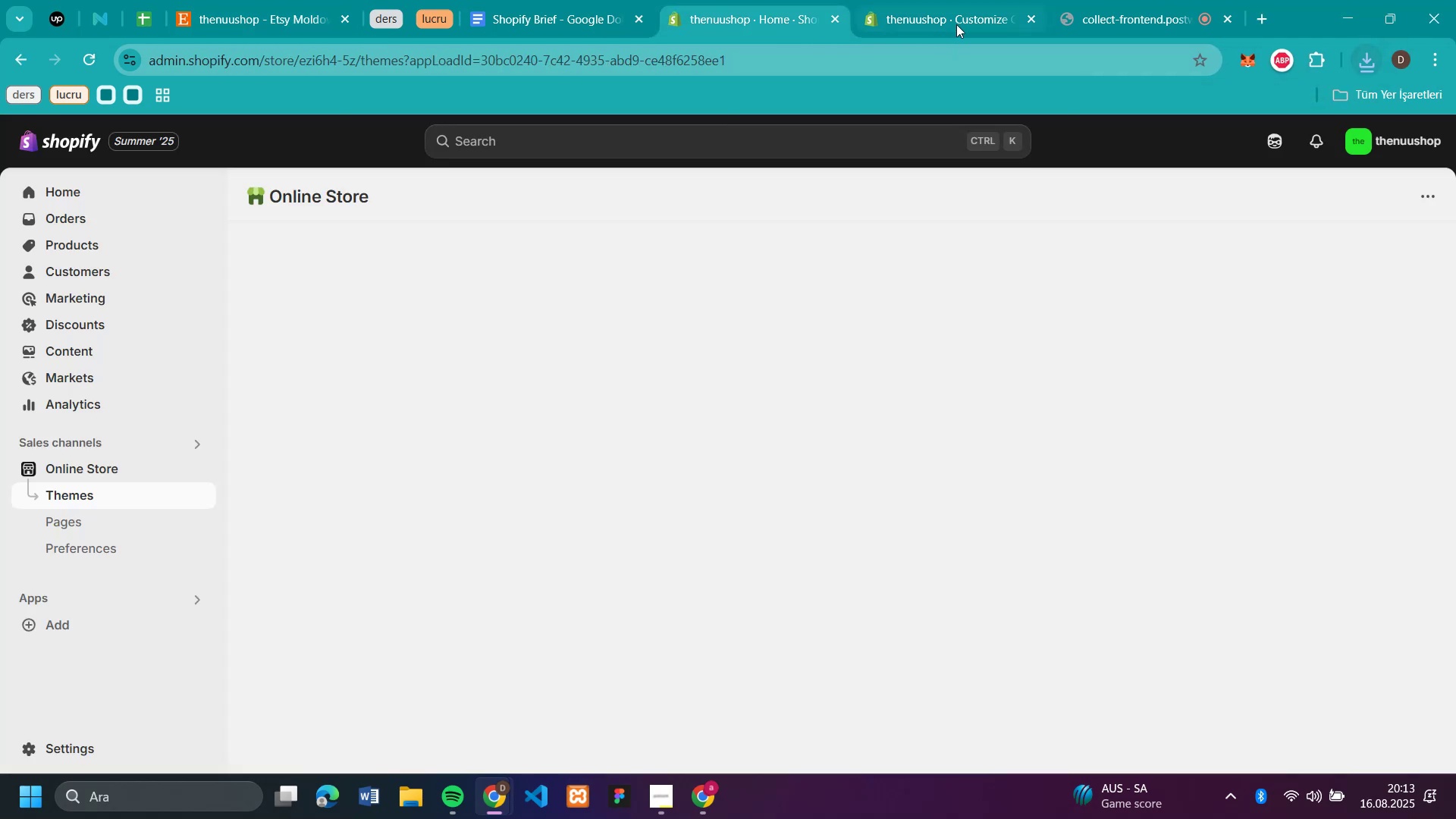 
left_click([956, 21])
 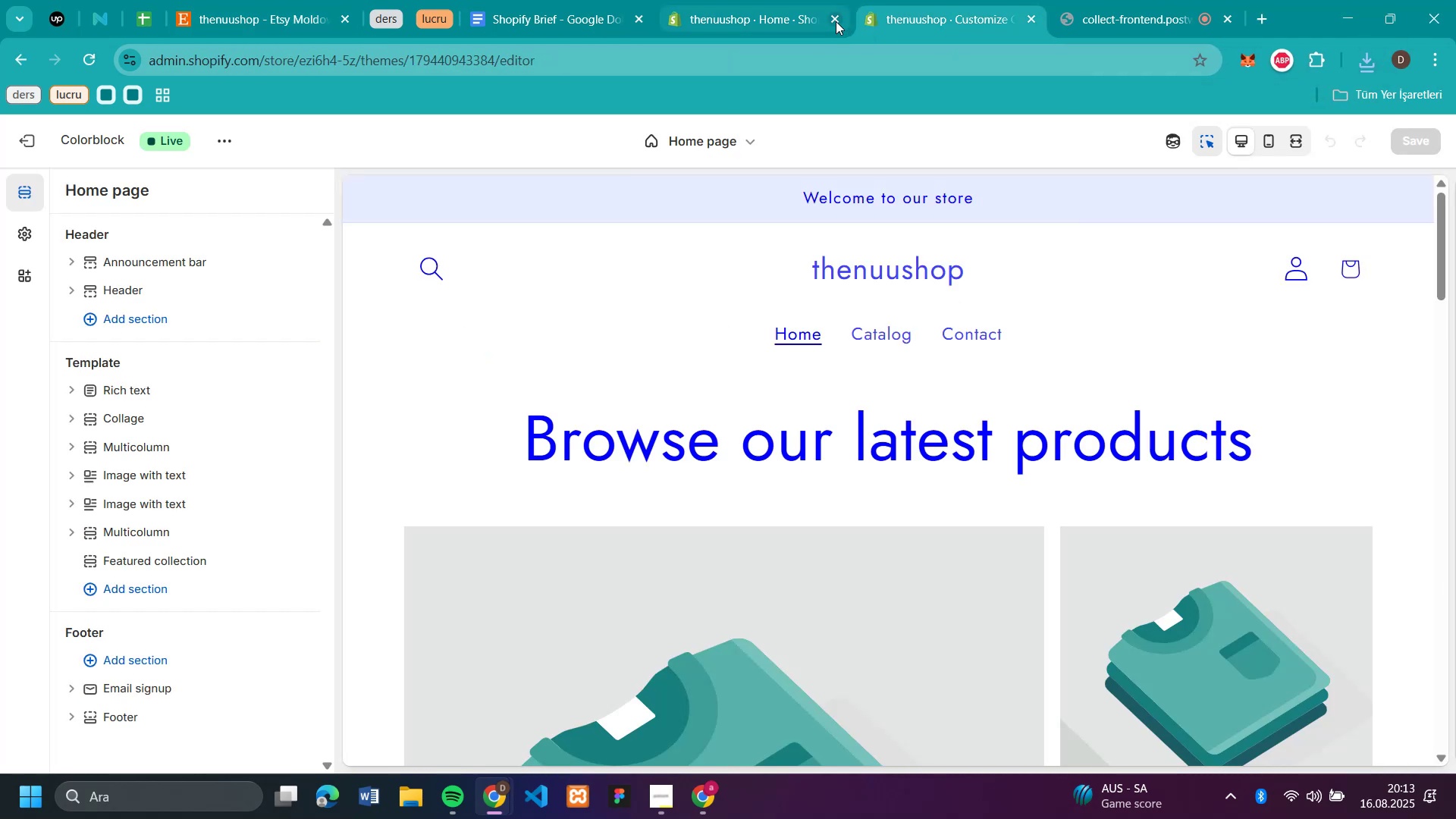 
left_click([836, 21])
 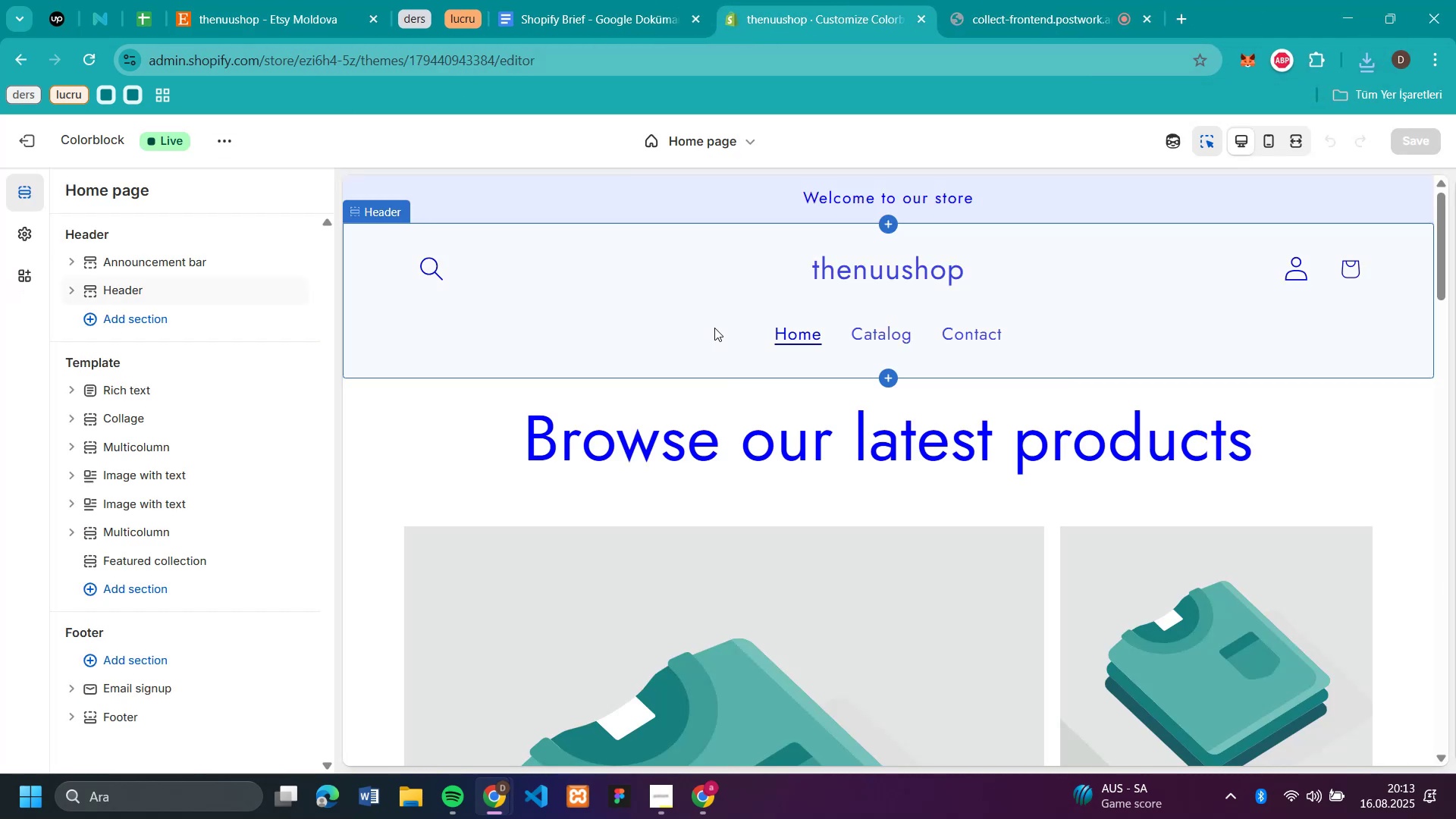 
left_click([636, 325])
 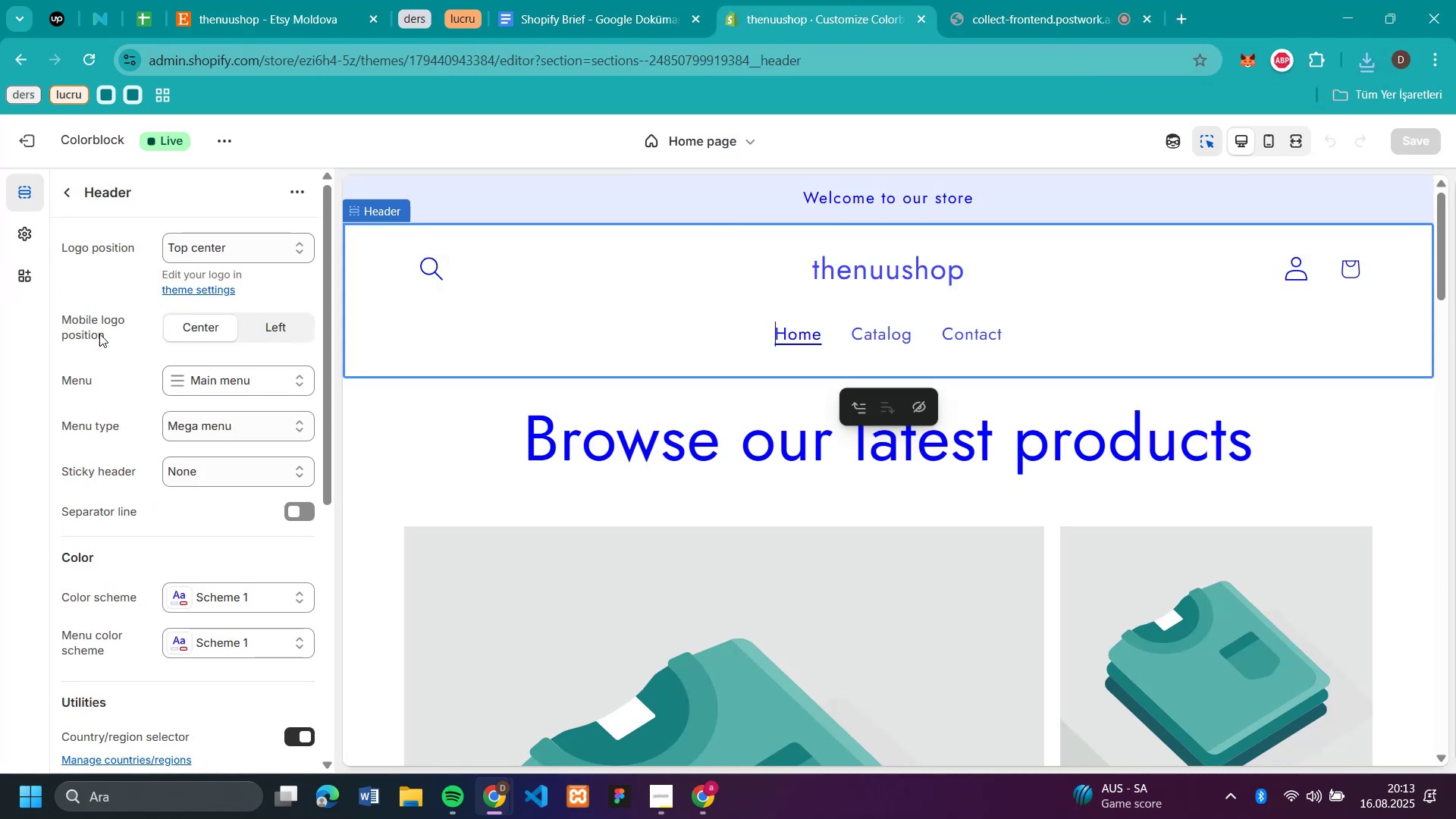 
scroll: coordinate [187, 433], scroll_direction: down, amount: 3.0
 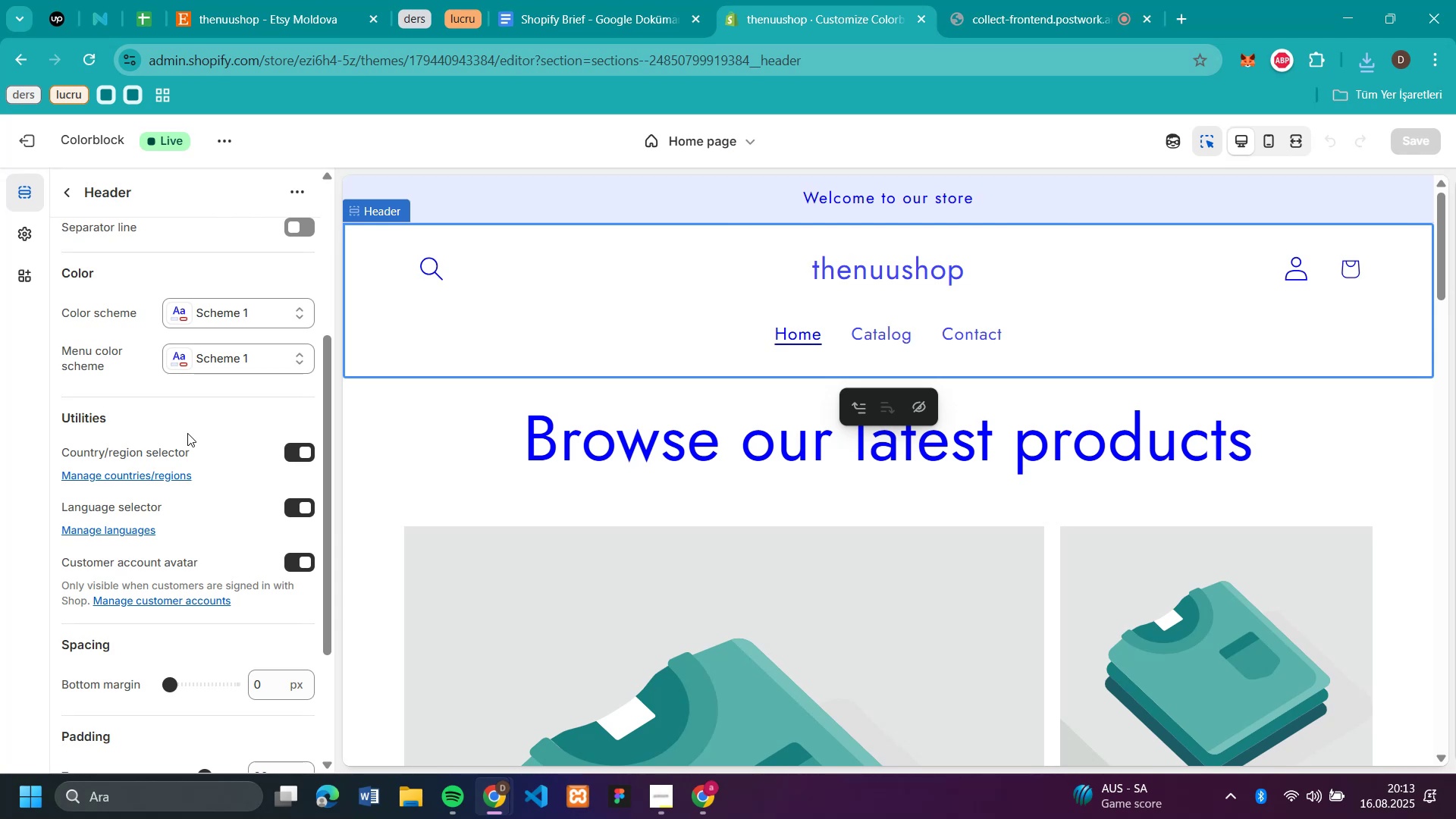 
scroll: coordinate [187, 433], scroll_direction: up, amount: 5.0
 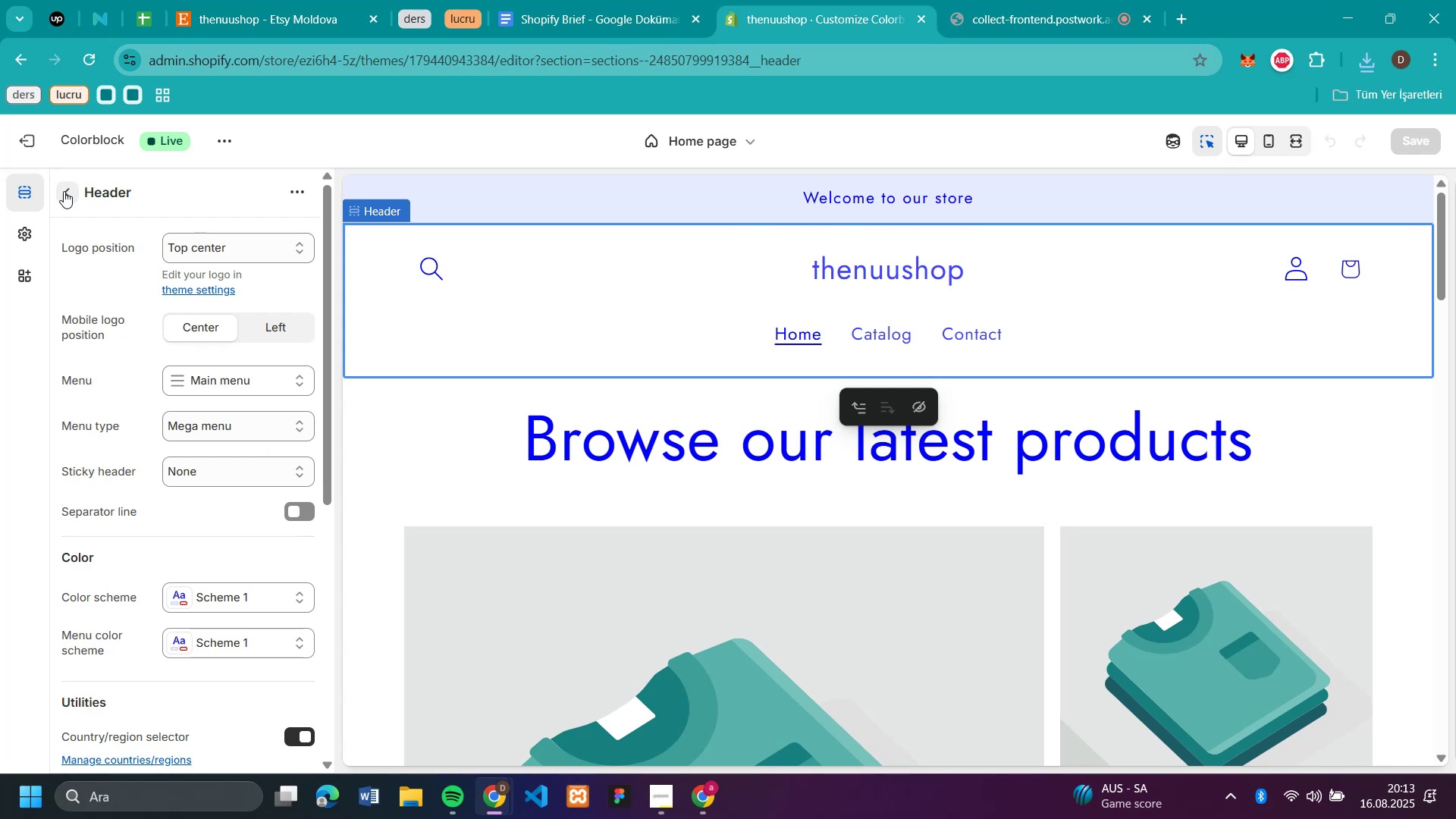 
wait(14.7)
 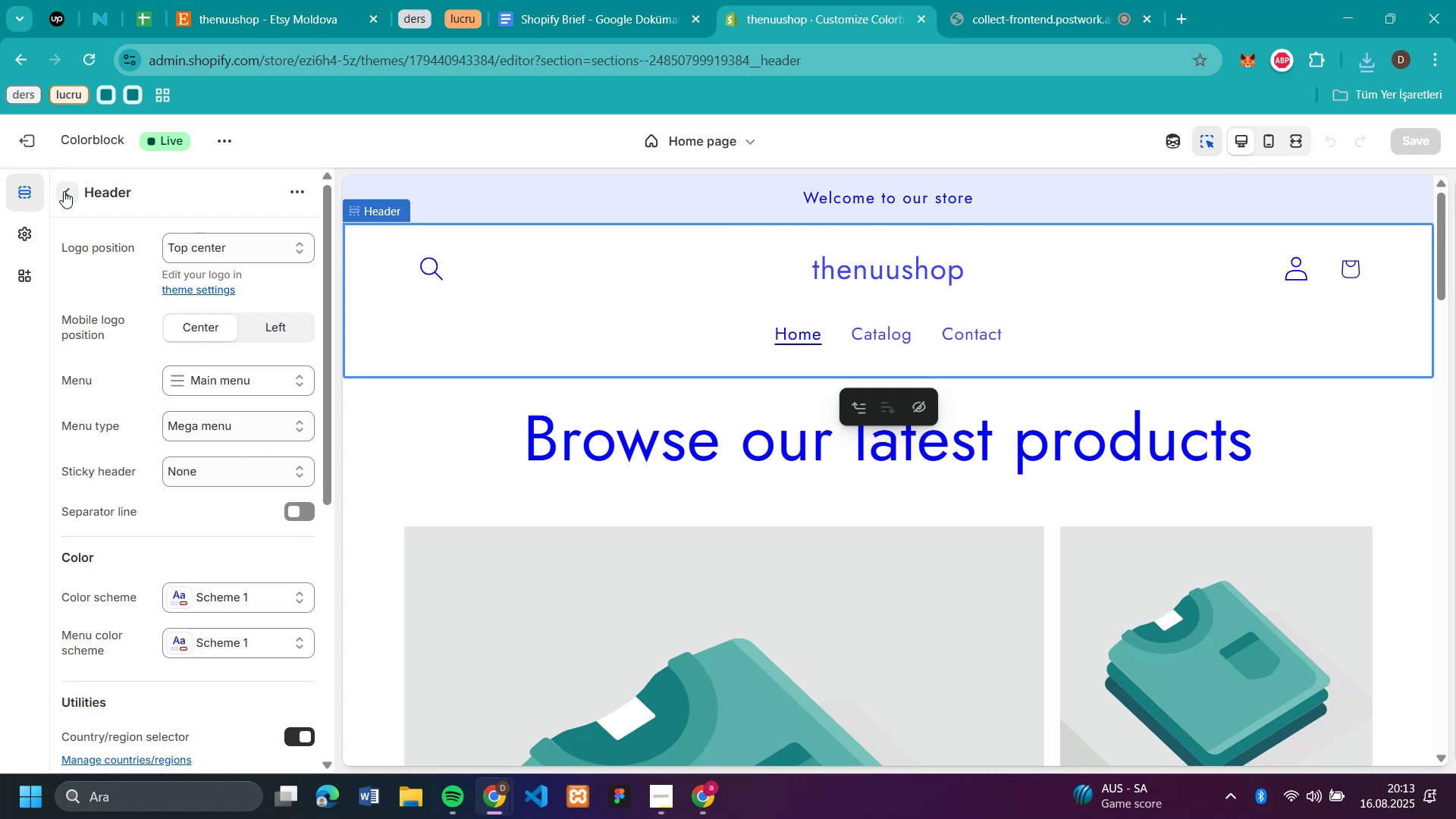 
left_click([267, 21])
 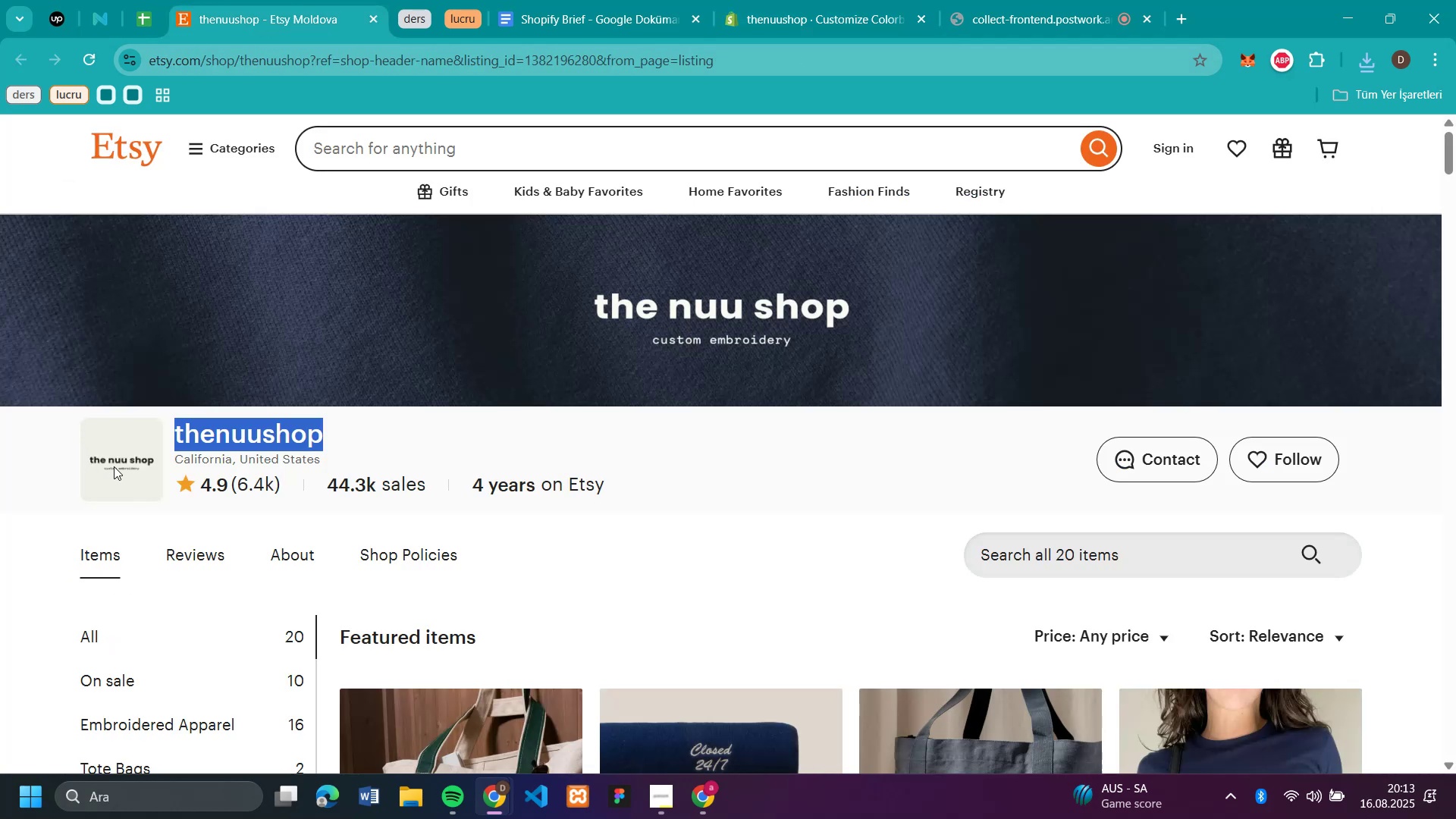 
mouse_move([367, 42])
 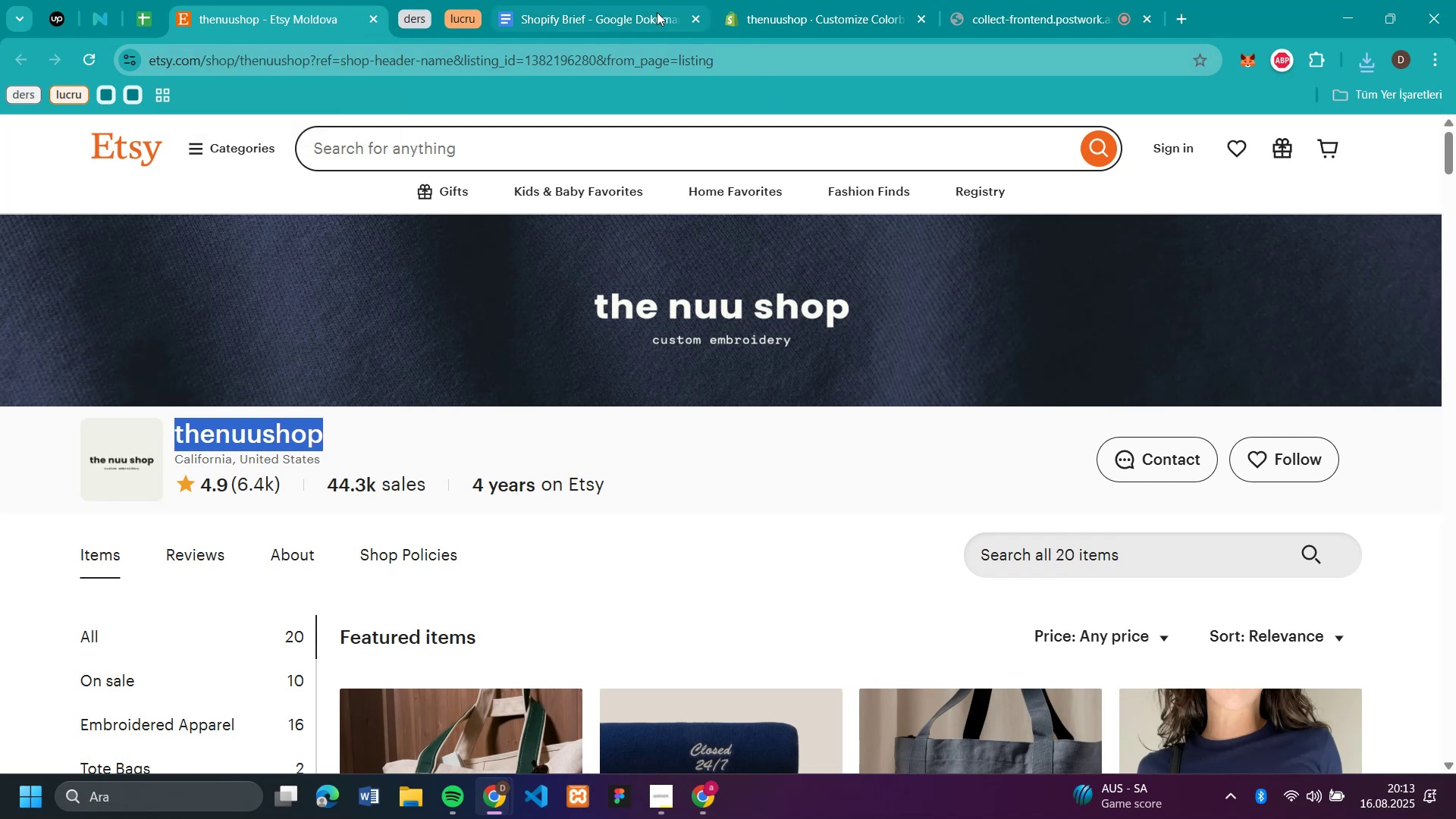 
left_click([811, 24])
 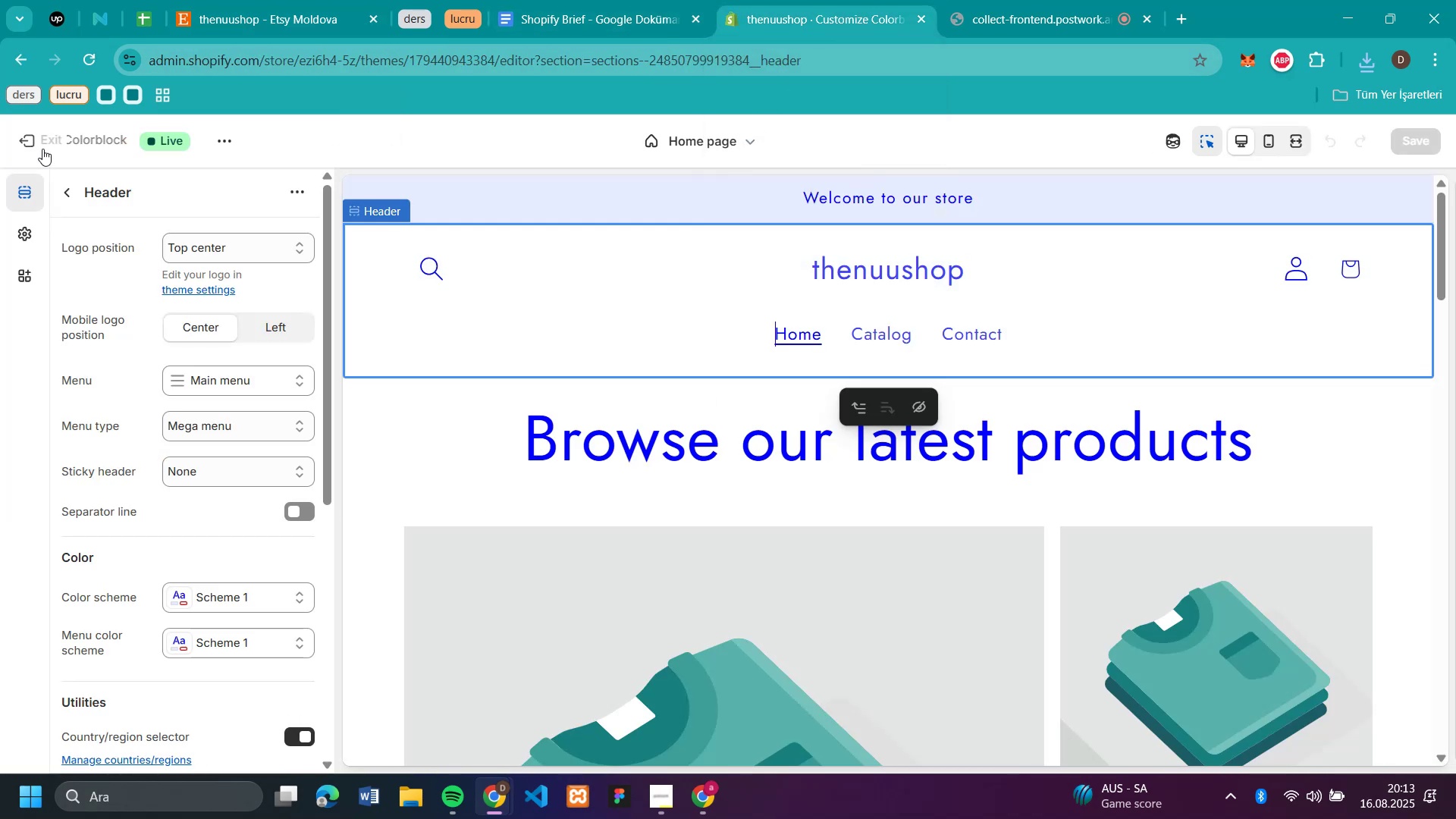 
left_click([65, 184])
 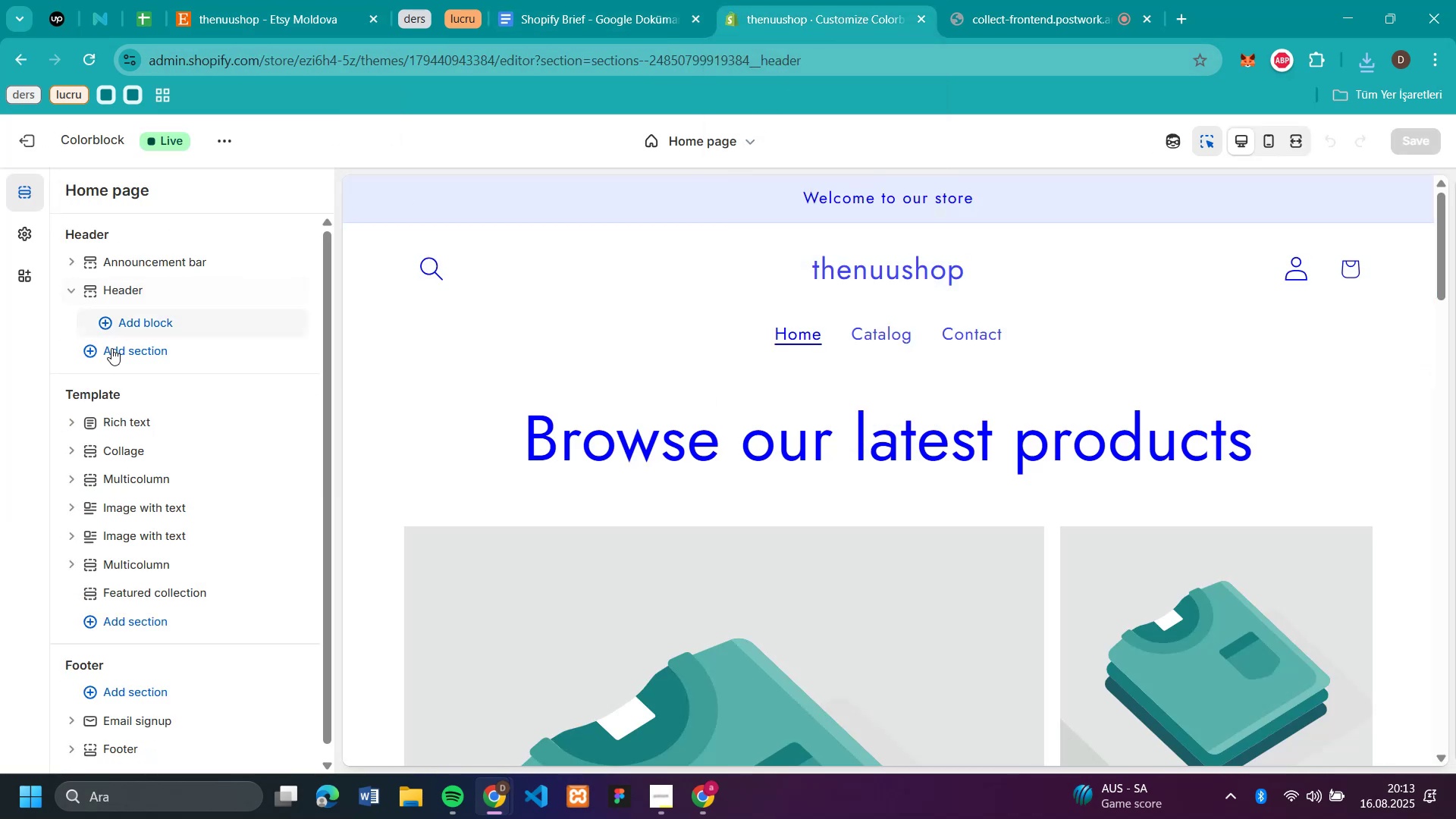 
scroll: coordinate [111, 348], scroll_direction: down, amount: 1.0
 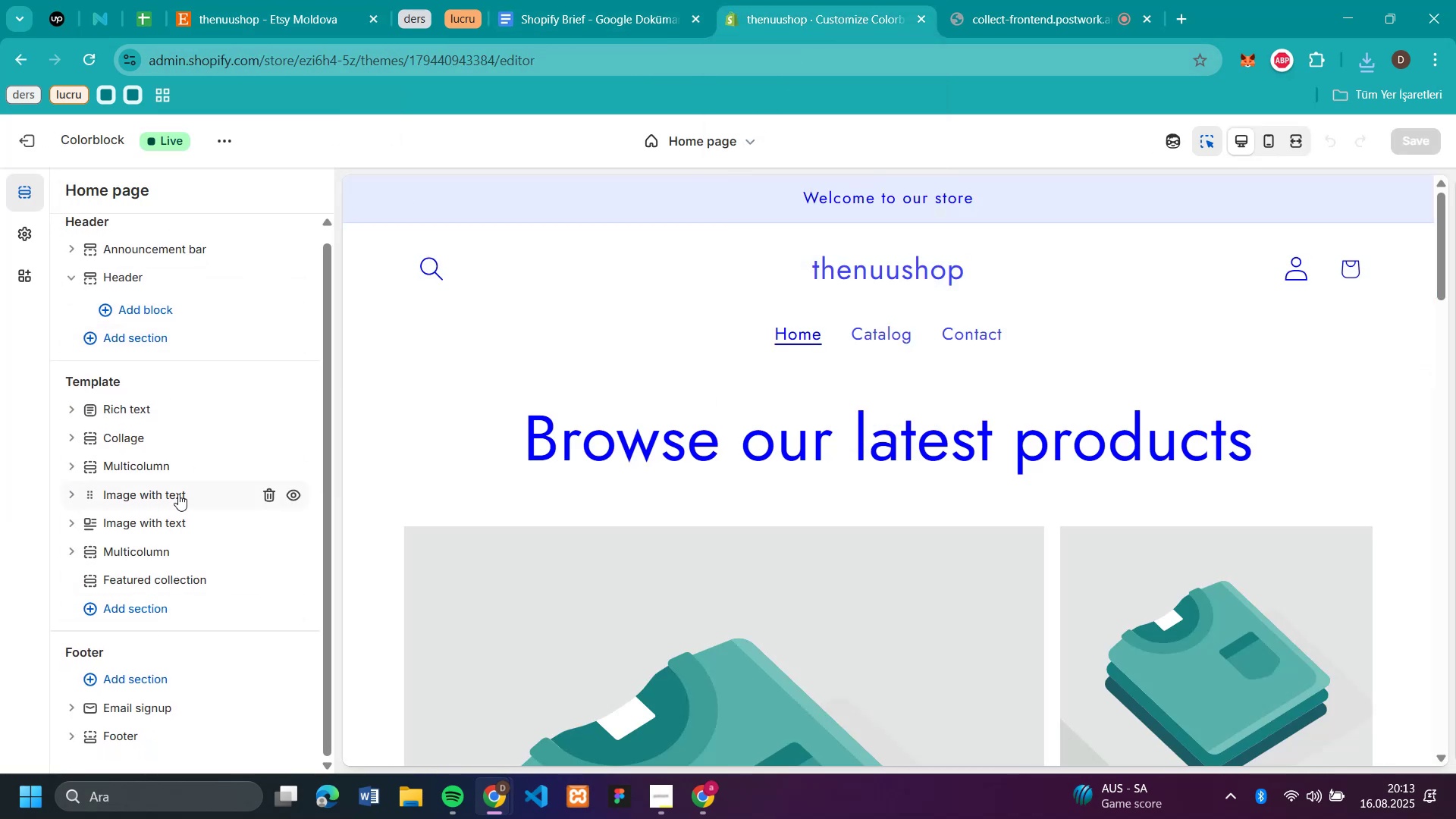 
left_click([147, 605])
 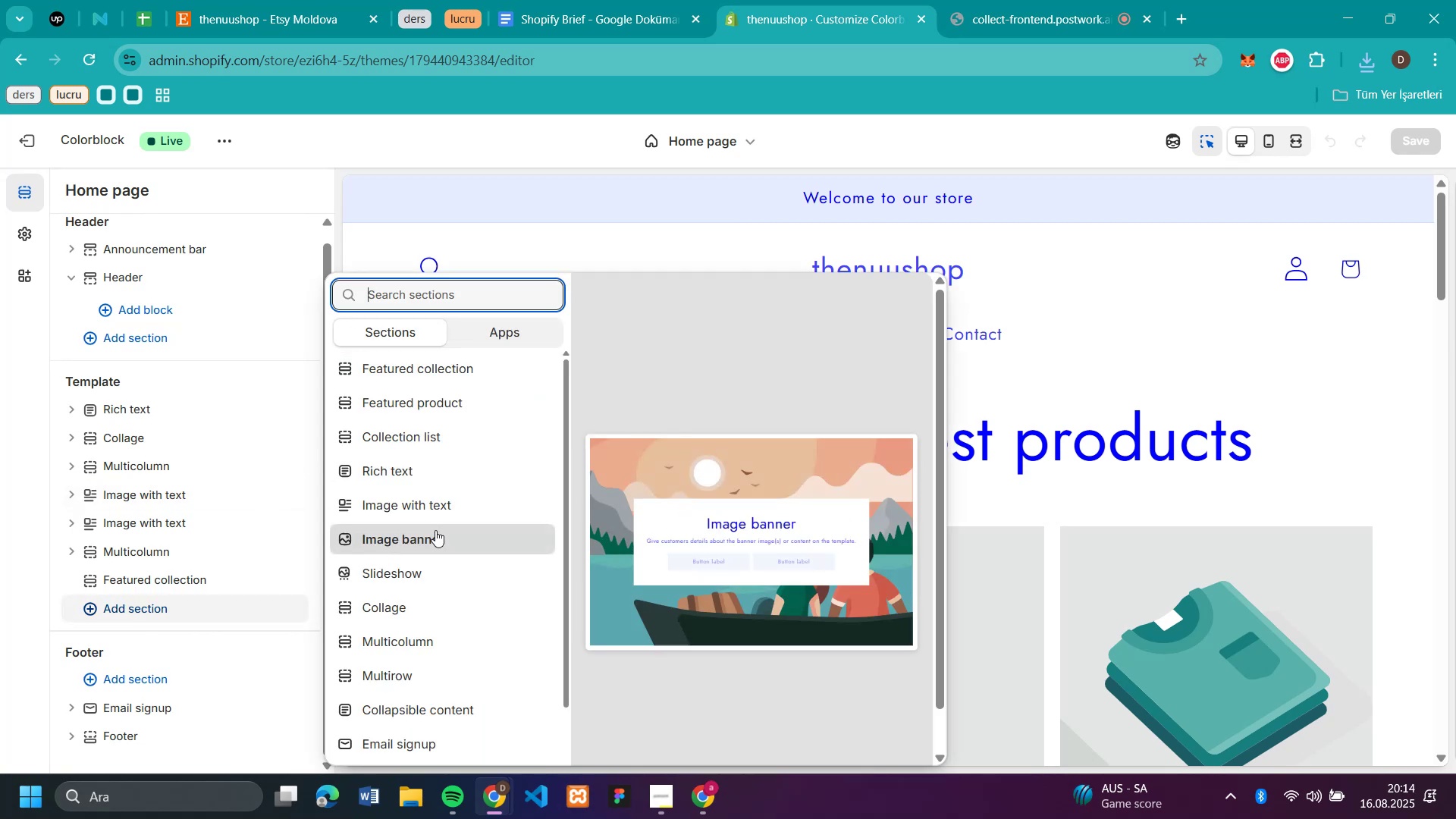 
left_click([442, 534])
 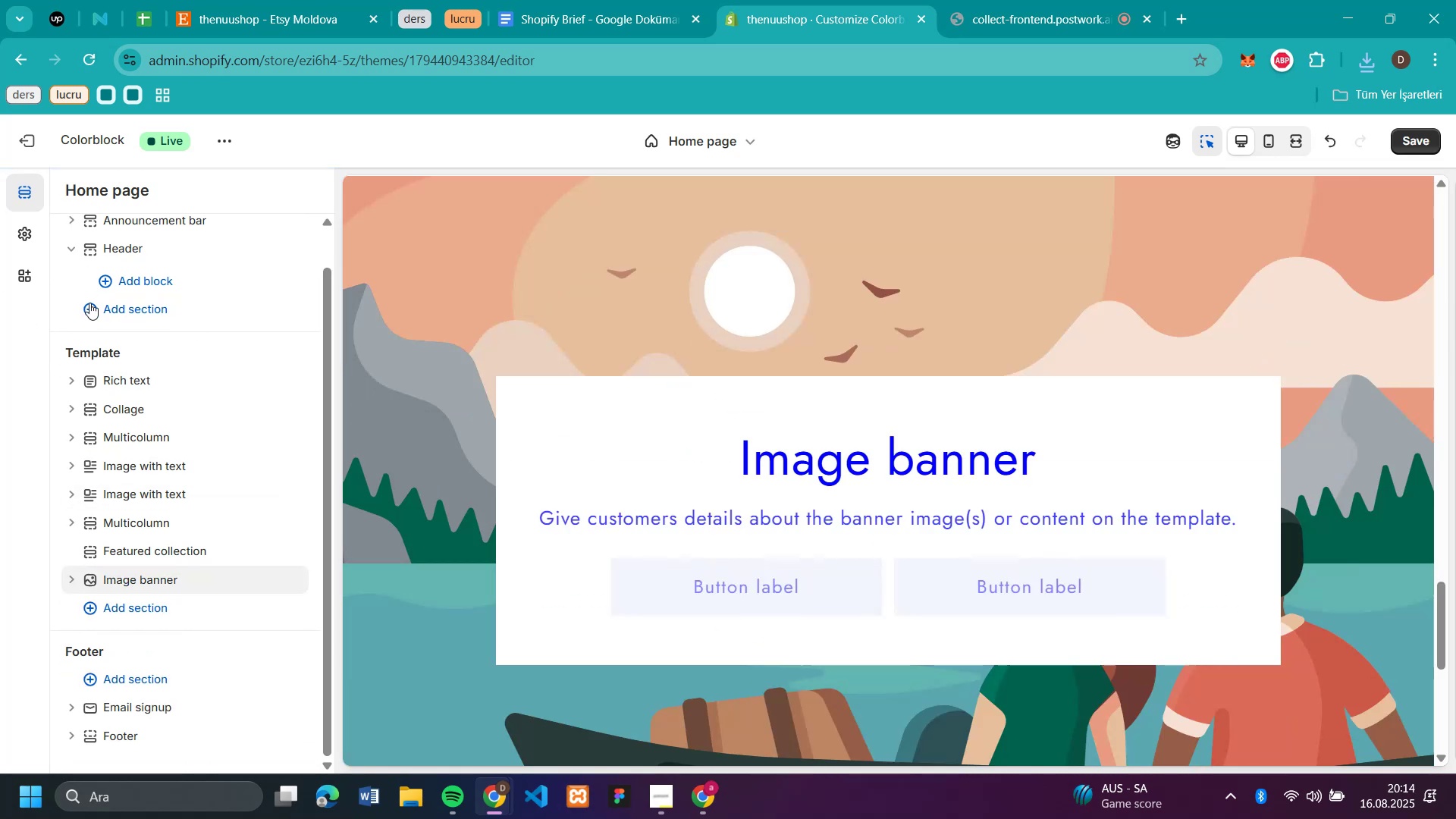 
right_click([482, 318])
 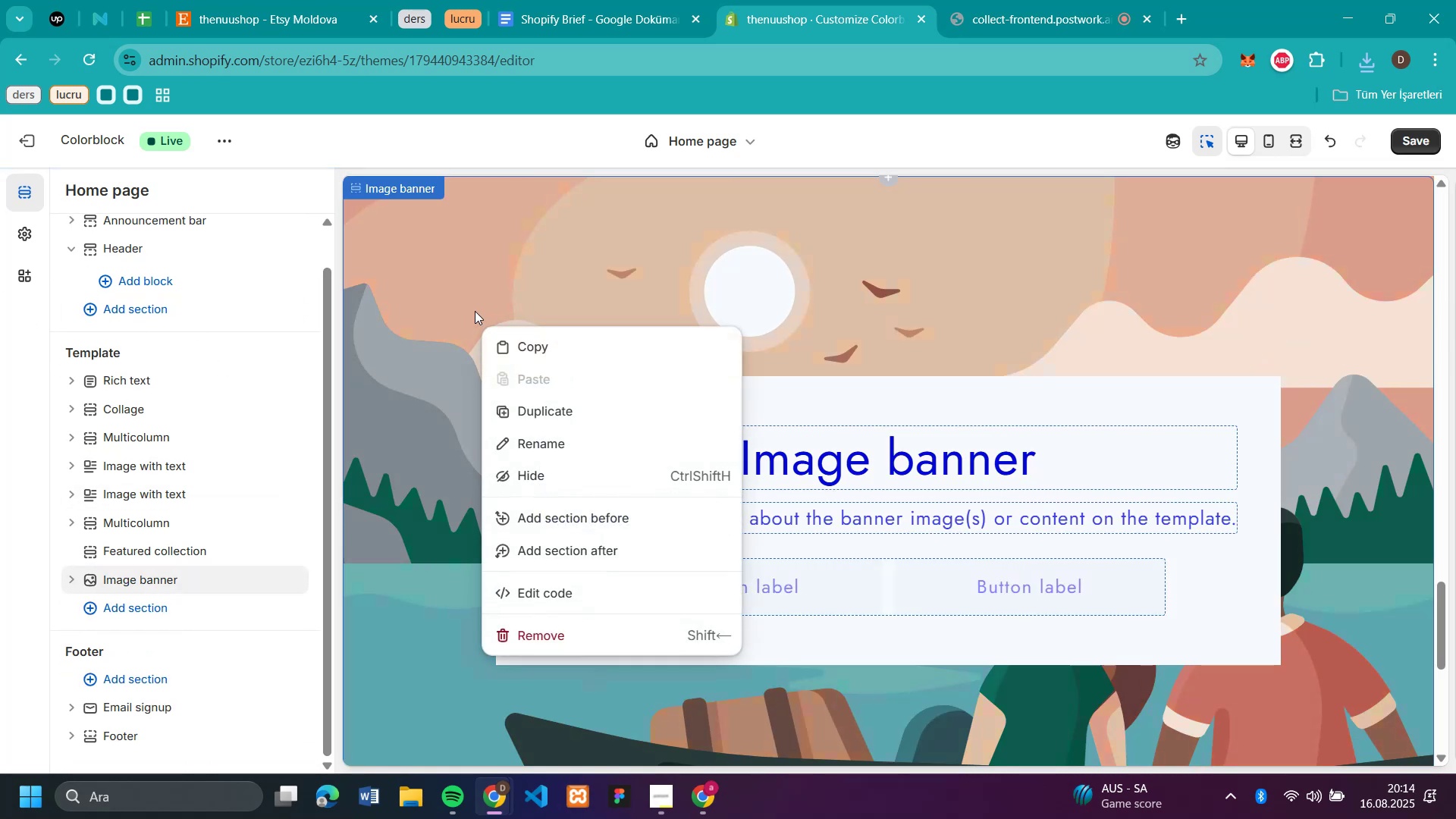 
left_click([460, 303])
 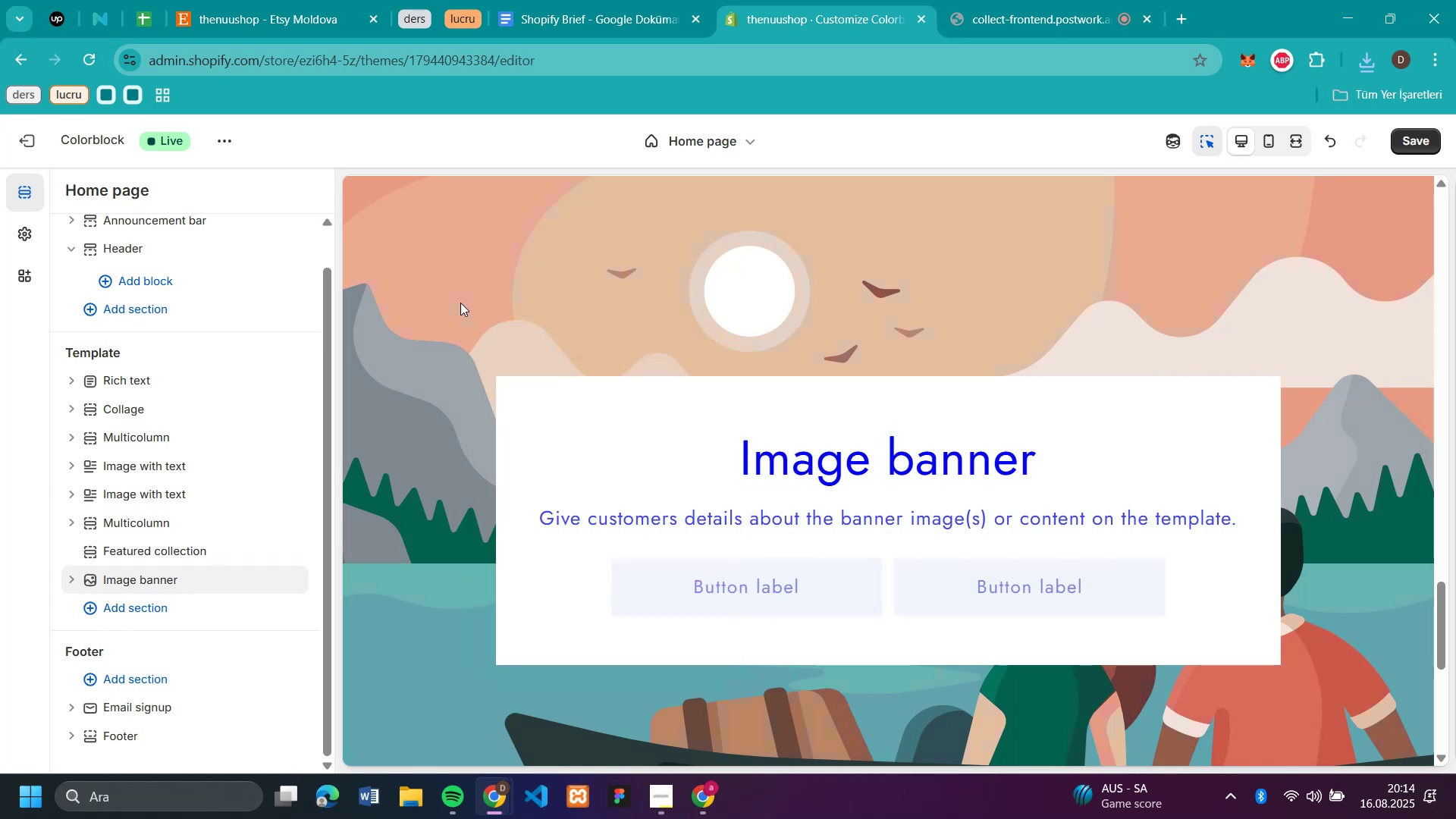 
left_click([460, 303])
 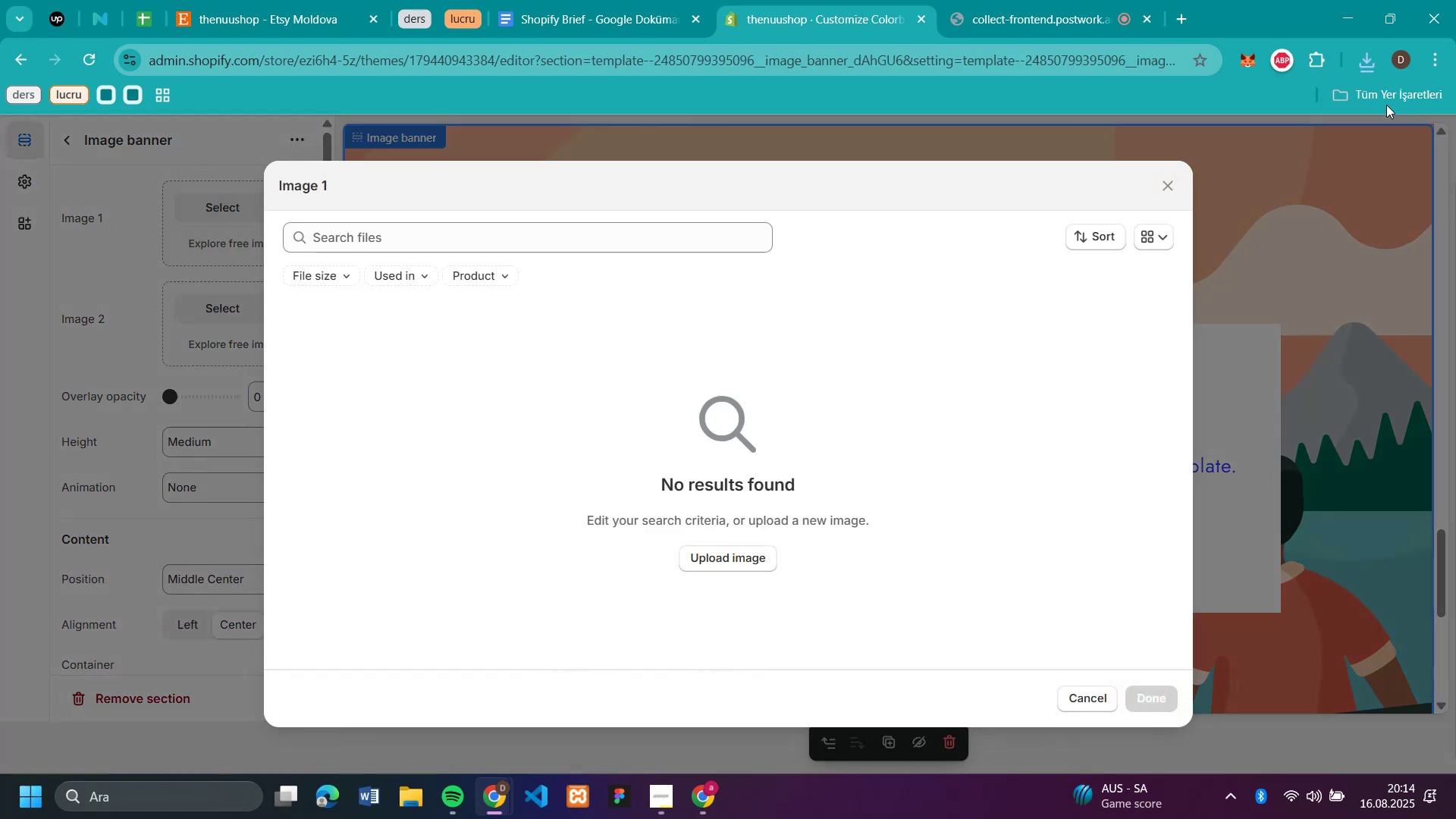 
left_click([1366, 63])
 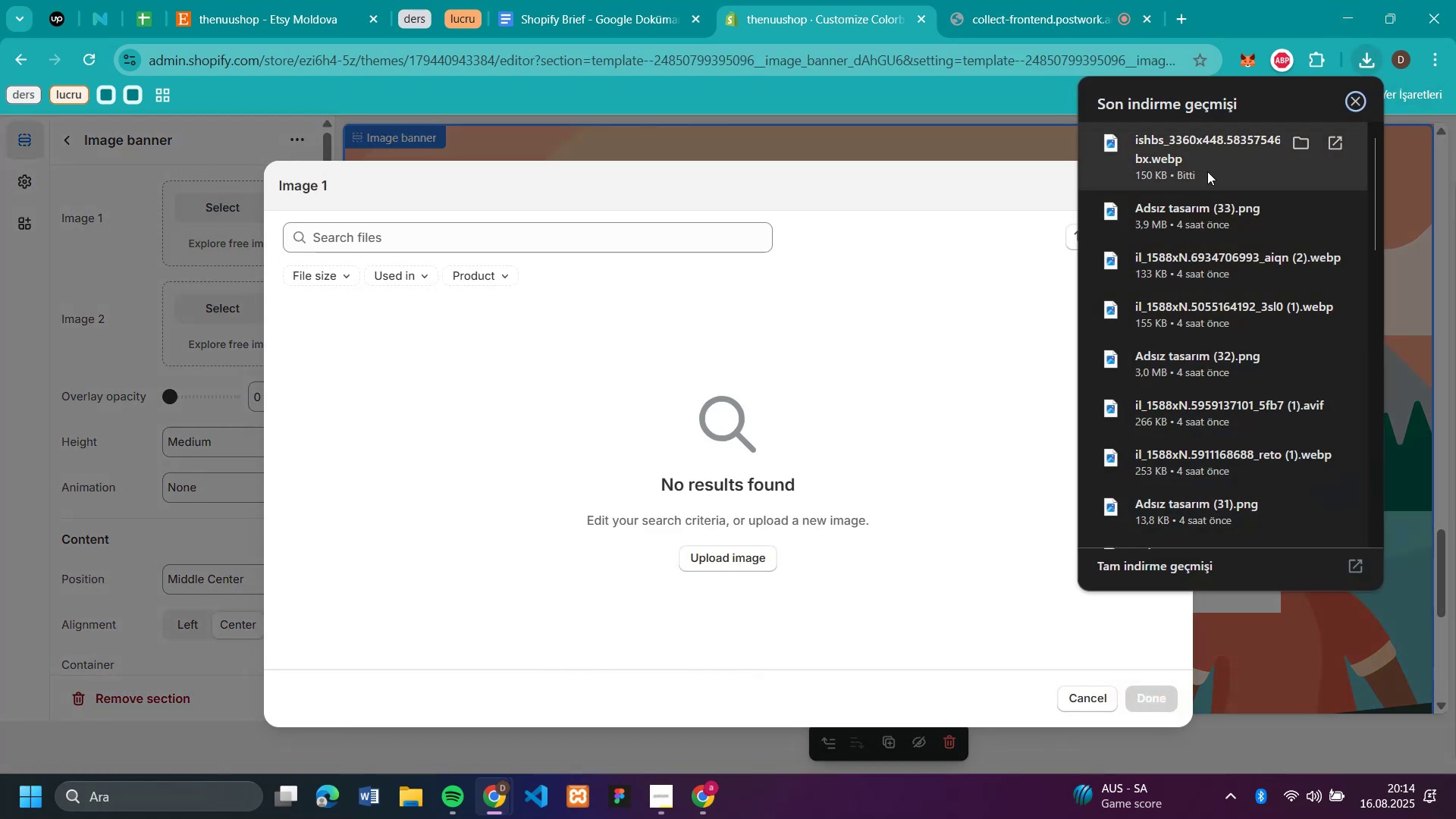 
left_click_drag(start_coordinate=[1191, 149], to_coordinate=[626, 479])
 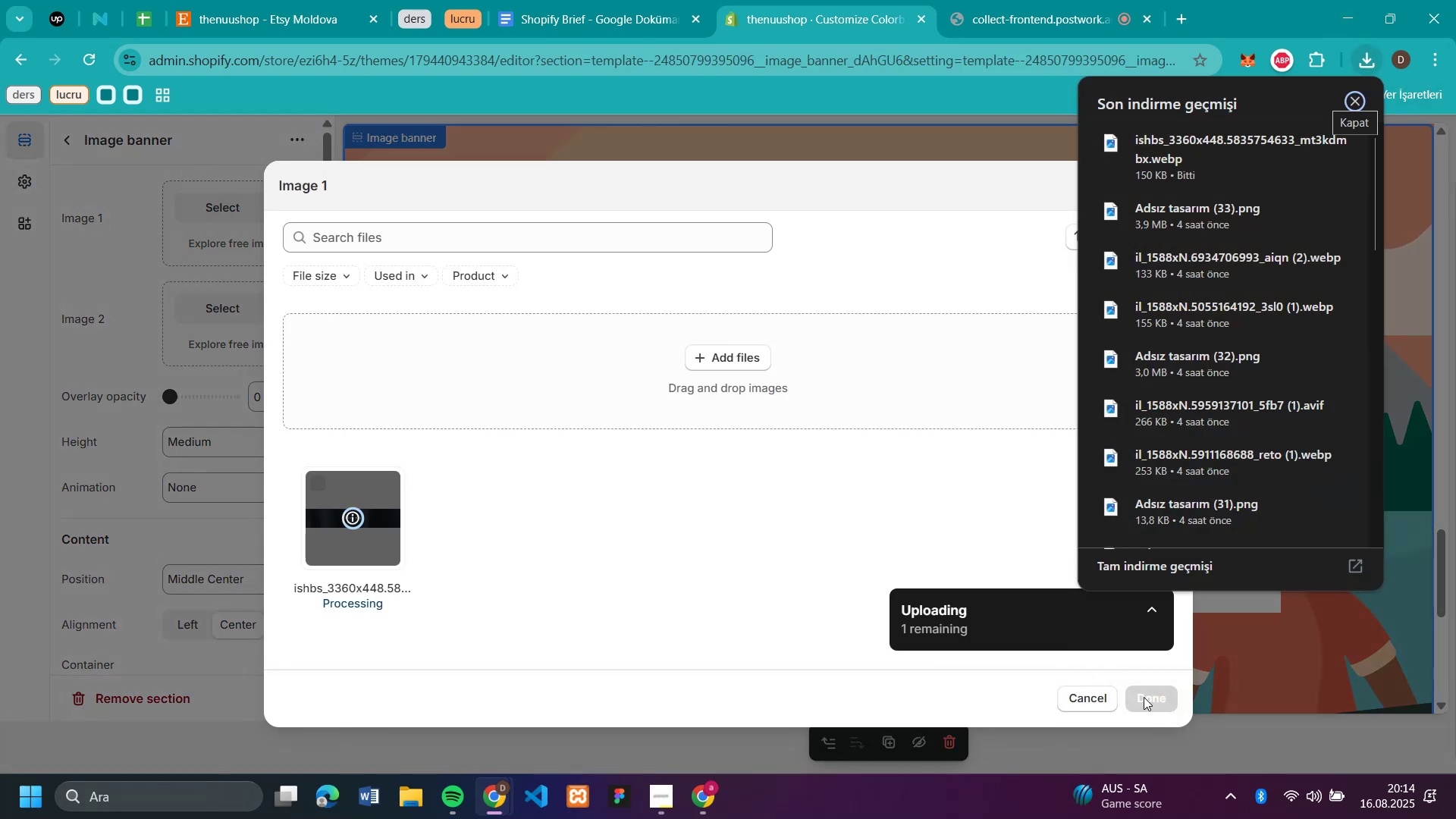 
left_click([1148, 698])
 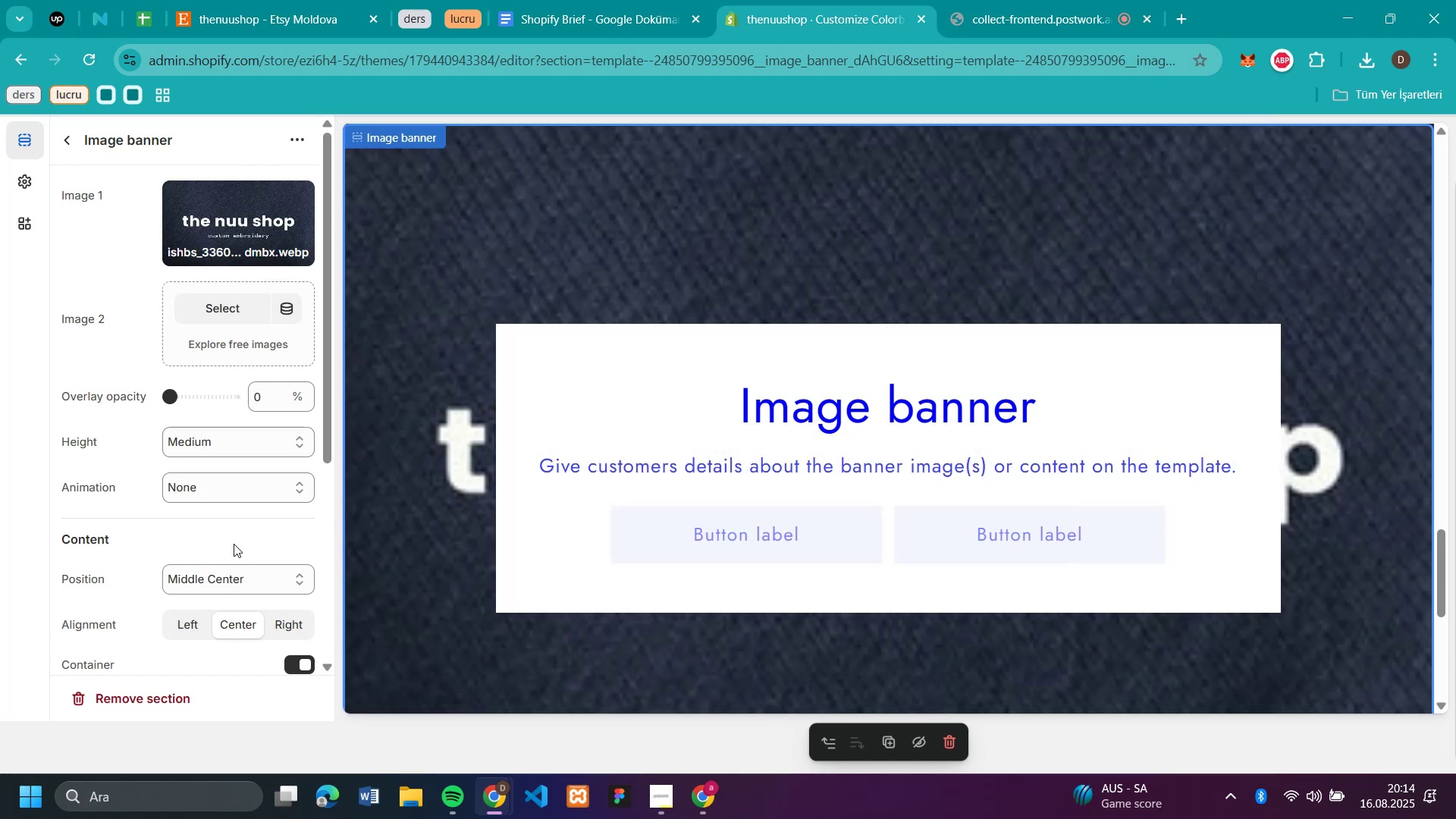 
wait(7.35)
 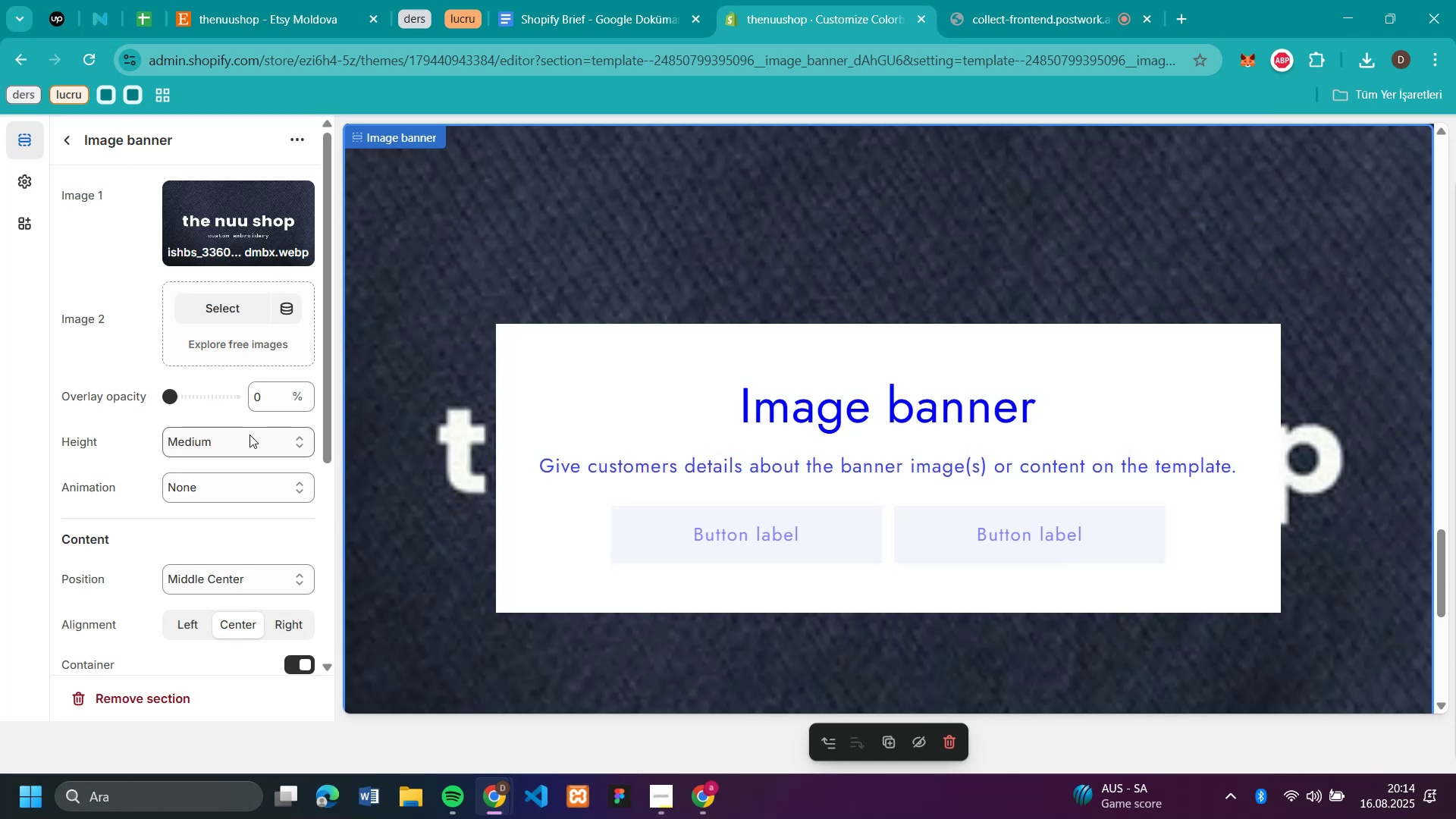 
left_click([230, 440])
 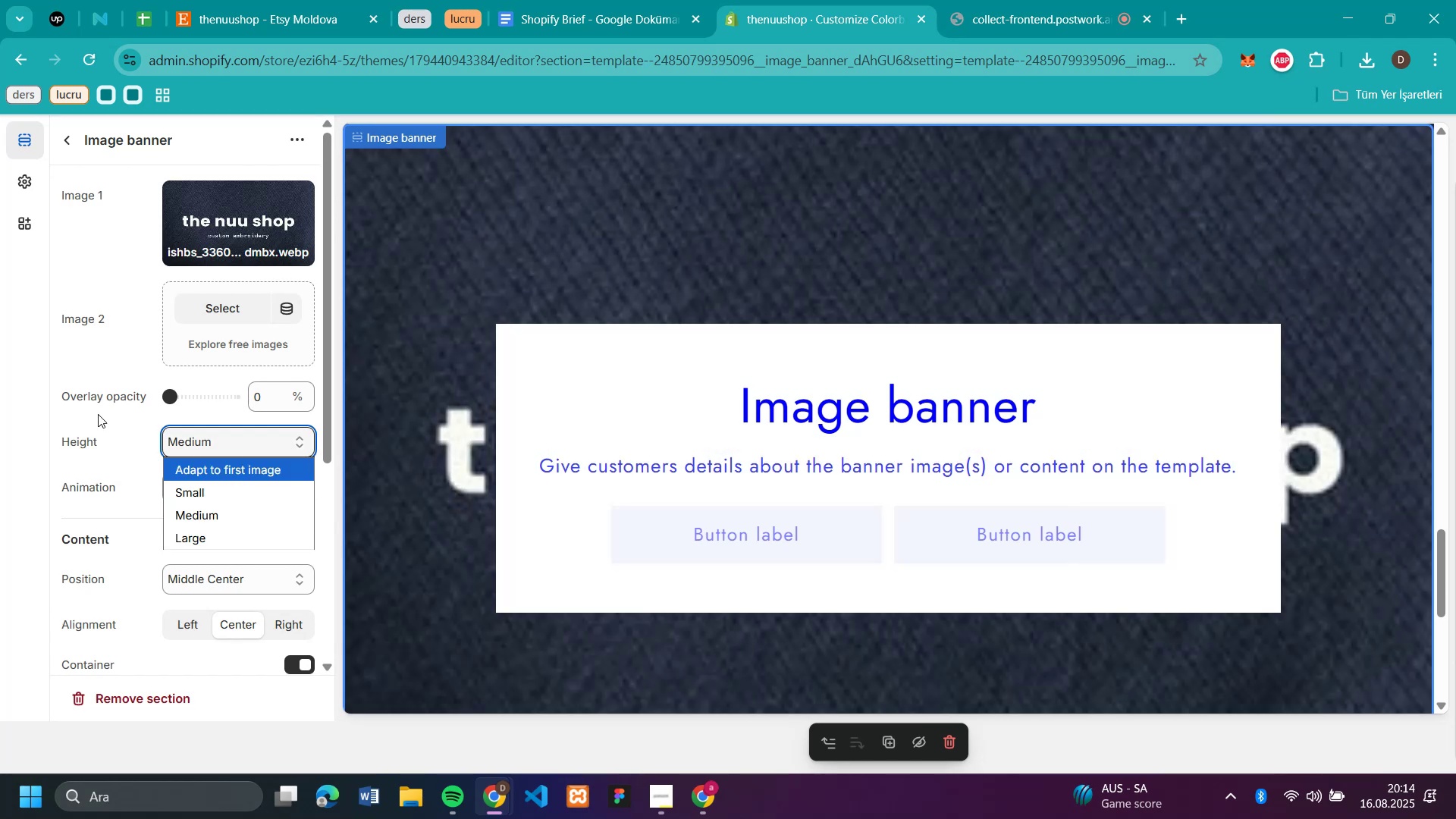 
scroll: coordinate [162, 473], scroll_direction: down, amount: 2.0
 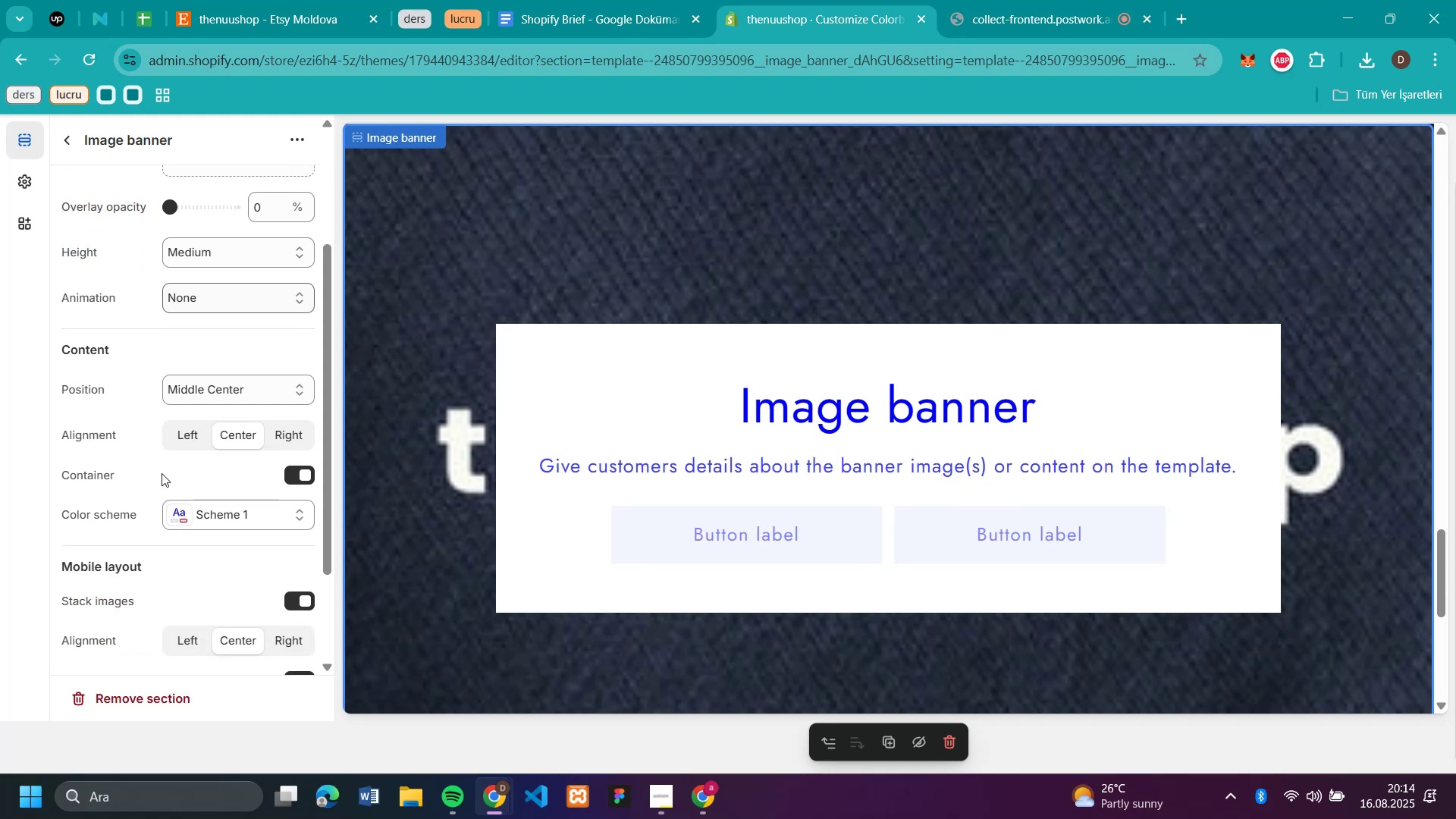 
scroll: coordinate [100, 157], scroll_direction: up, amount: 6.0
 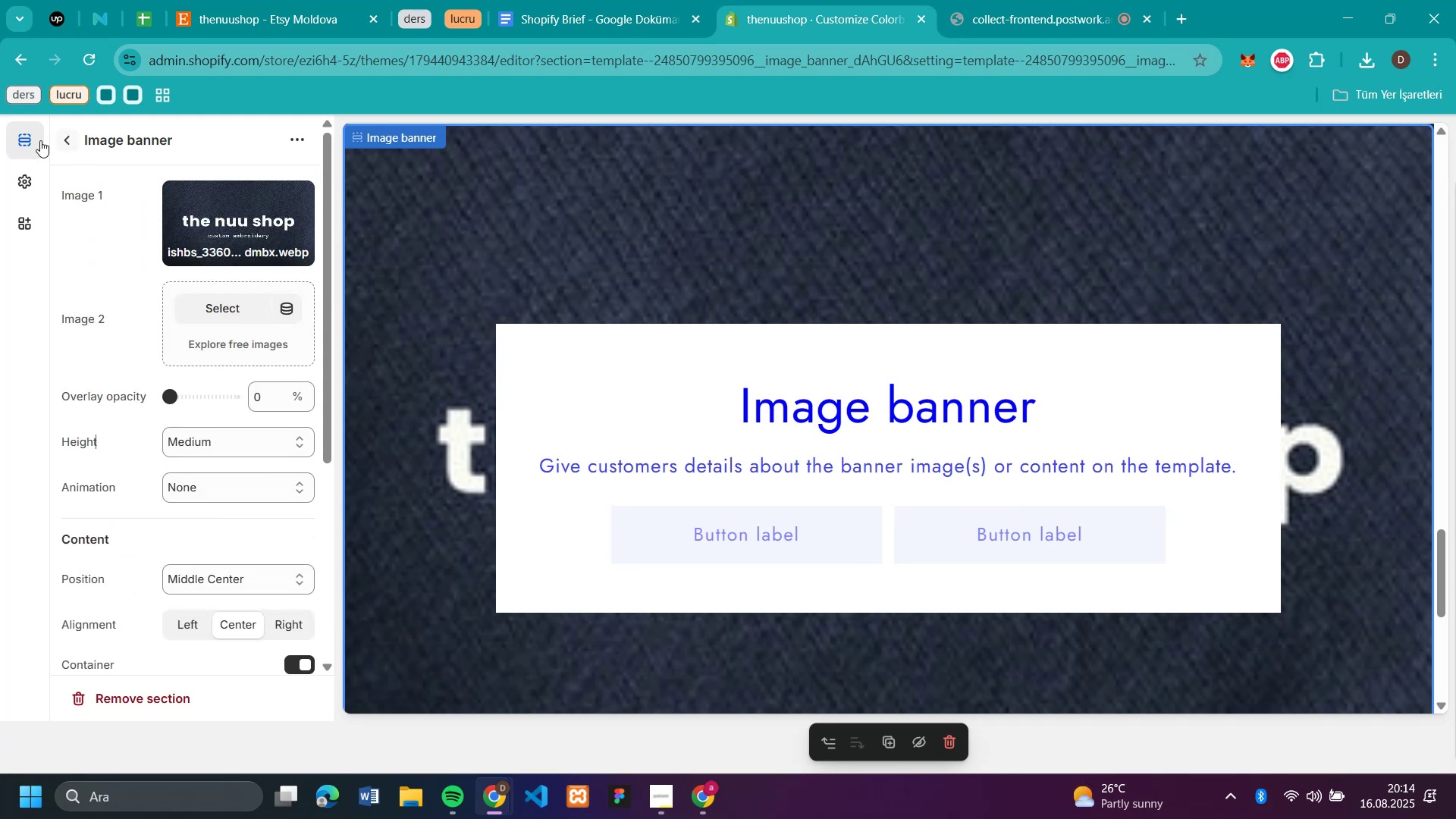 
left_click([63, 140])
 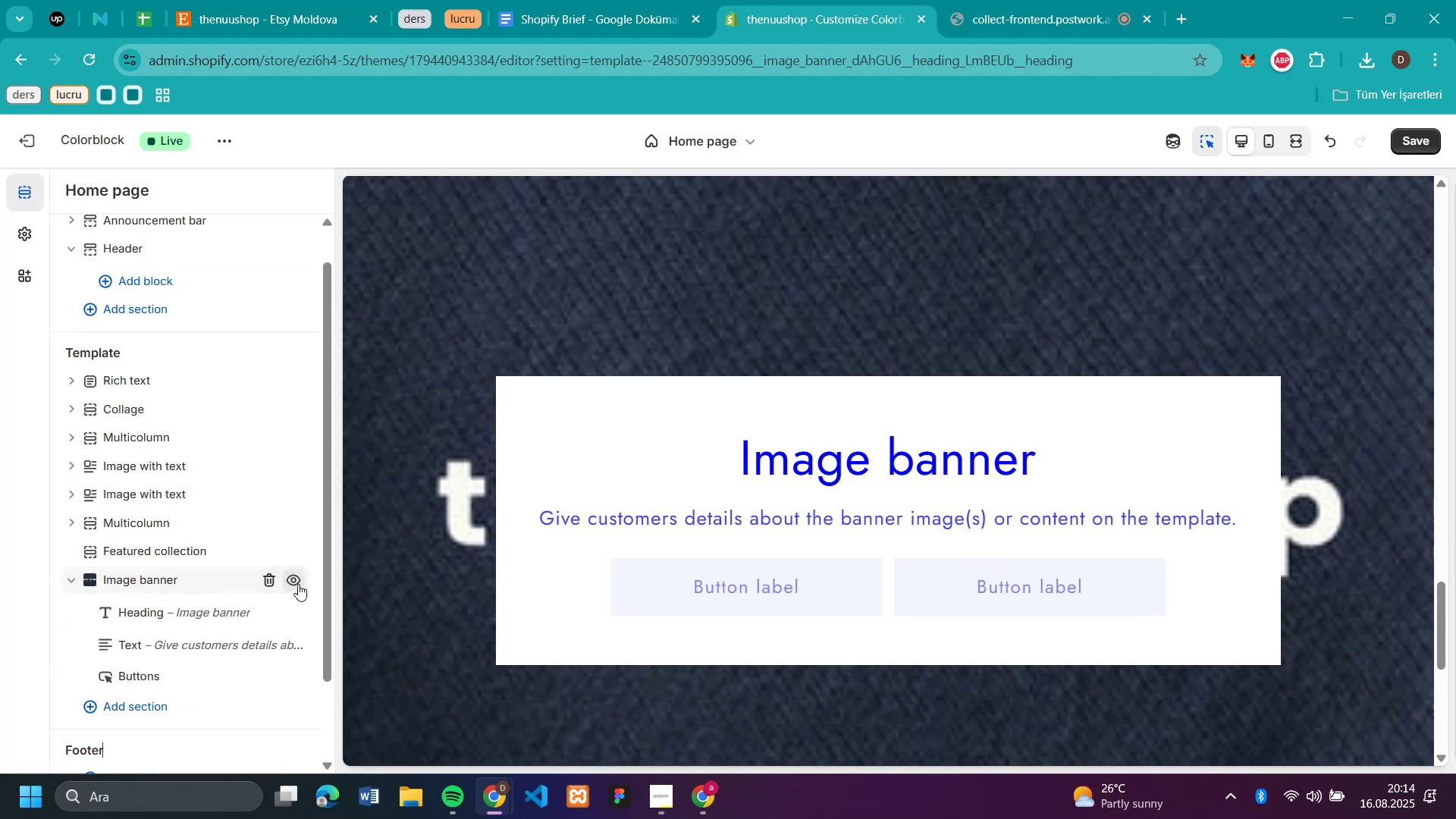 
left_click([260, 581])
 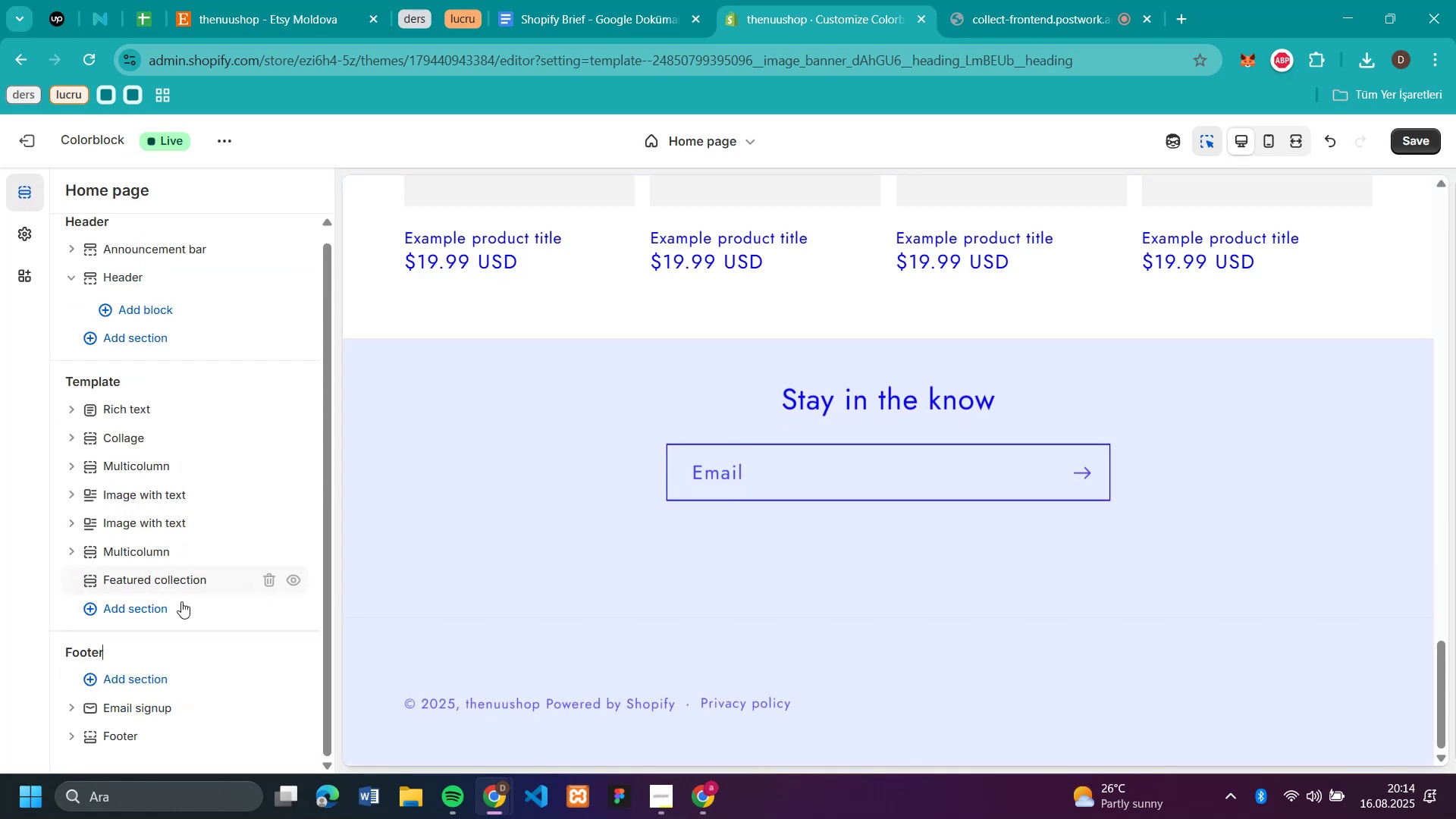 
left_click([160, 604])
 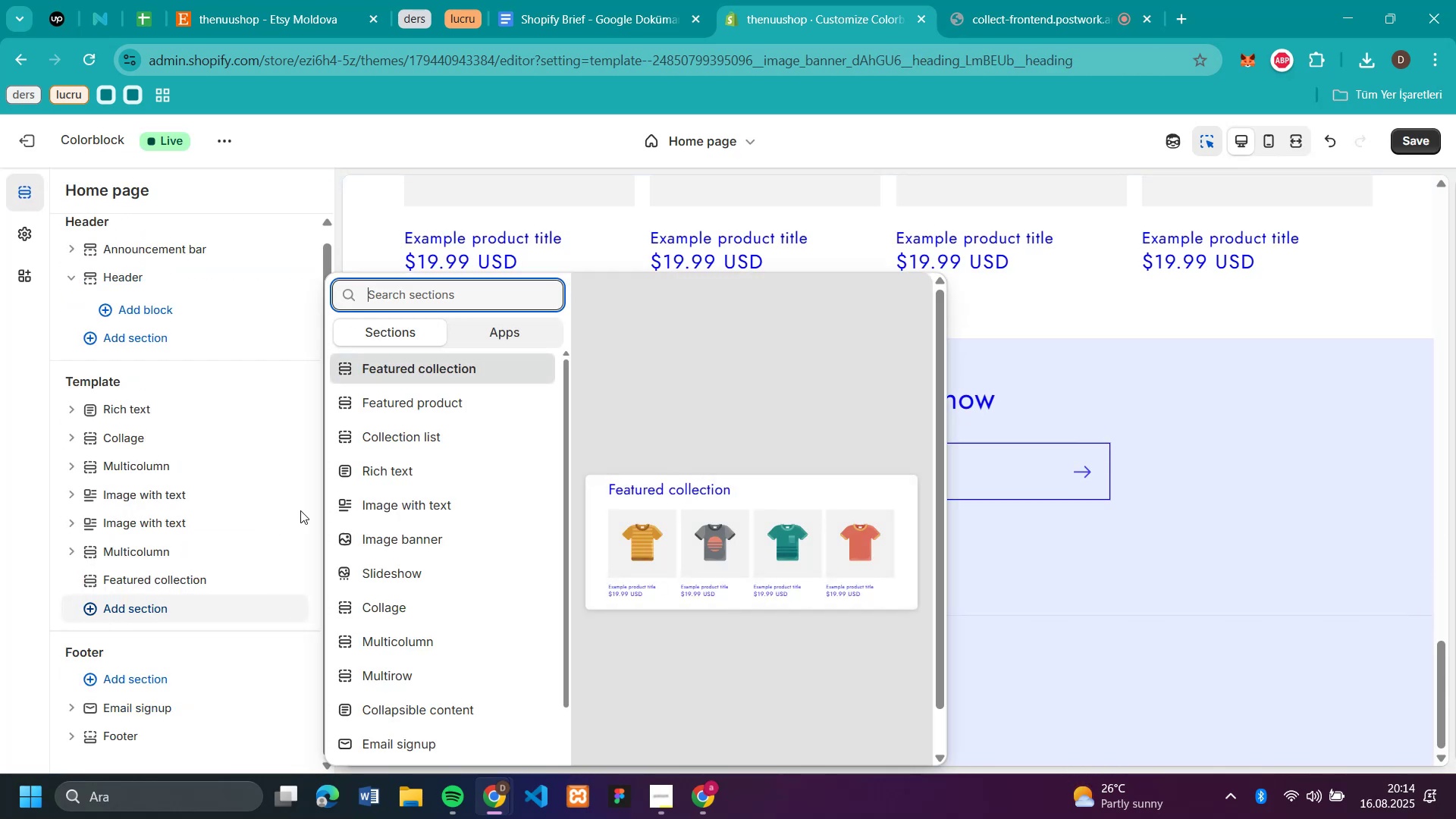 
scroll: coordinate [441, 679], scroll_direction: down, amount: 19.0
 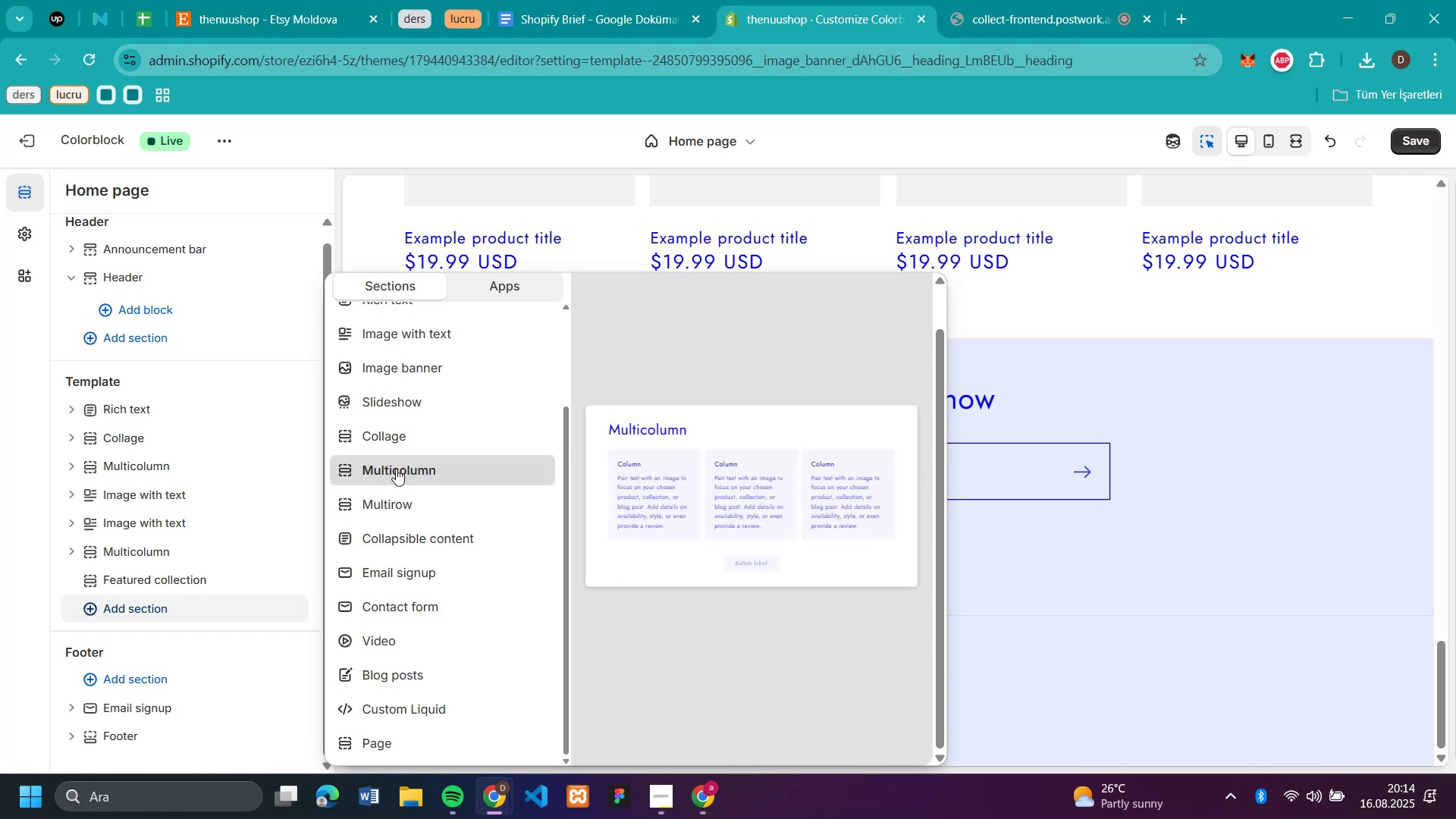 
wait(6.07)
 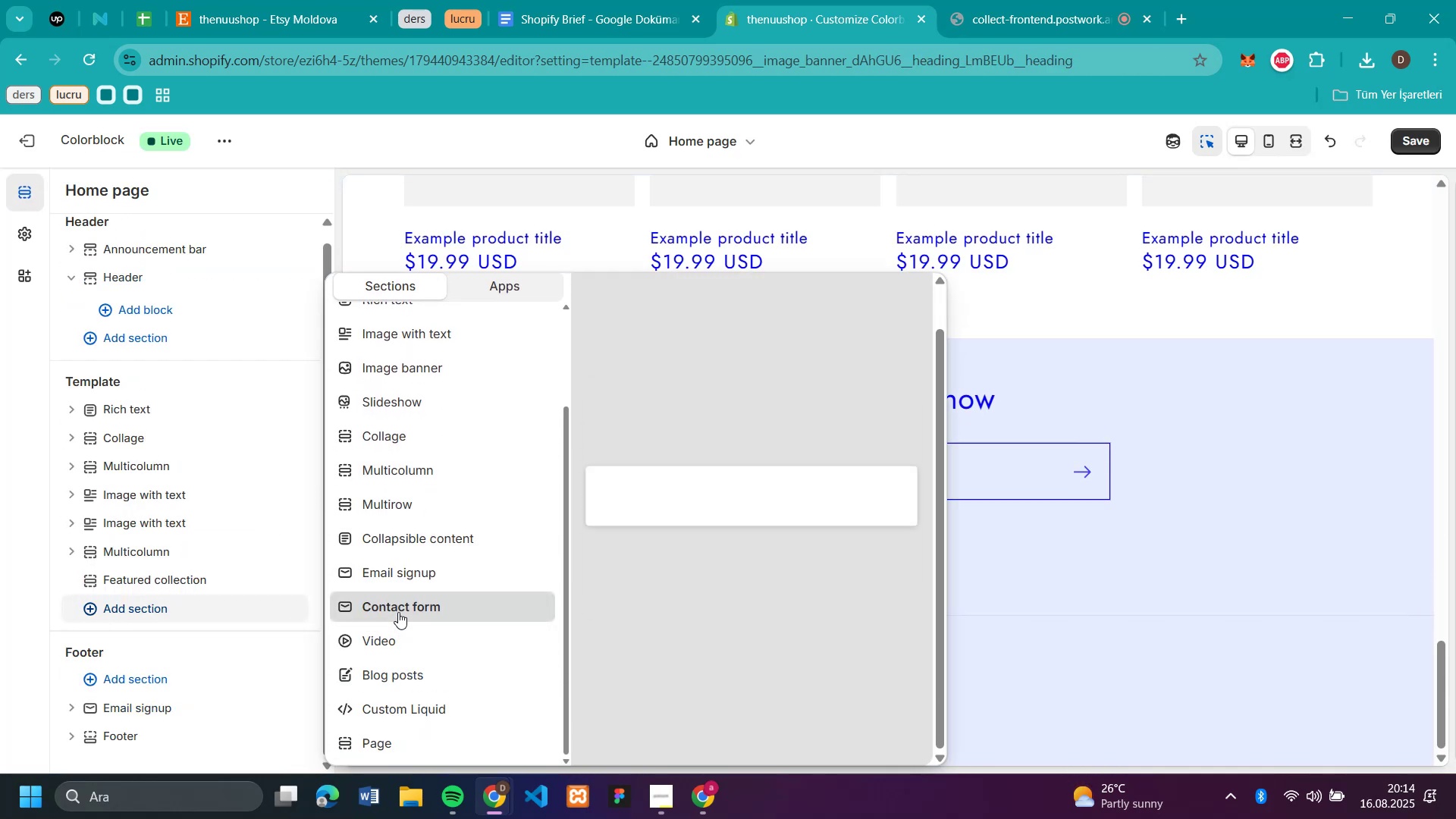 
scroll: coordinate [466, 444], scroll_direction: up, amount: 7.0
 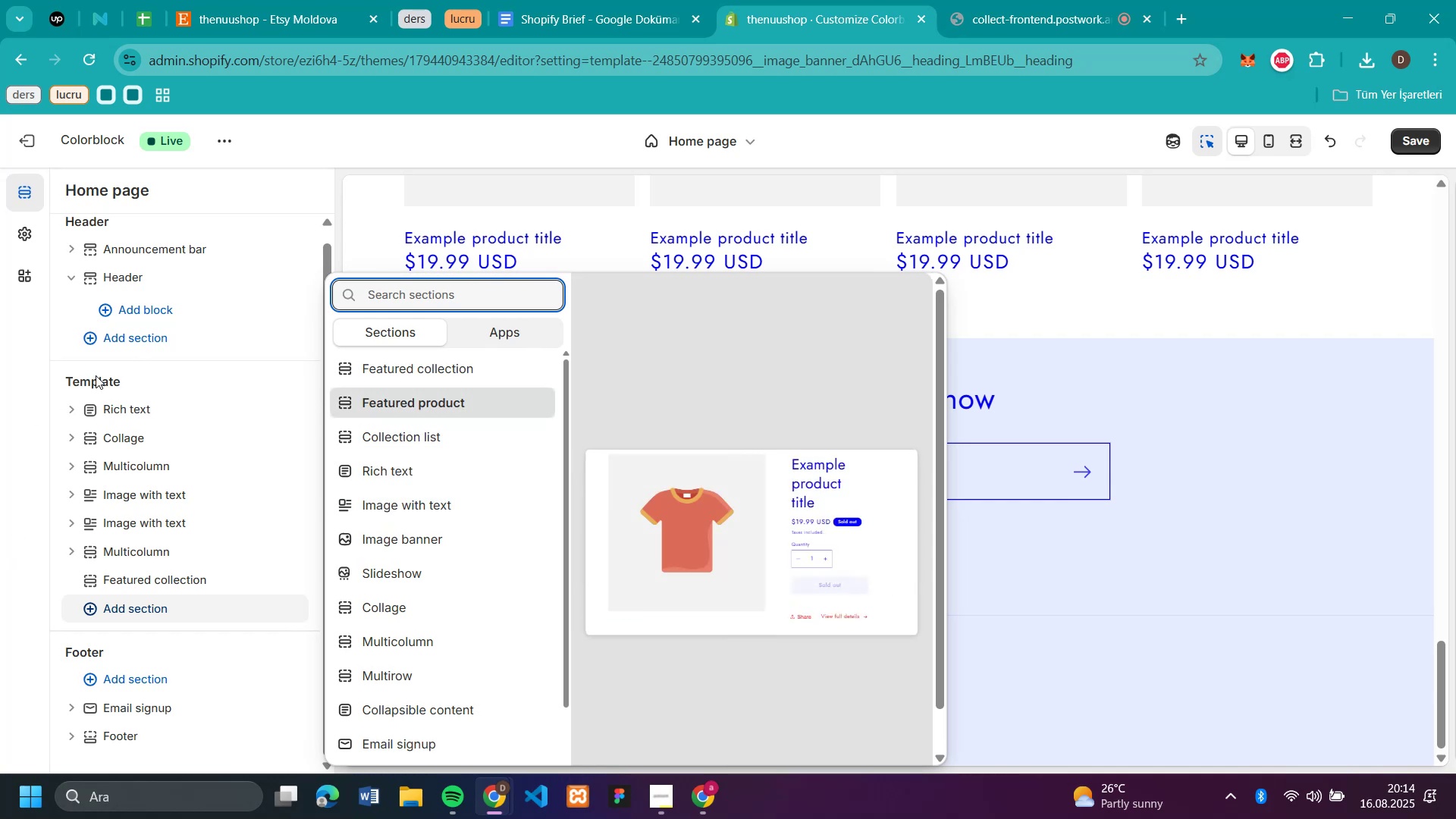 
left_click([138, 342])
 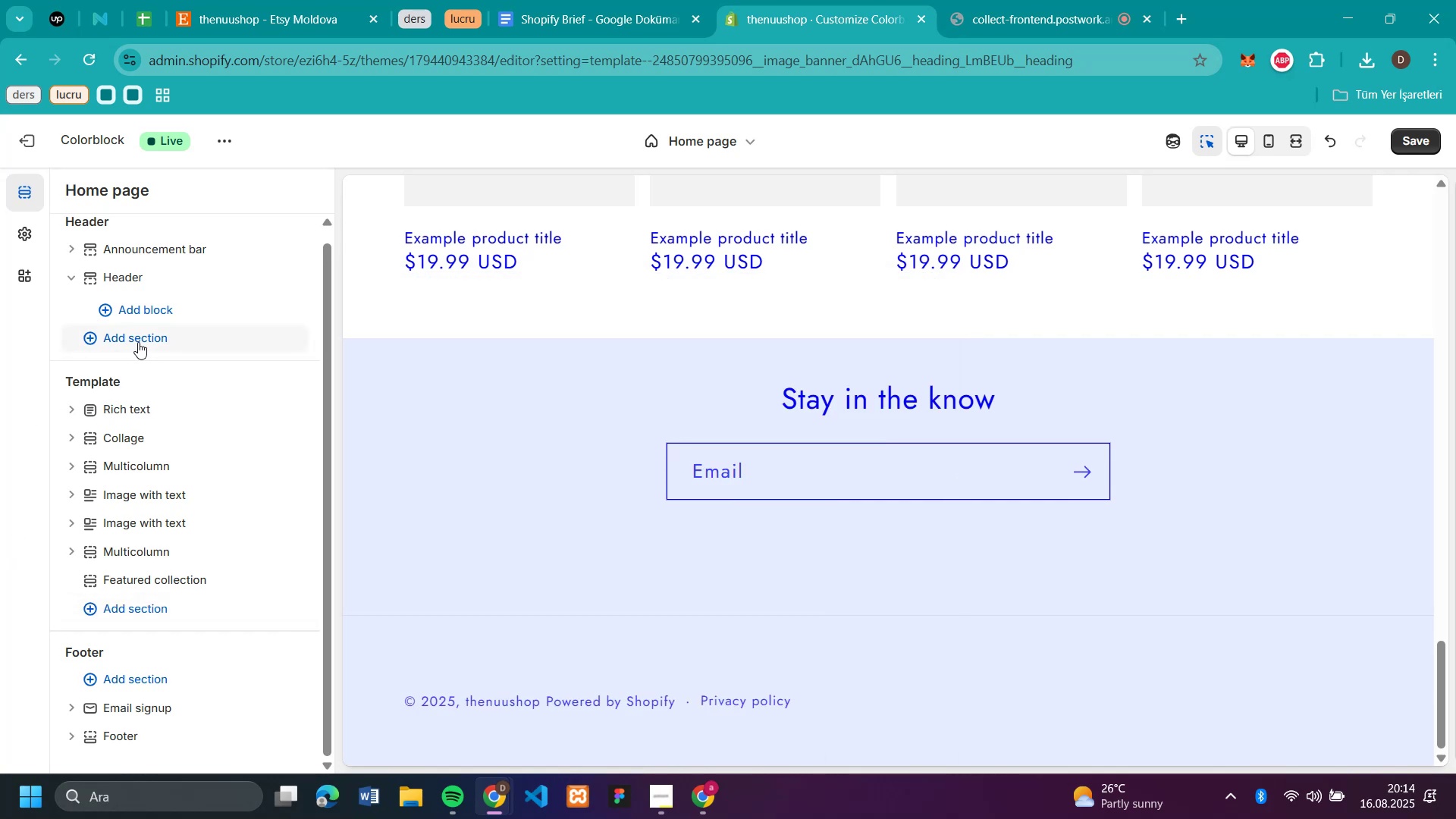 
left_click([138, 342])
 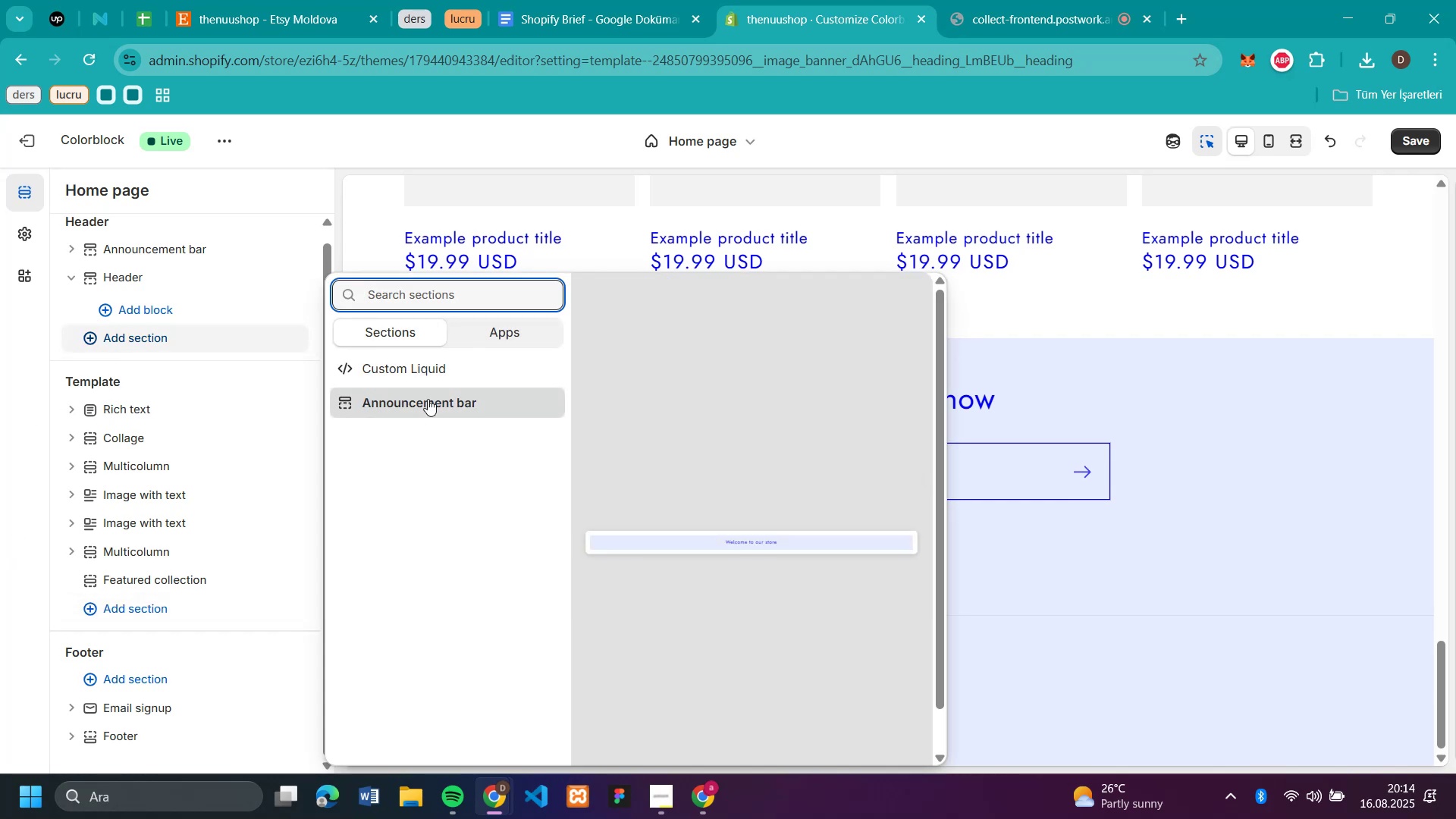 
left_click([6, 403])
 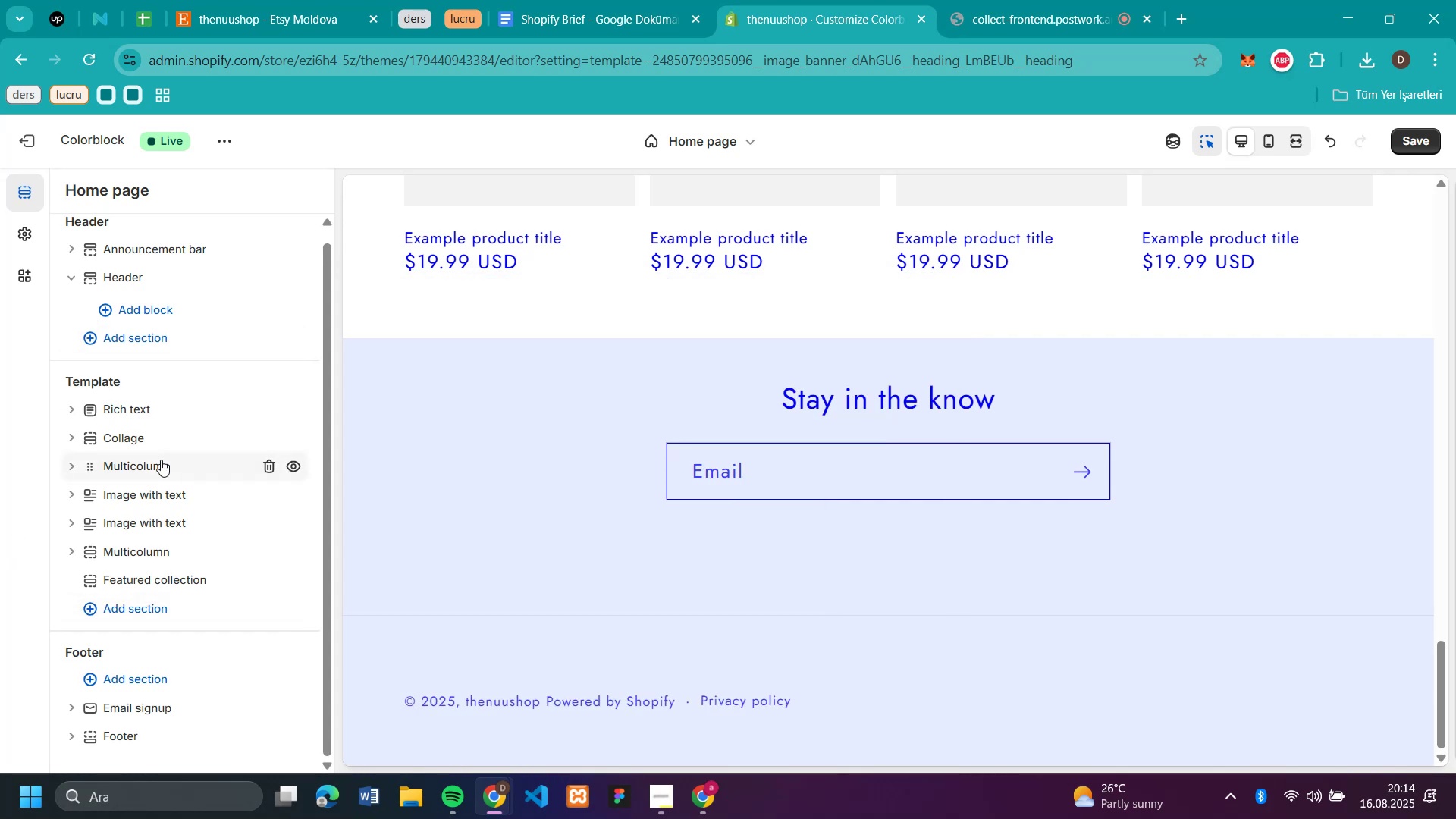 
scroll: coordinate [161, 460], scroll_direction: up, amount: 3.0
 